 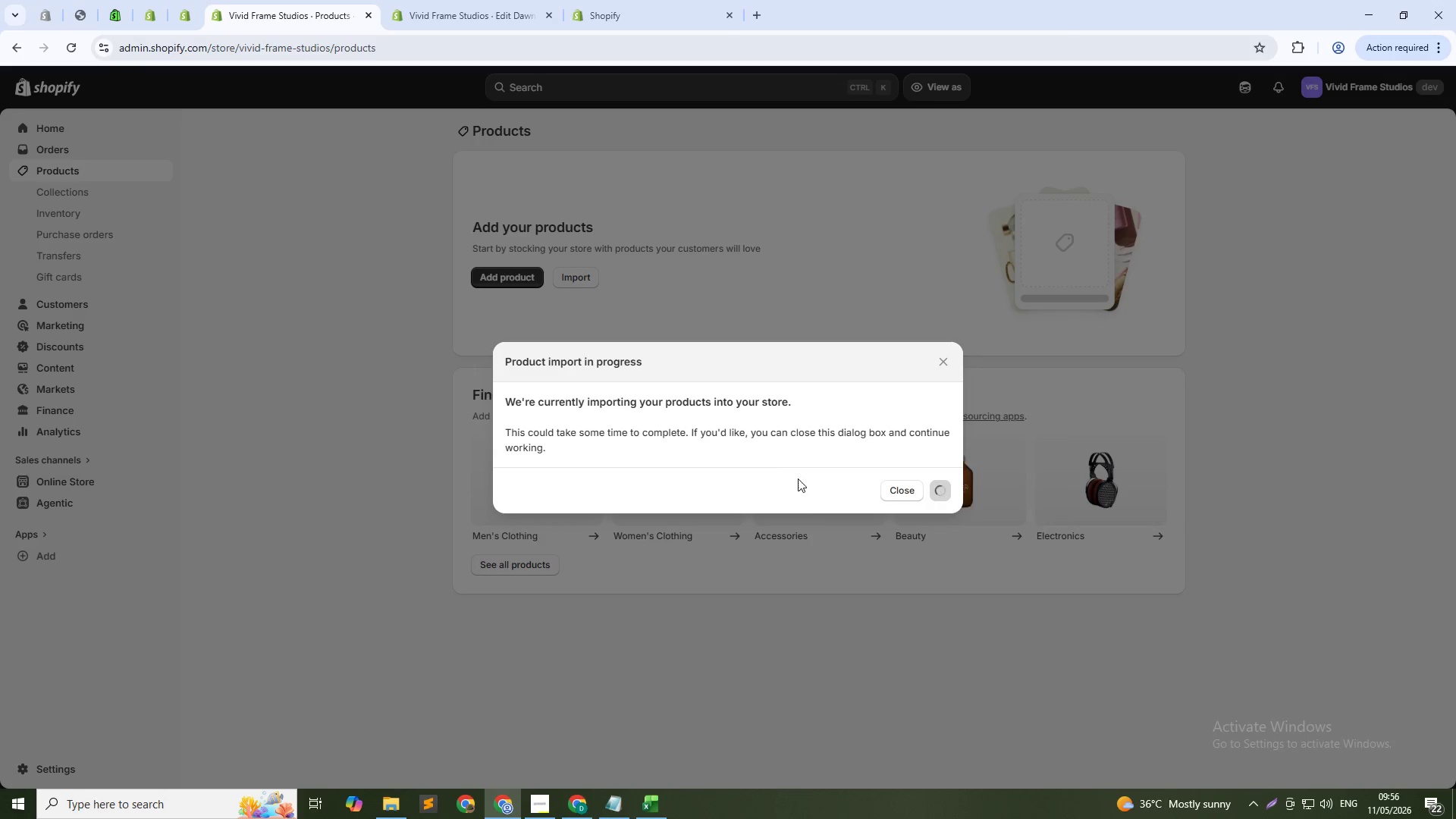 
scroll: coordinate [635, 454], scroll_direction: none, amount: 0.0
 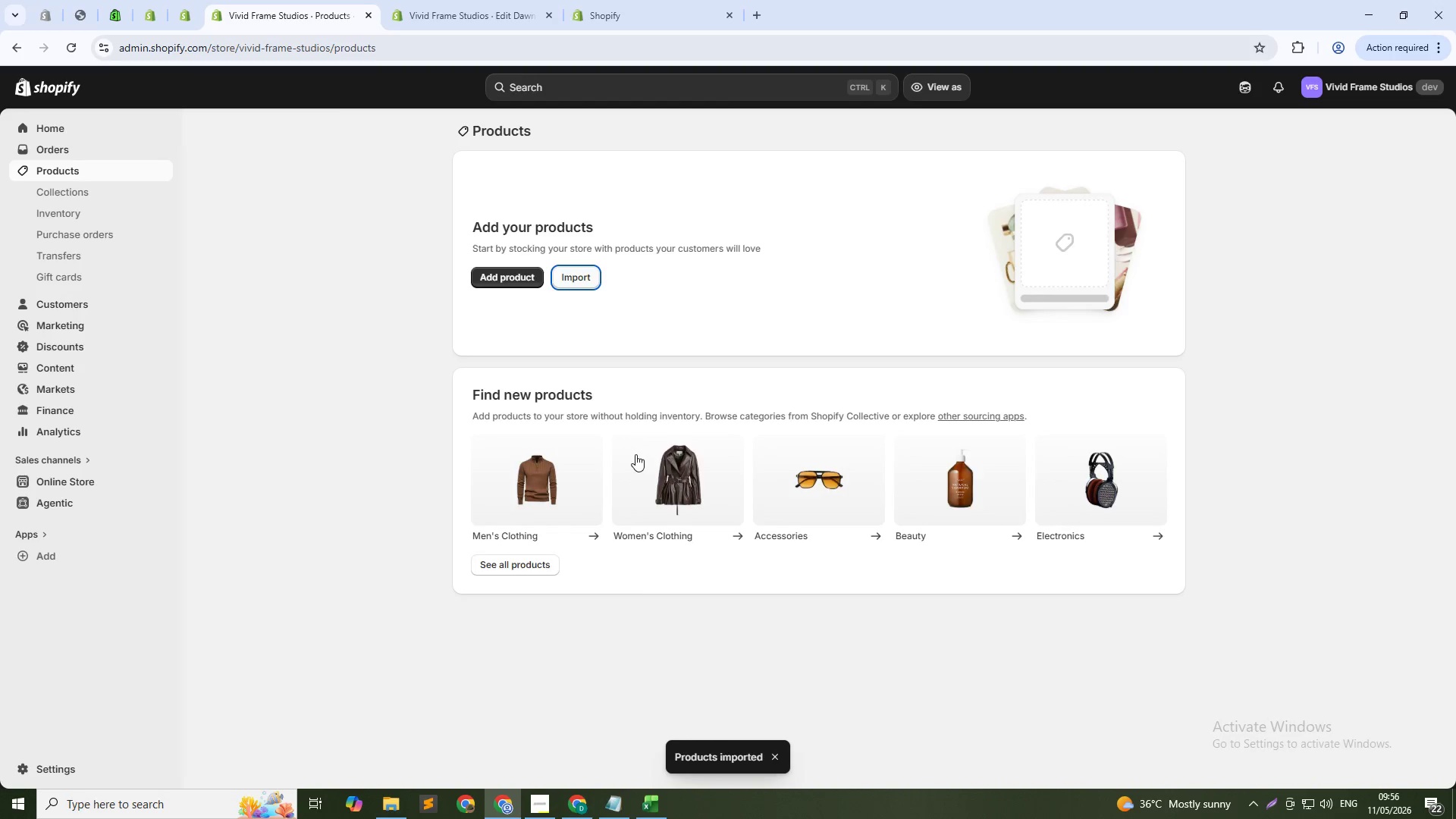 
scroll: coordinate [485, 308], scroll_direction: up, amount: 6.0
 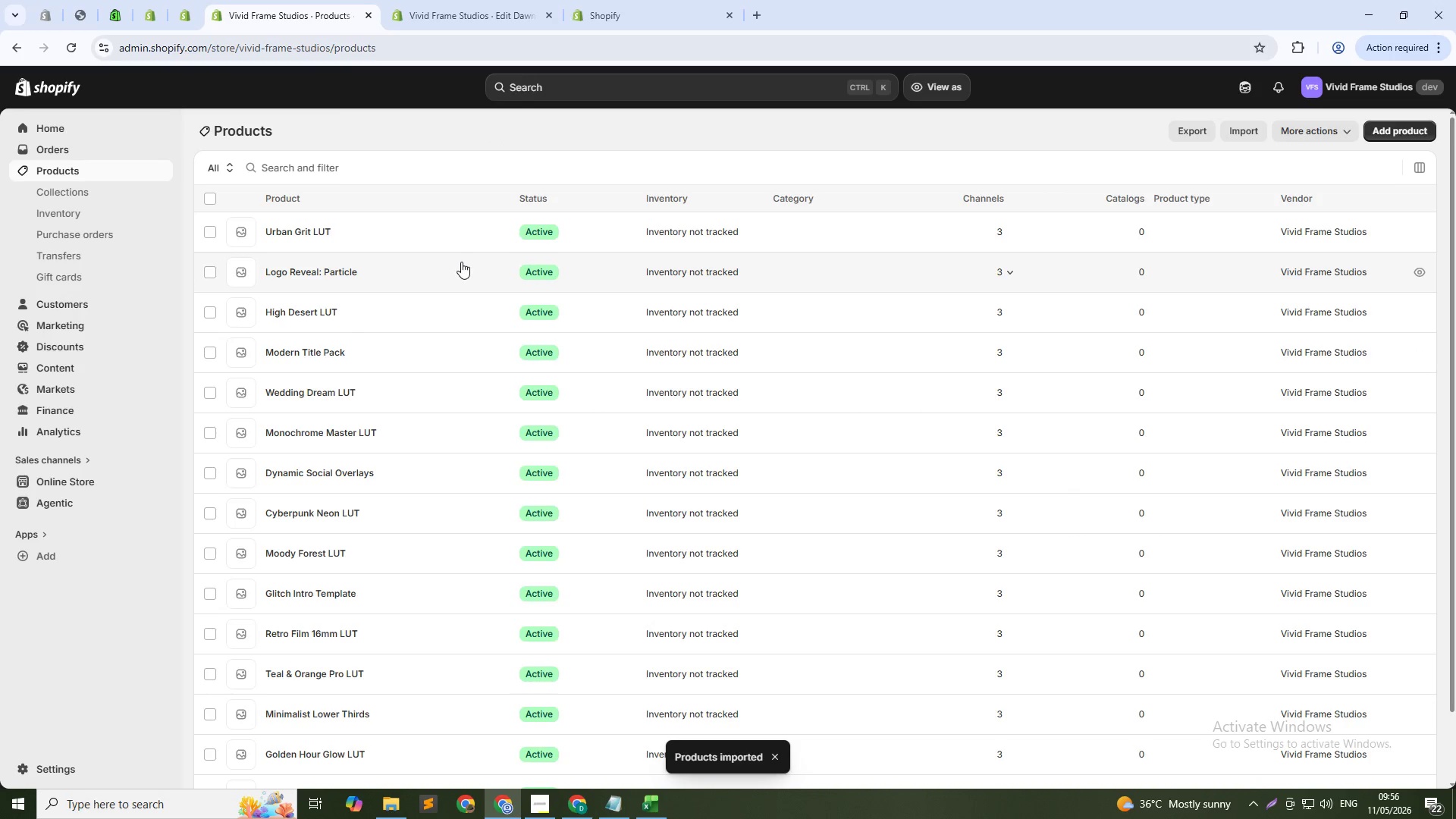 
scroll: coordinate [504, 517], scroll_direction: down, amount: 15.0
 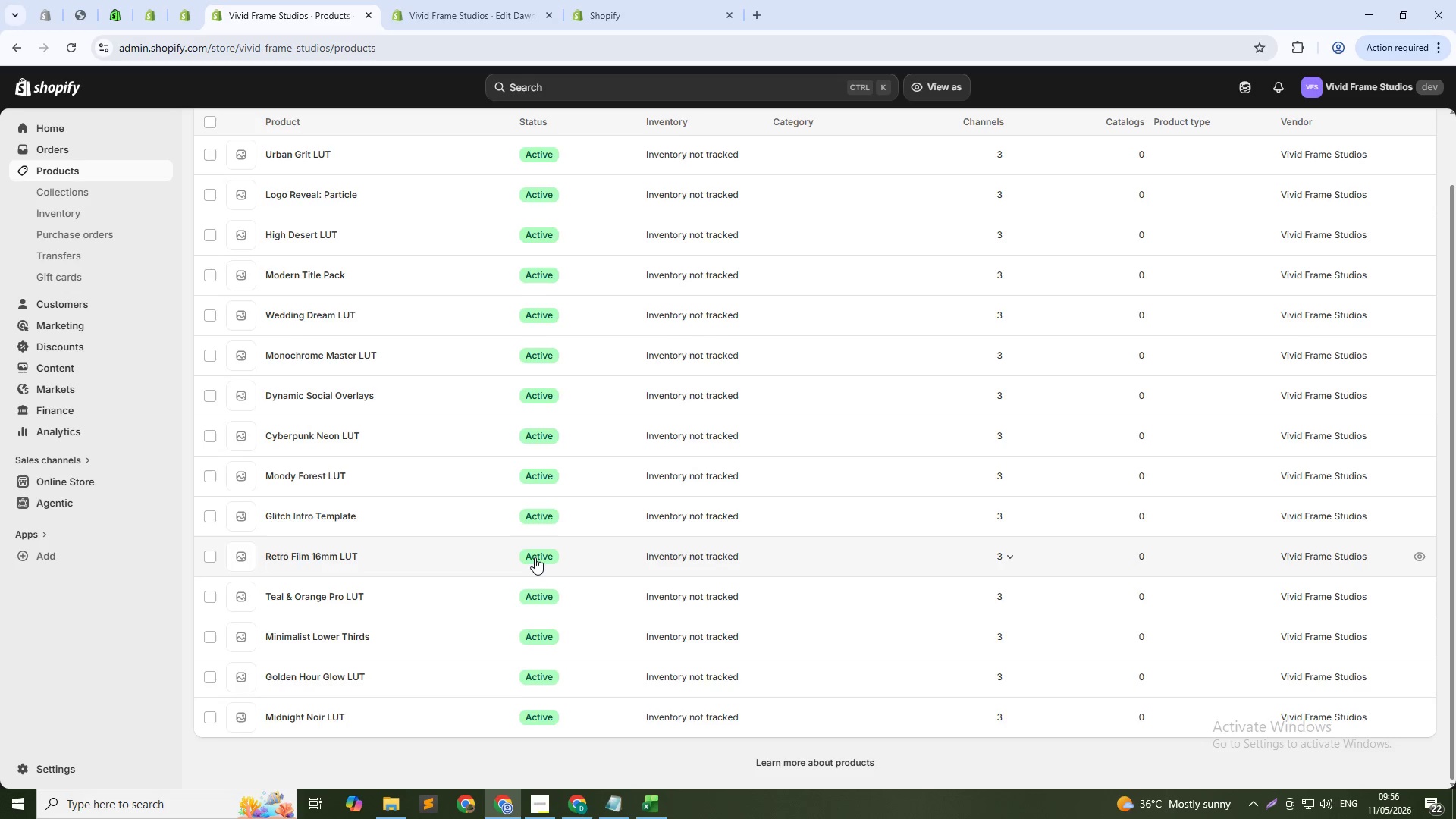 
scroll: coordinate [535, 563], scroll_direction: up, amount: 14.0
 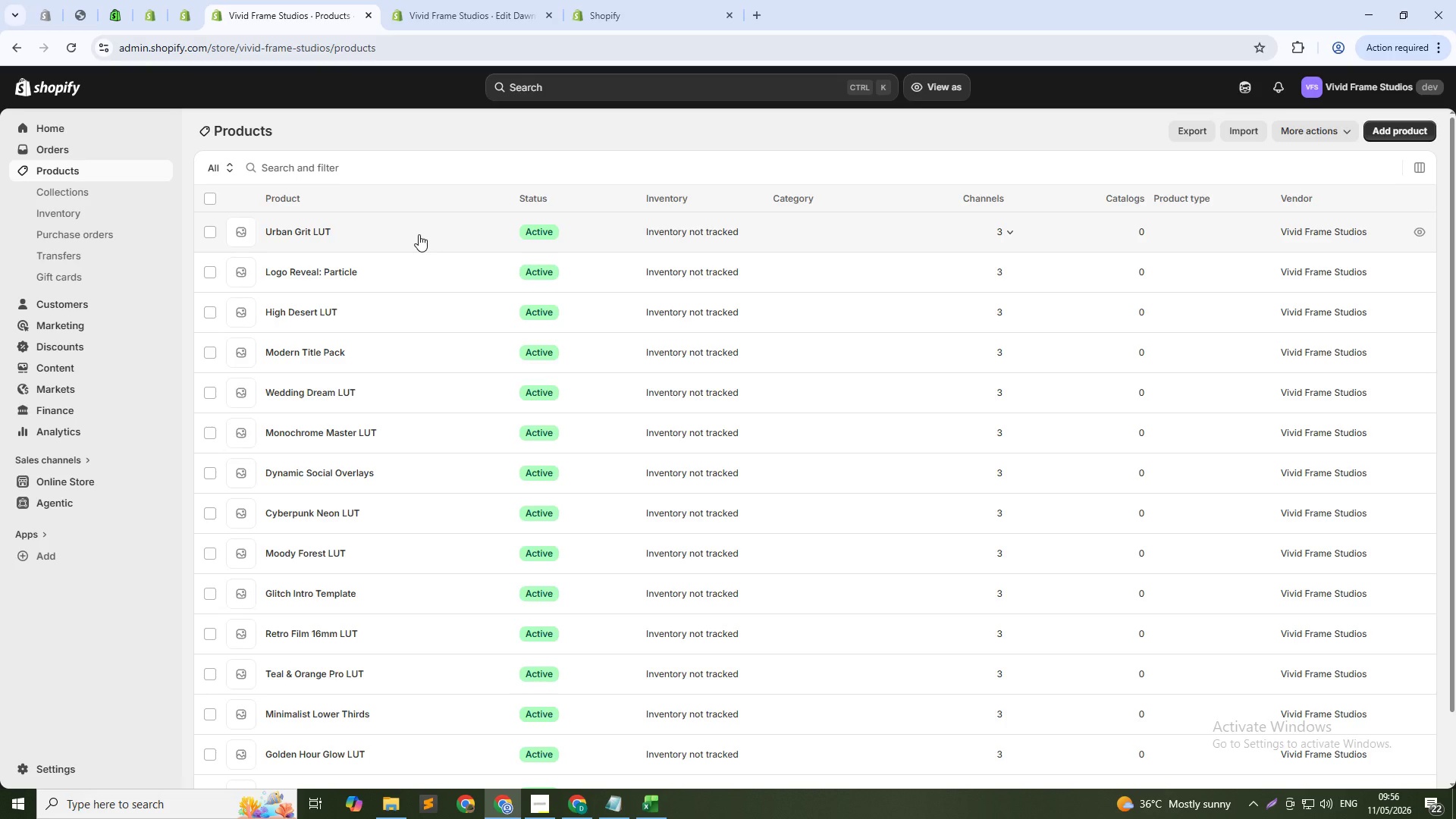 
wait(42.07)
 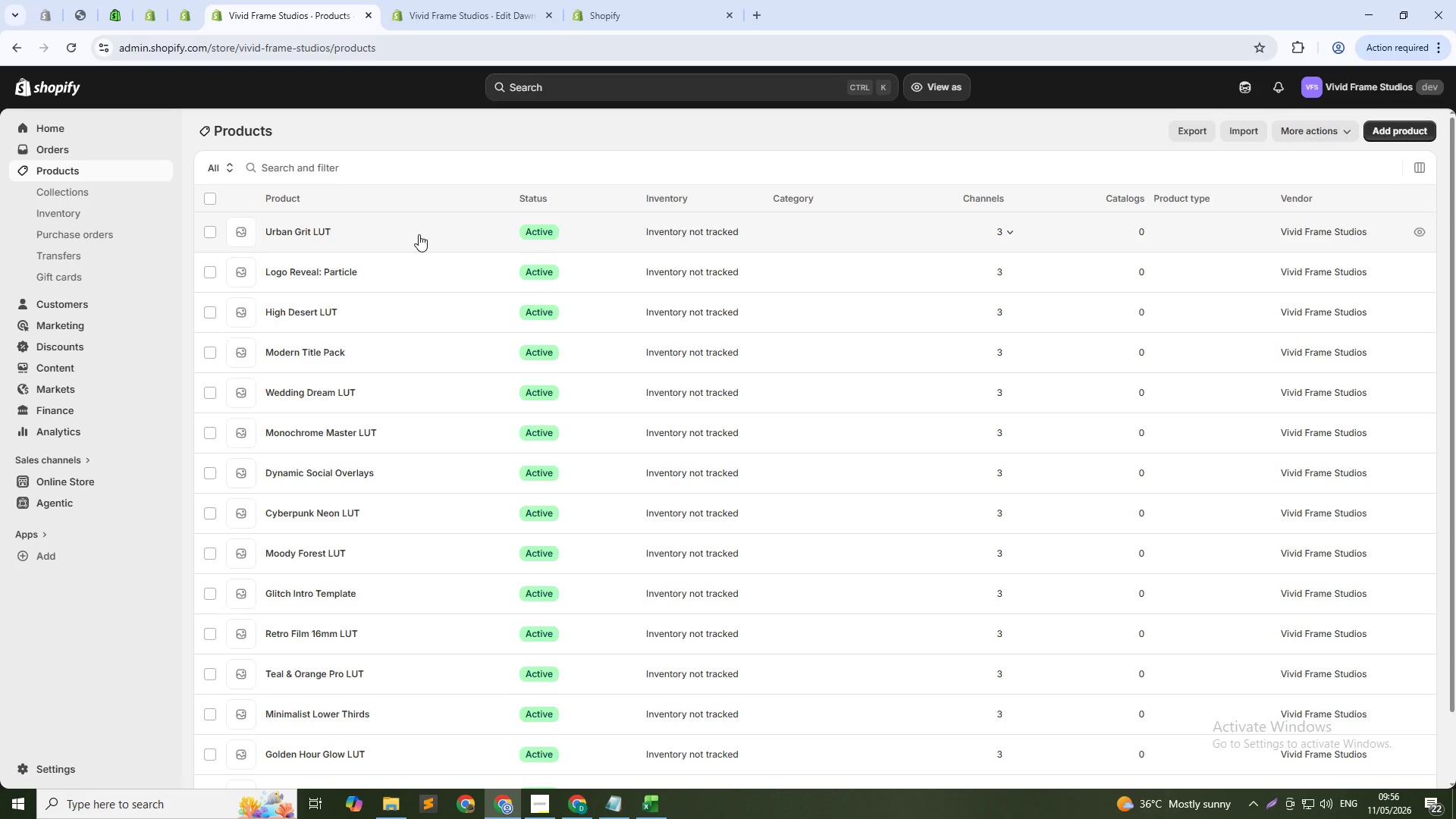 
scroll: coordinate [758, 326], scroll_direction: up, amount: 9.0
 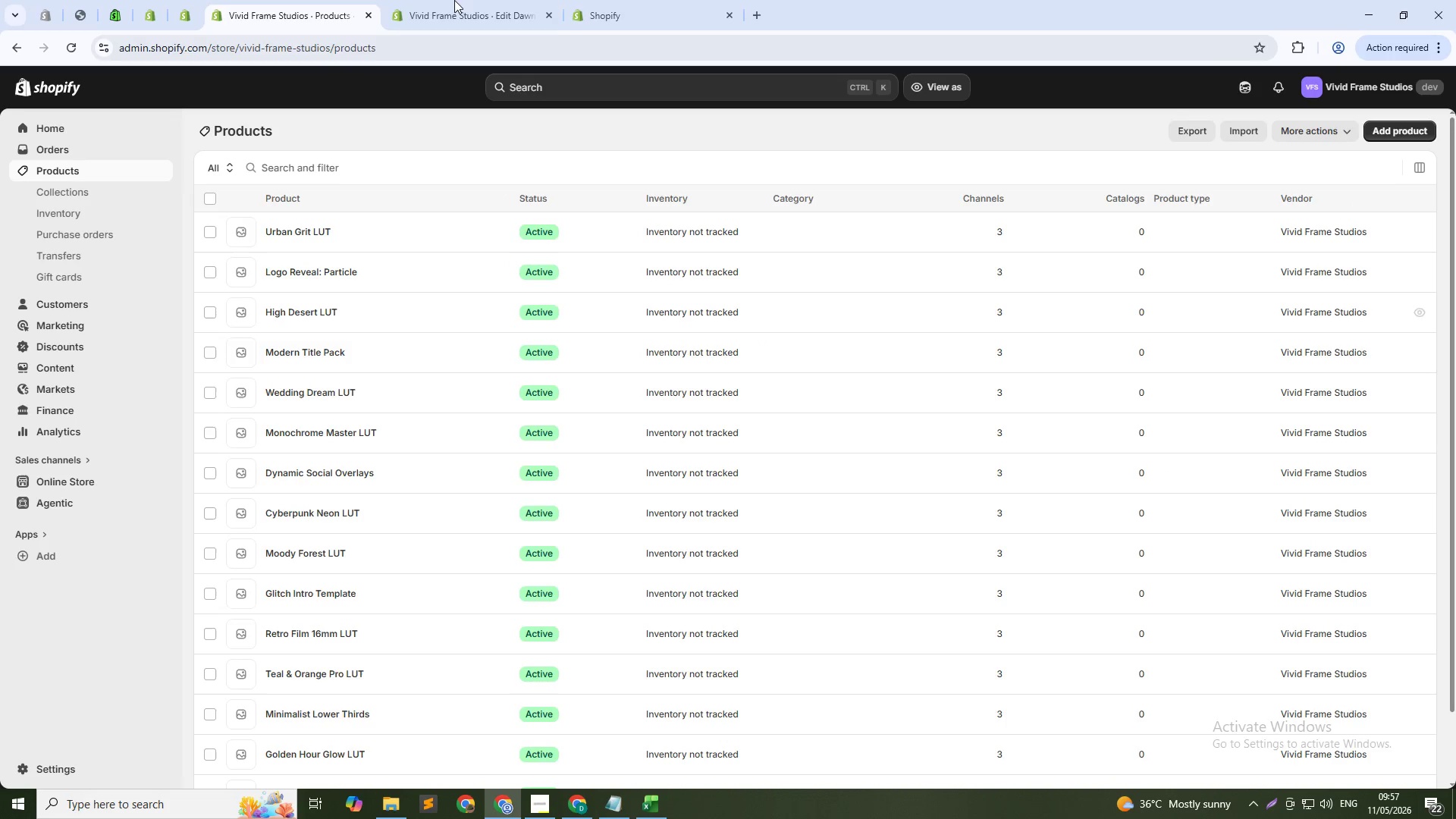 
mouse_move([440, 14])
 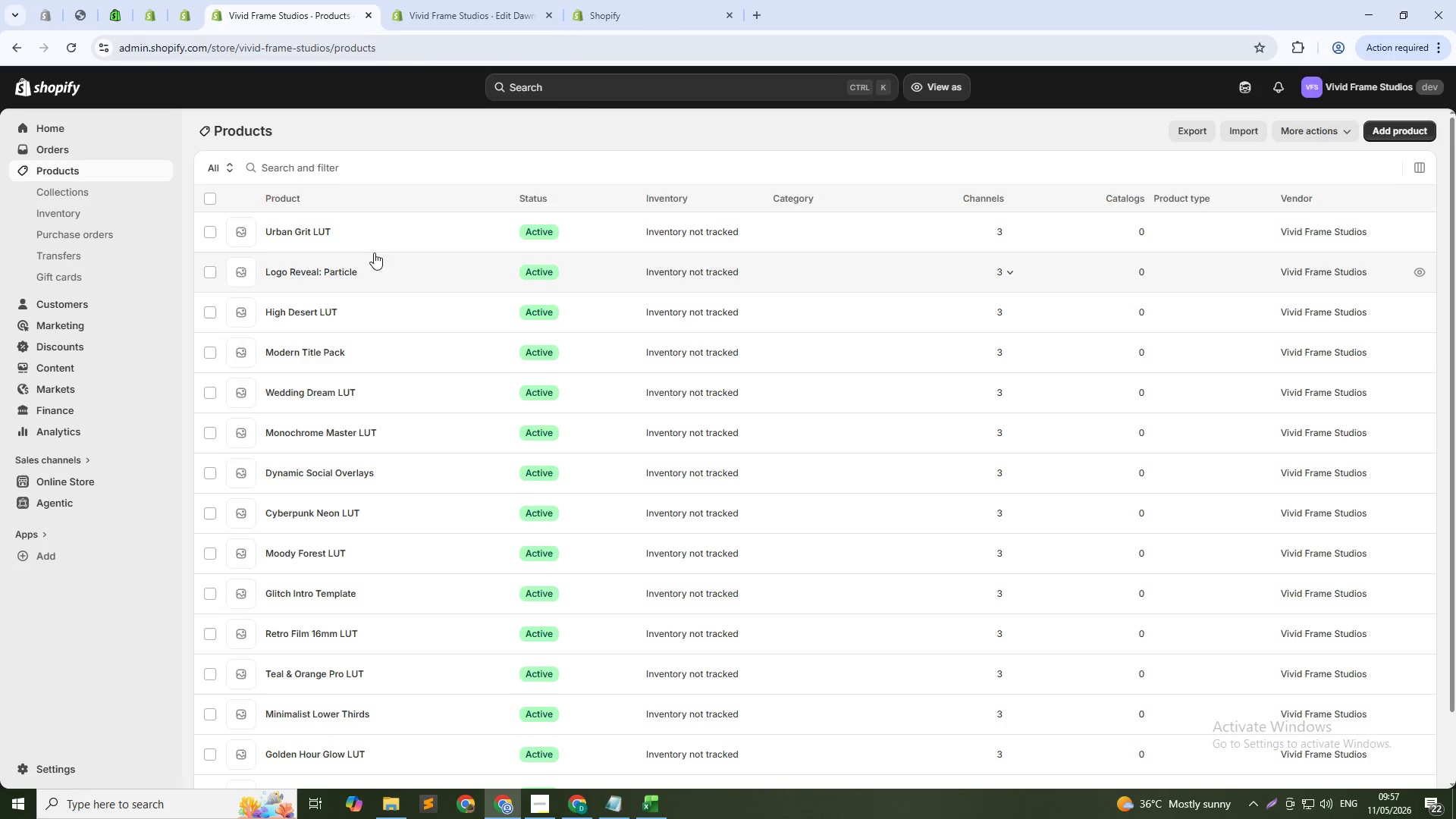 
scroll: coordinate [556, 202], scroll_direction: up, amount: 1.0
 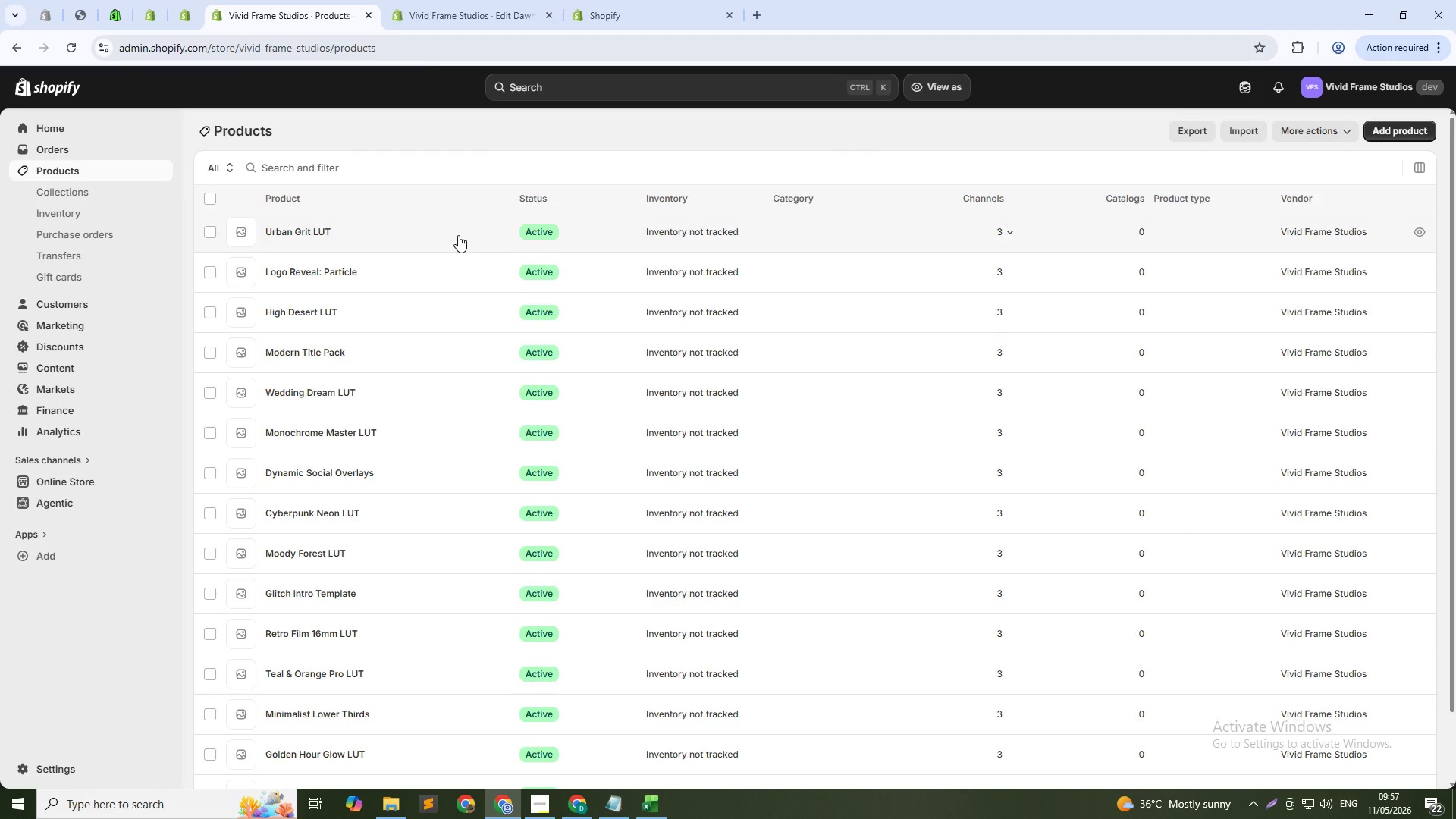 
left_click([458, 235])
 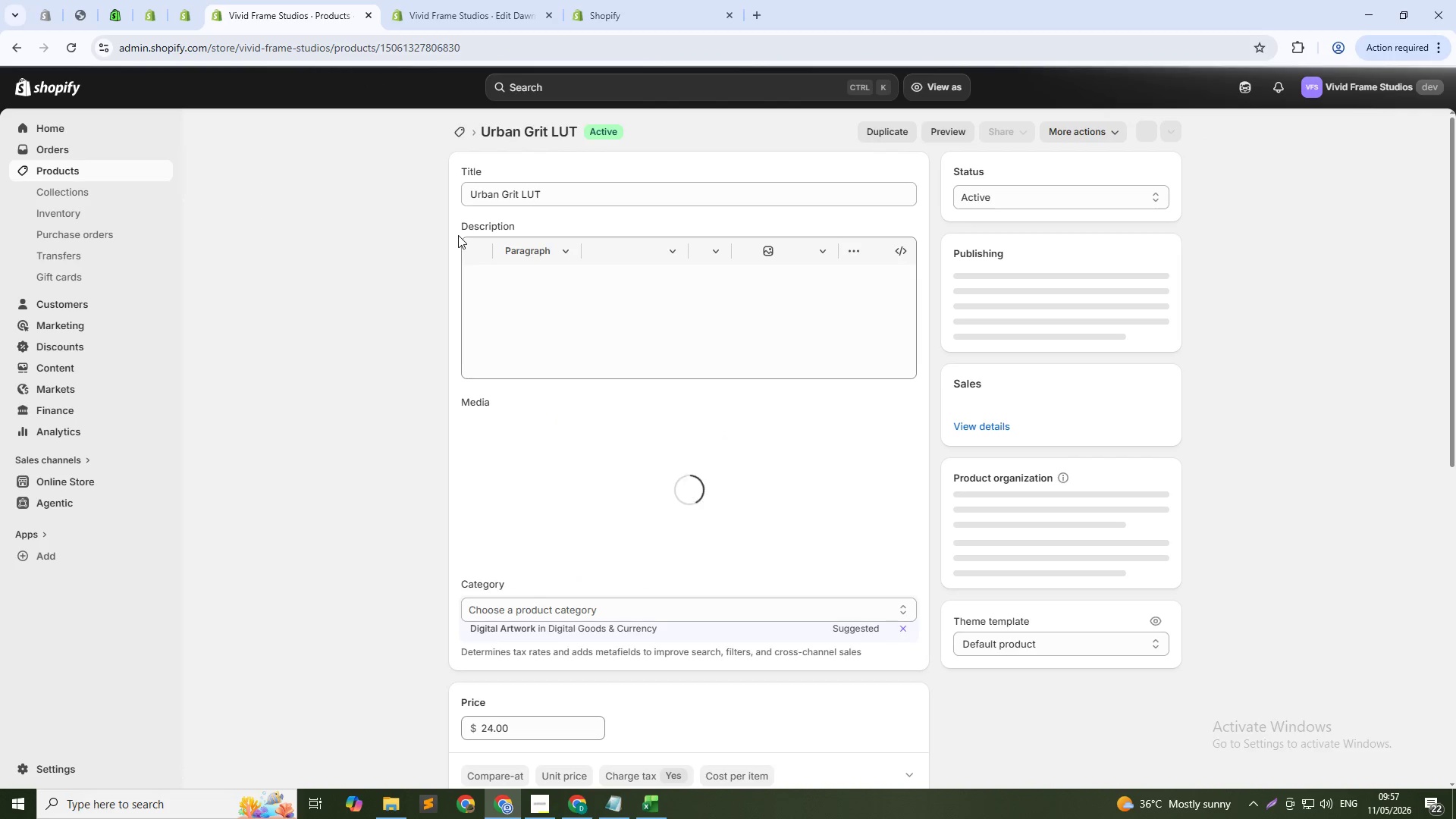 
scroll: coordinate [366, 364], scroll_direction: up, amount: 2.0
 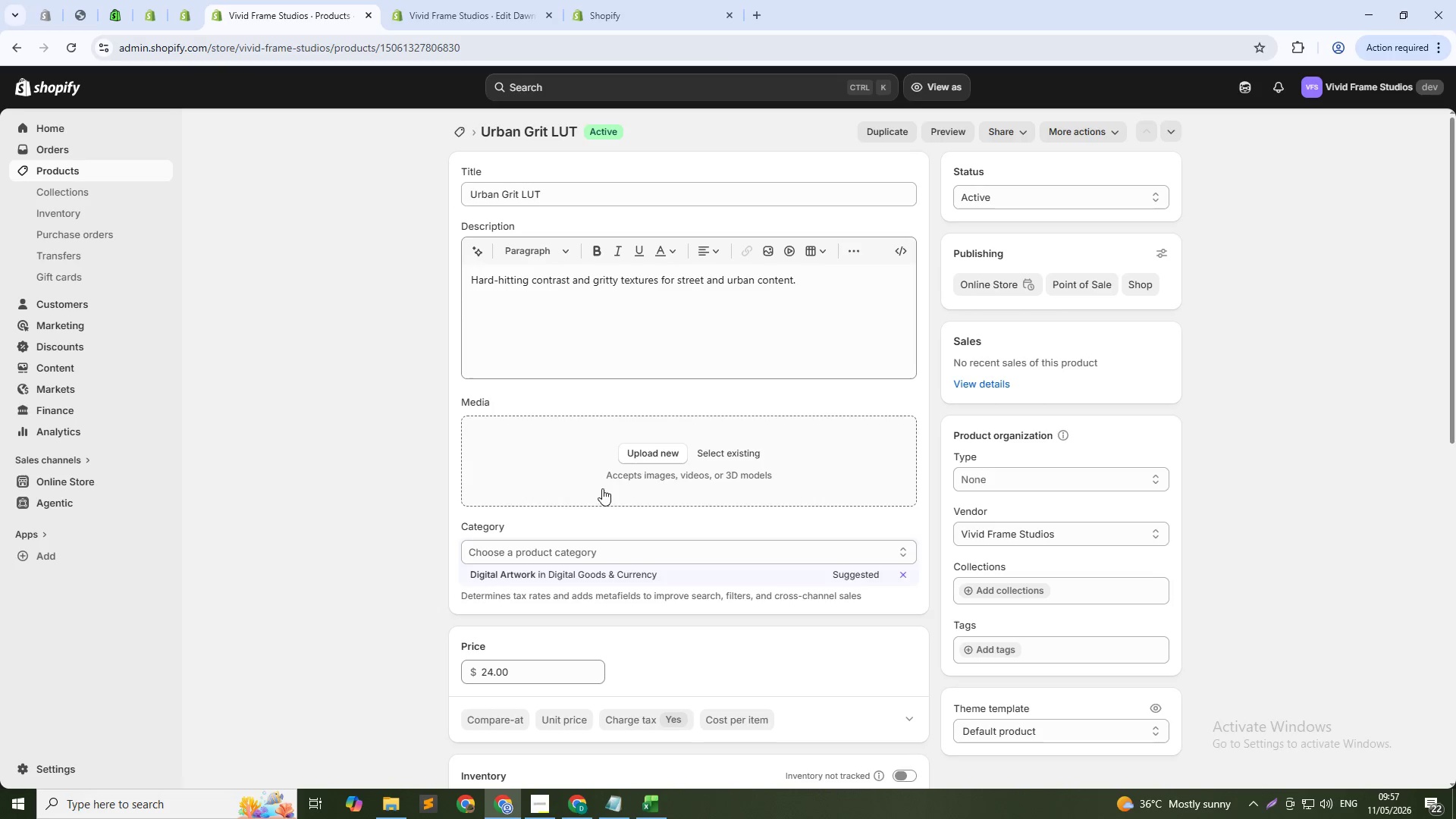 
scroll: coordinate [762, 485], scroll_direction: down, amount: 18.0
 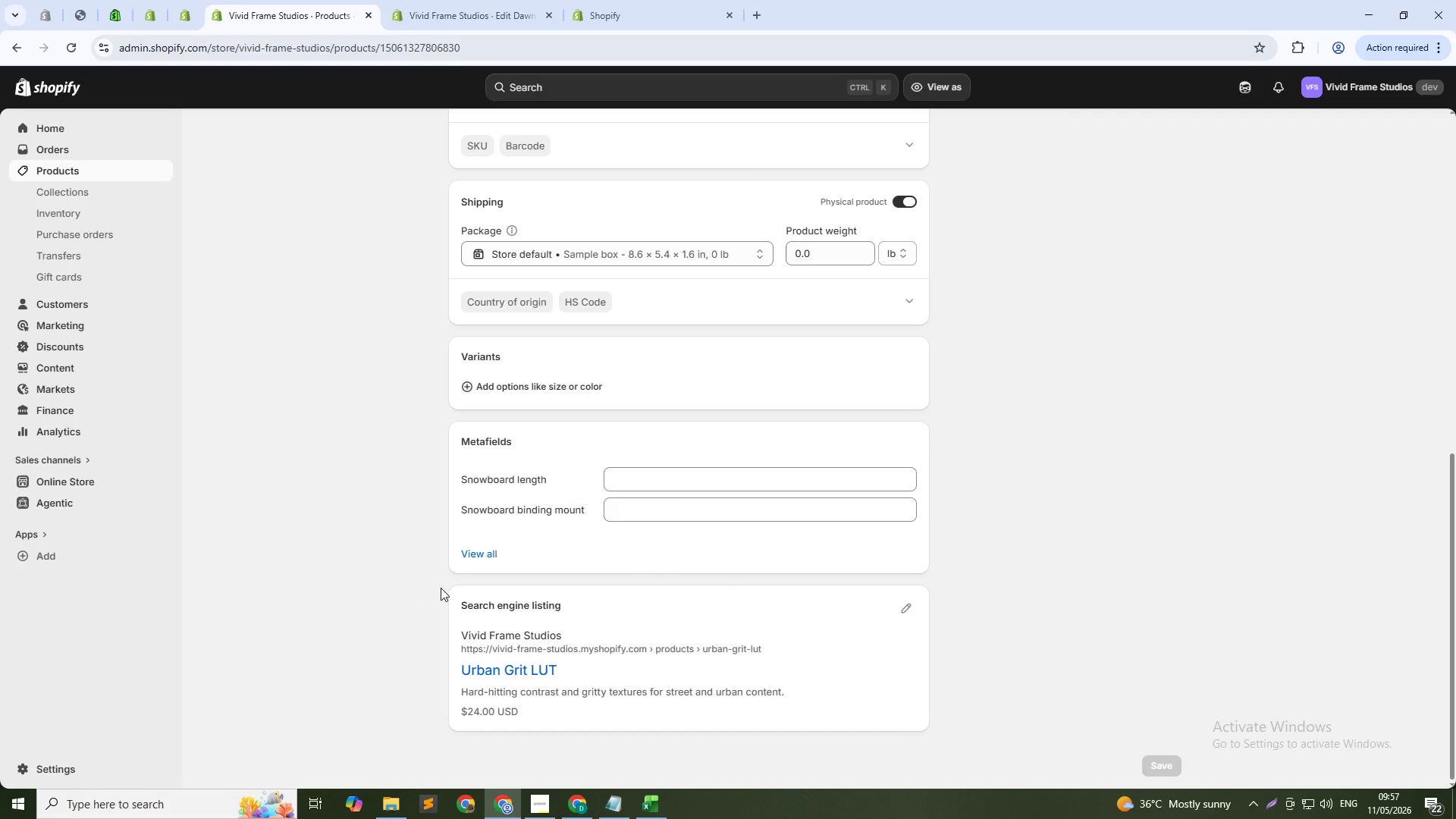 
scroll: coordinate [453, 475], scroll_direction: up, amount: 38.0
 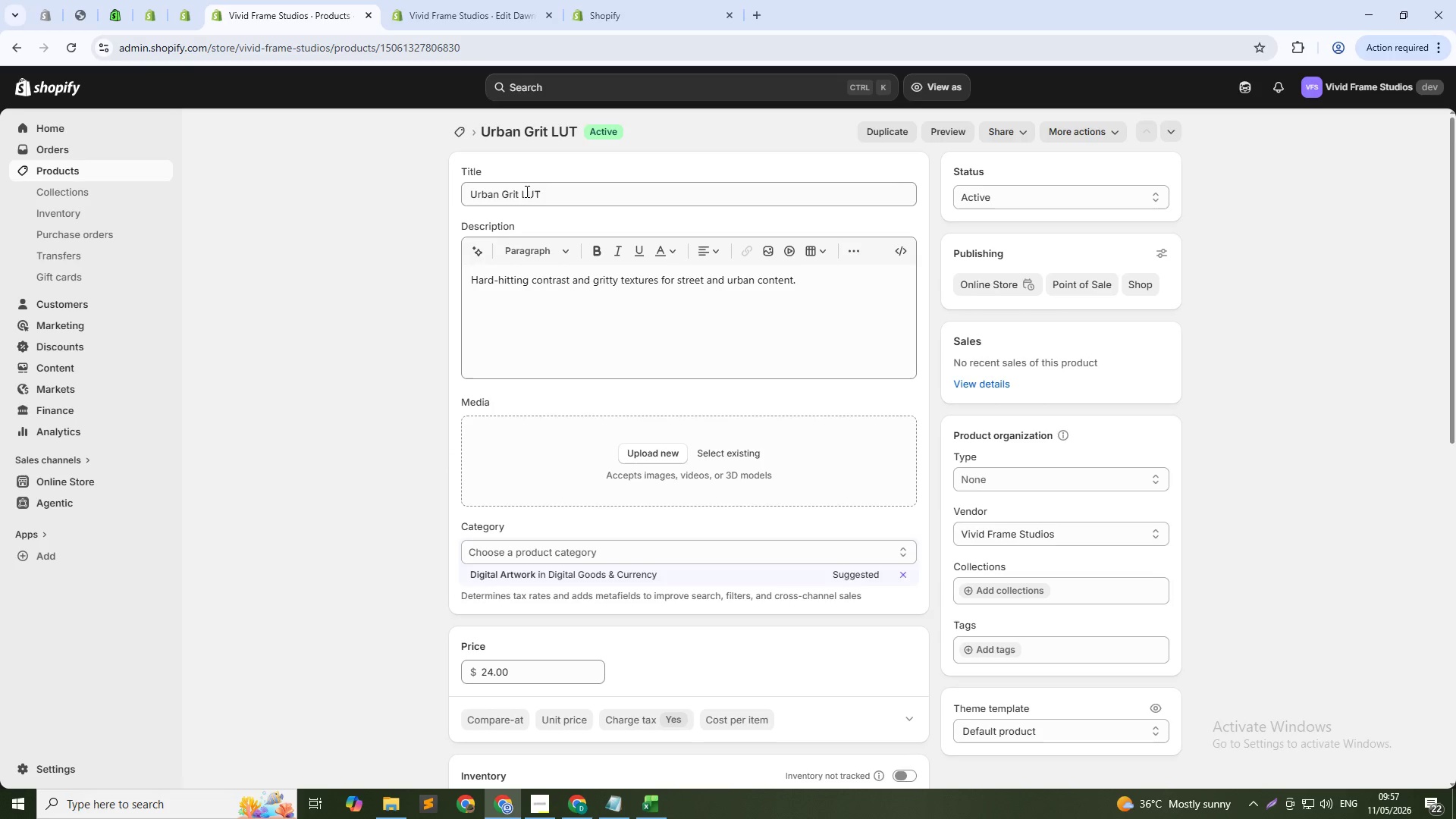 
double_click([527, 199])
 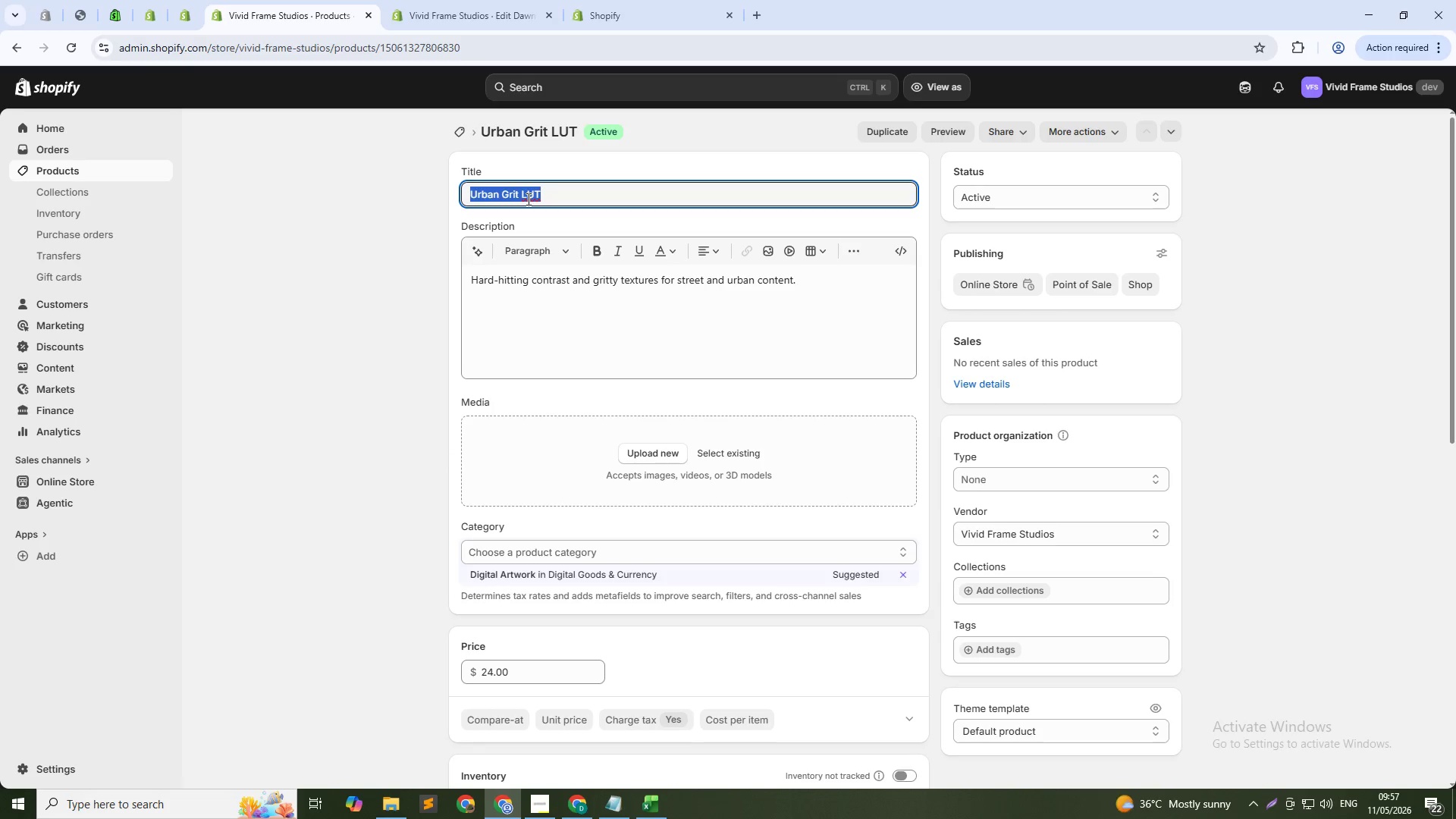 
triple_click([527, 199])
 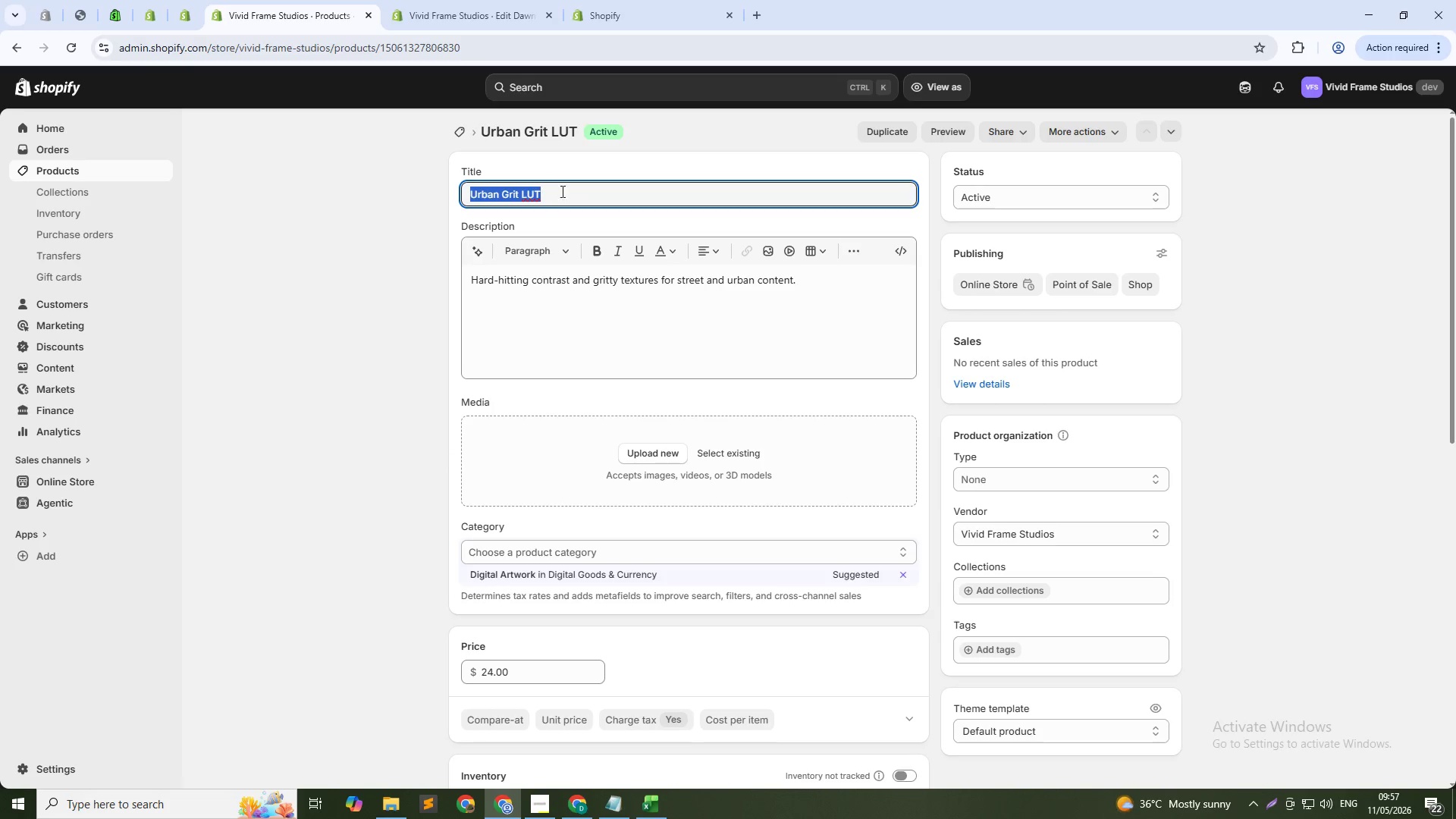 
left_click([565, 190])
 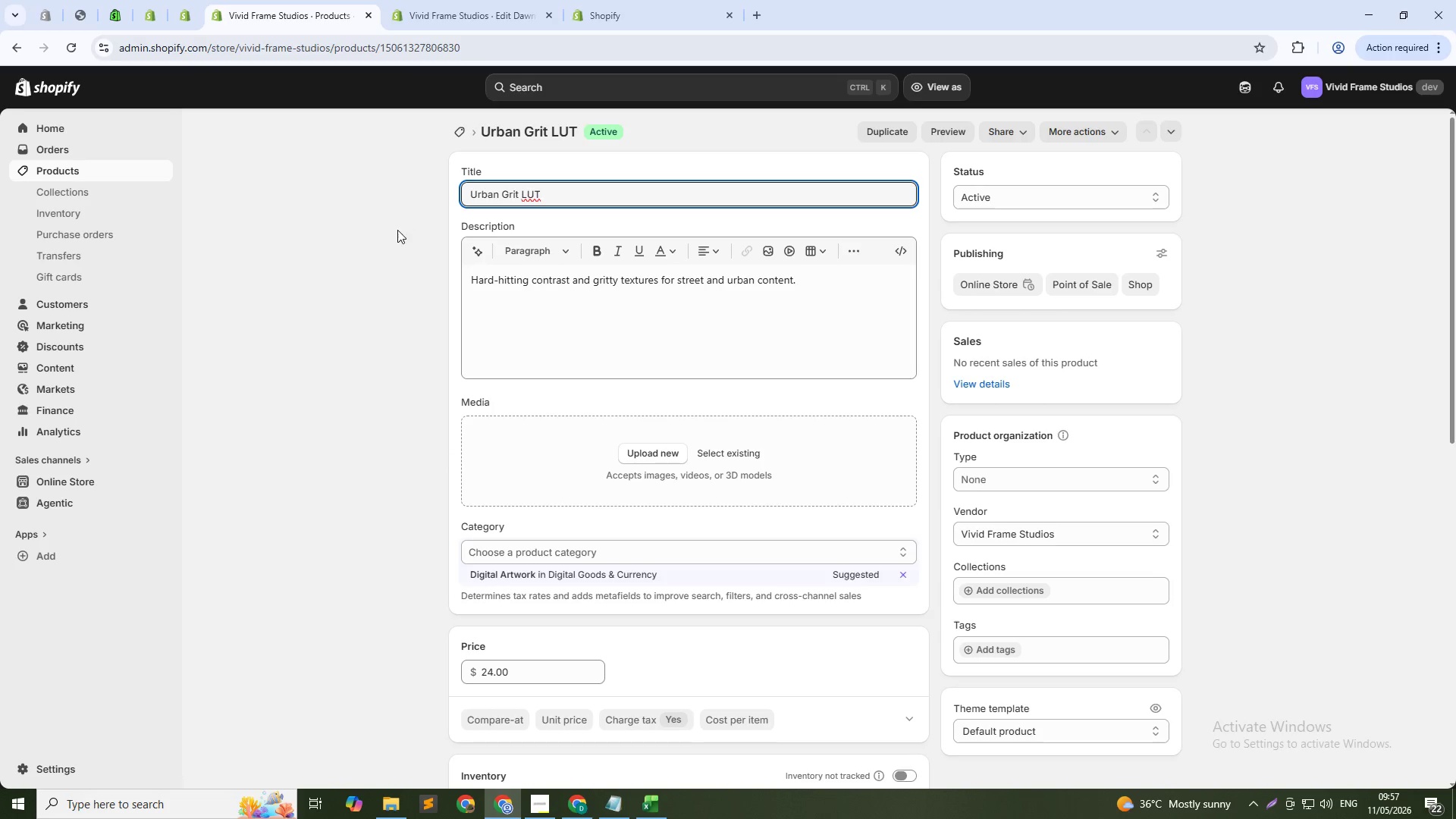 
left_click([397, 230])
 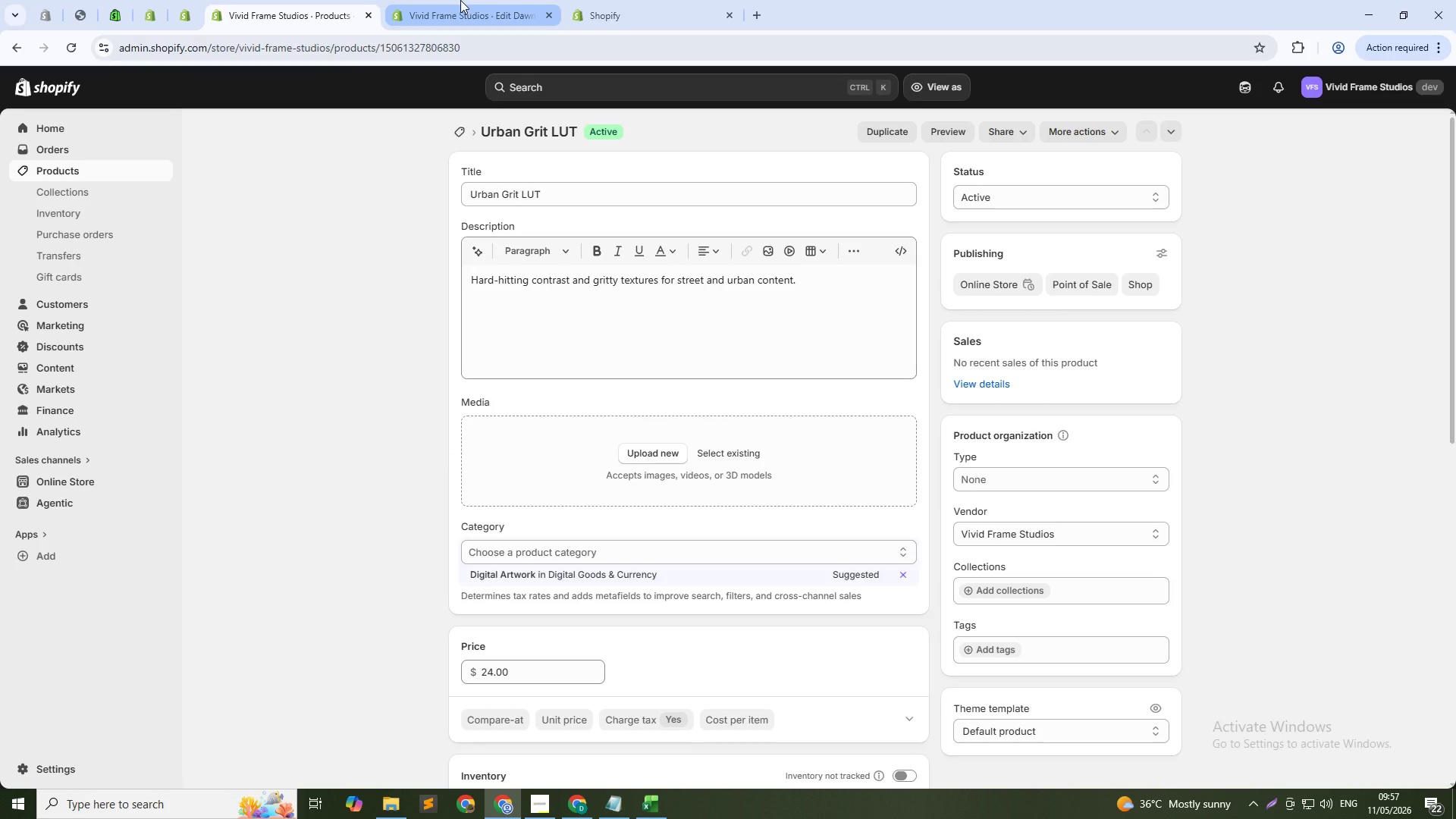 
left_click([460, 0])
 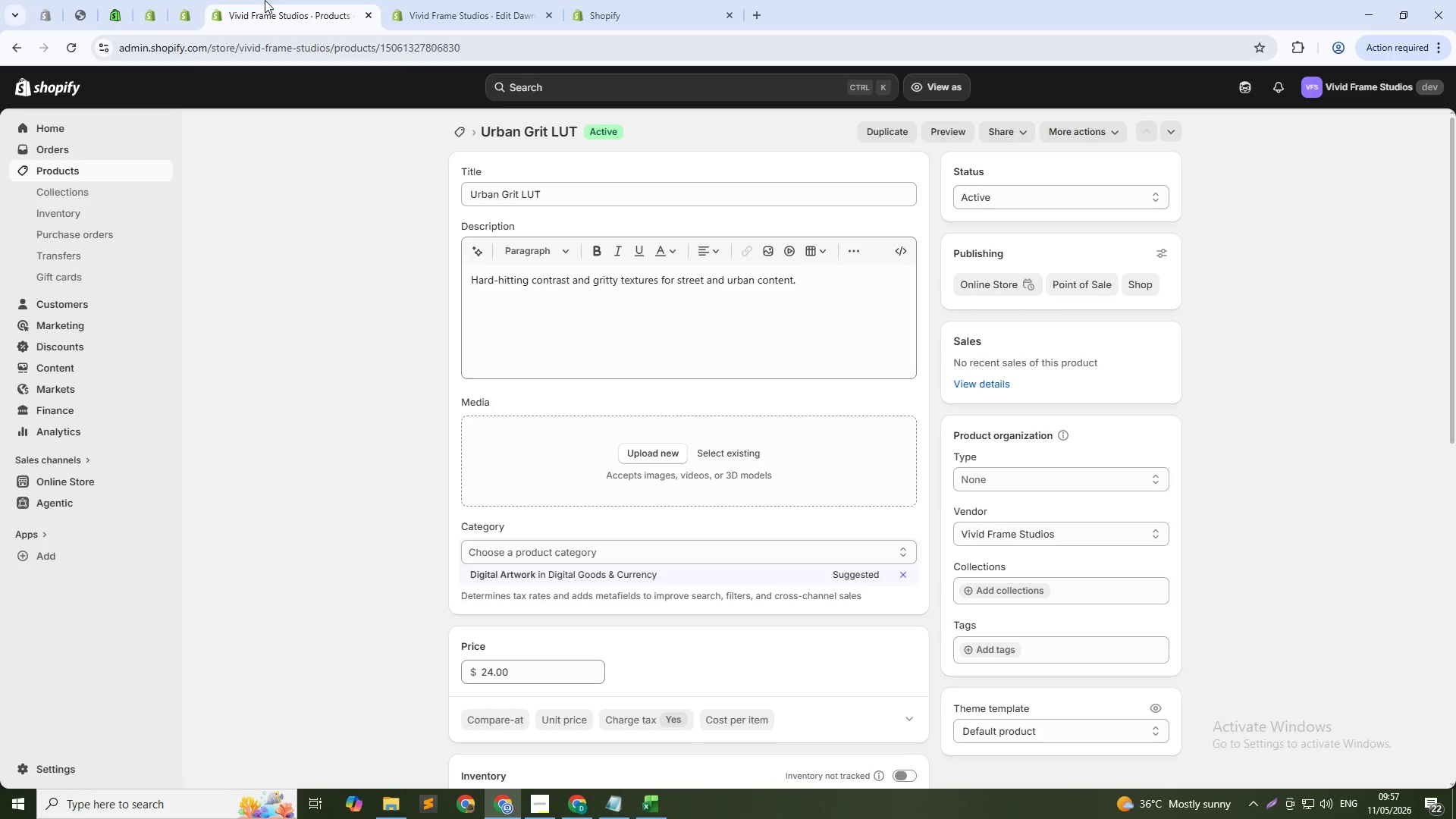 
key(Alt+Tab)
 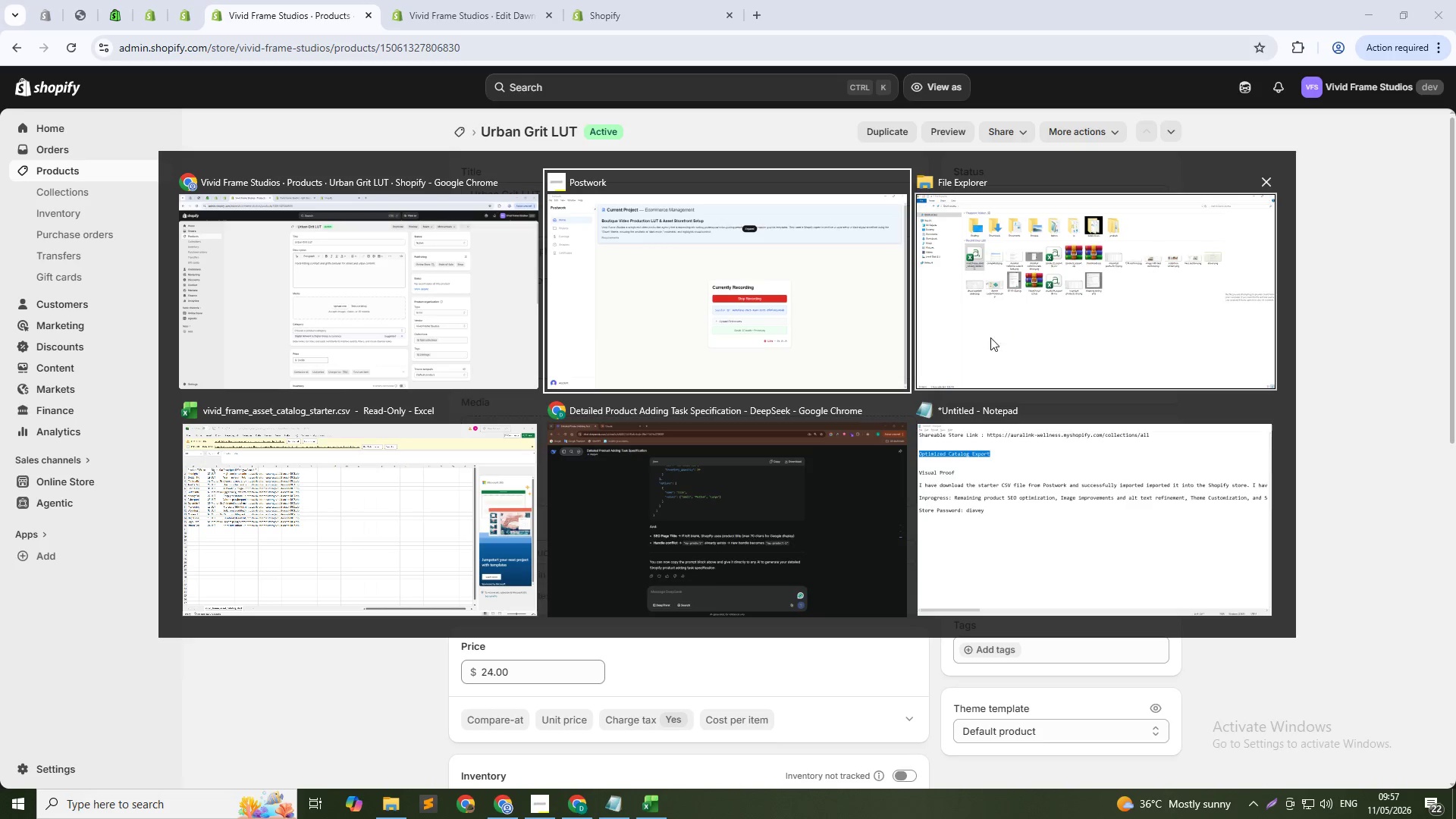 
left_click([400, 544])
 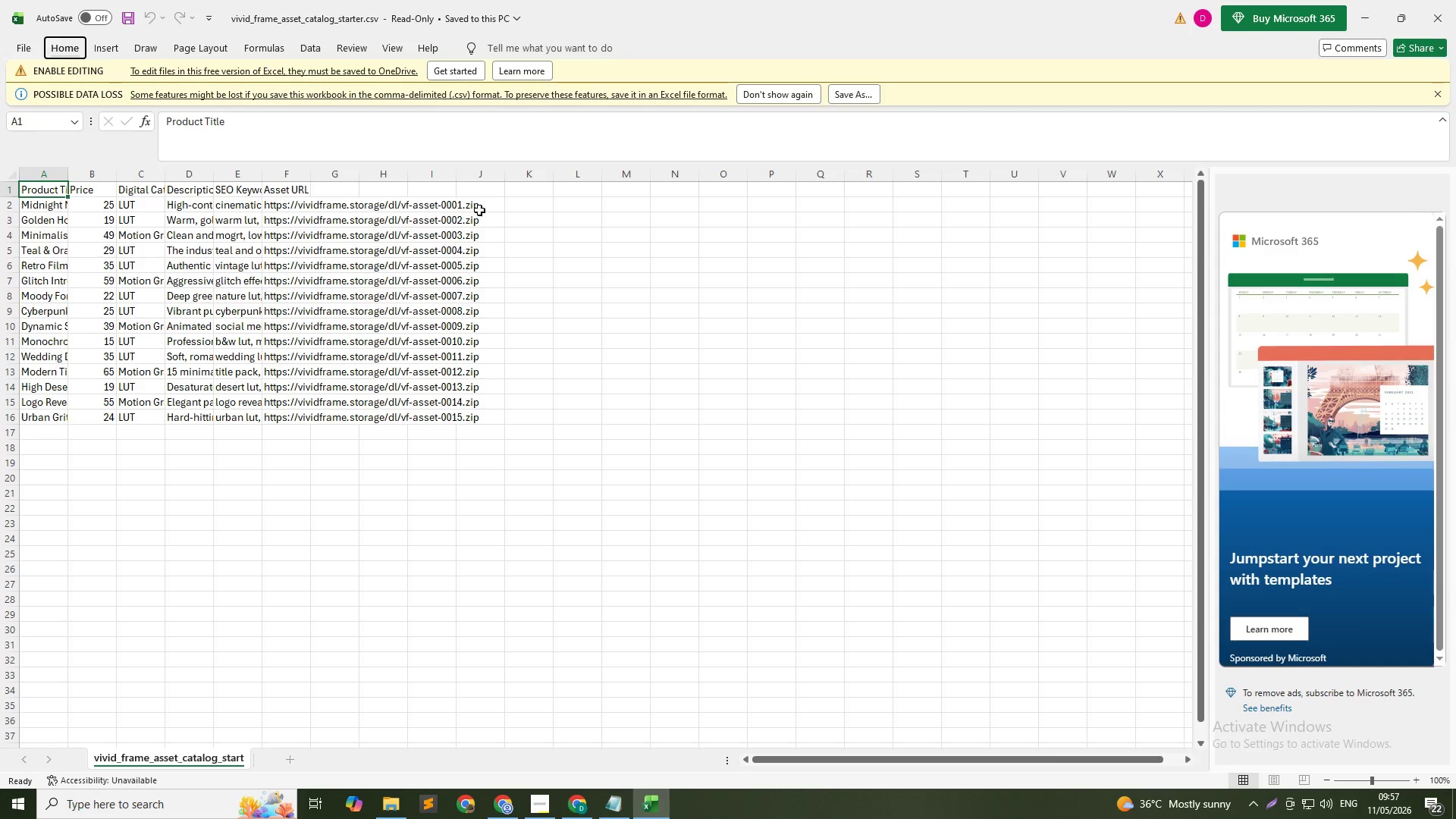 
scroll: coordinate [570, 219], scroll_direction: up, amount: 1.0
 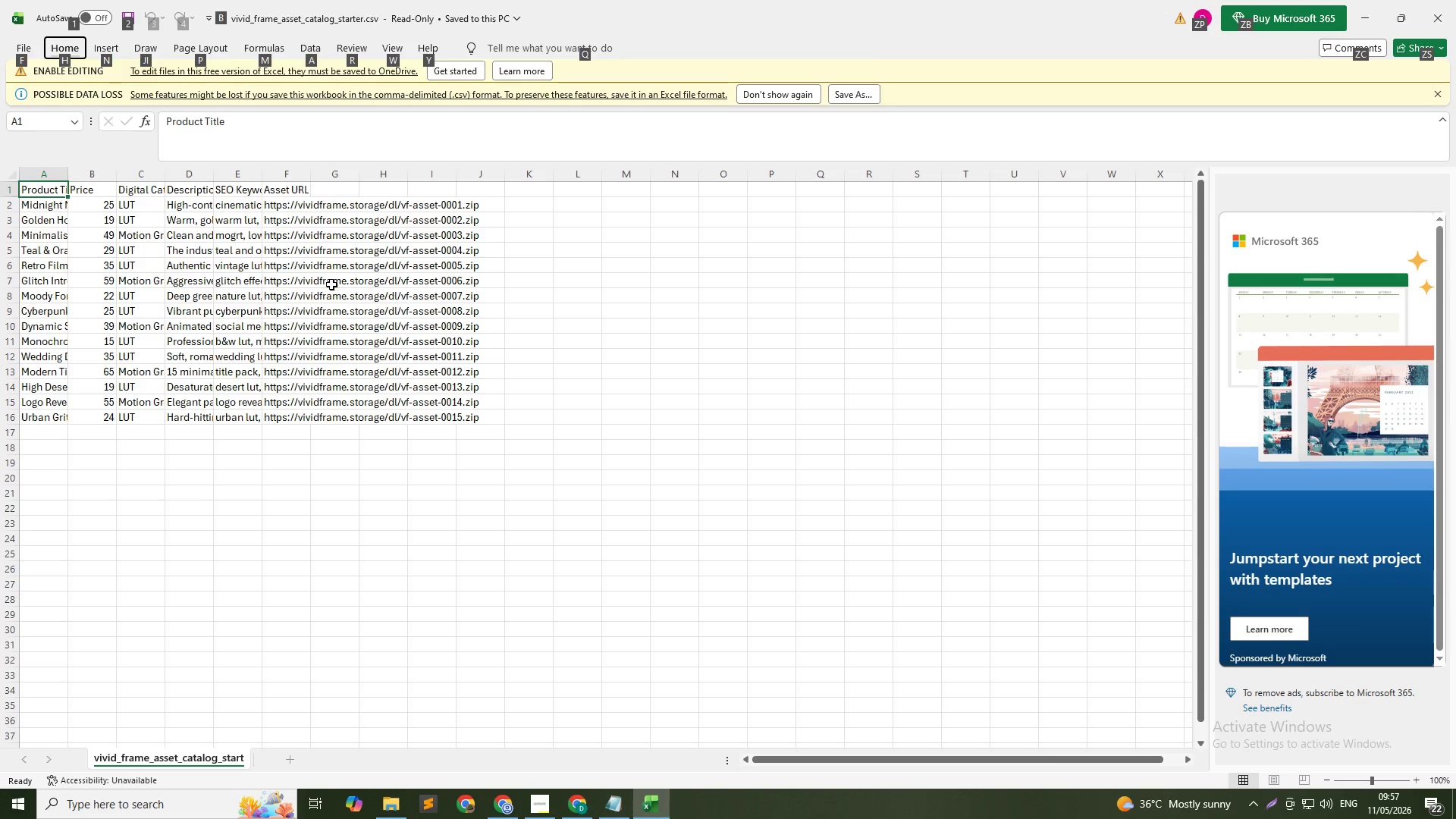 
hold_key(key=ControlLeft, duration=1.06)
scroll: coordinate [331, 284], scroll_direction: up, amount: 1.0
 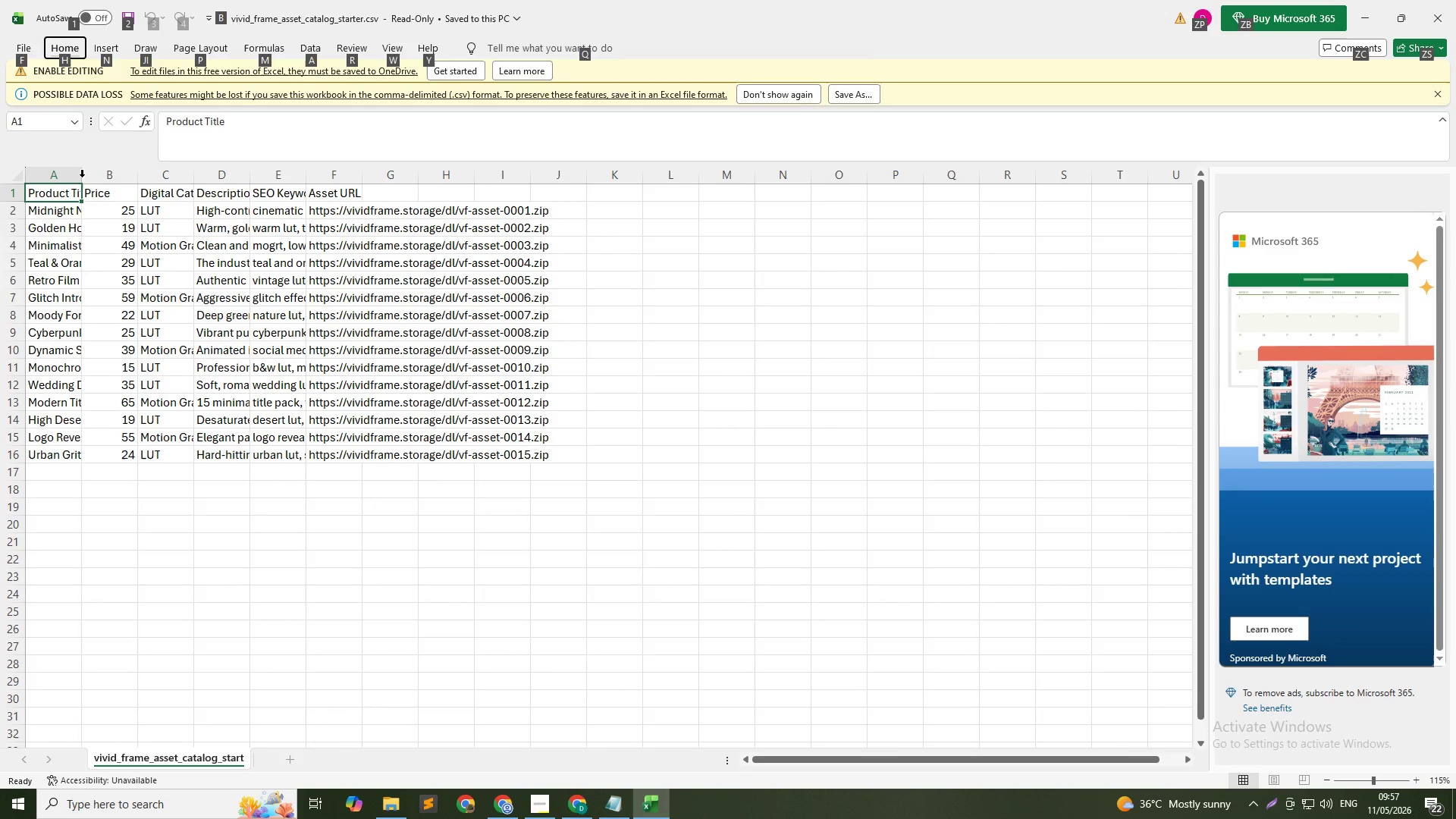 
left_click([82, 179])
 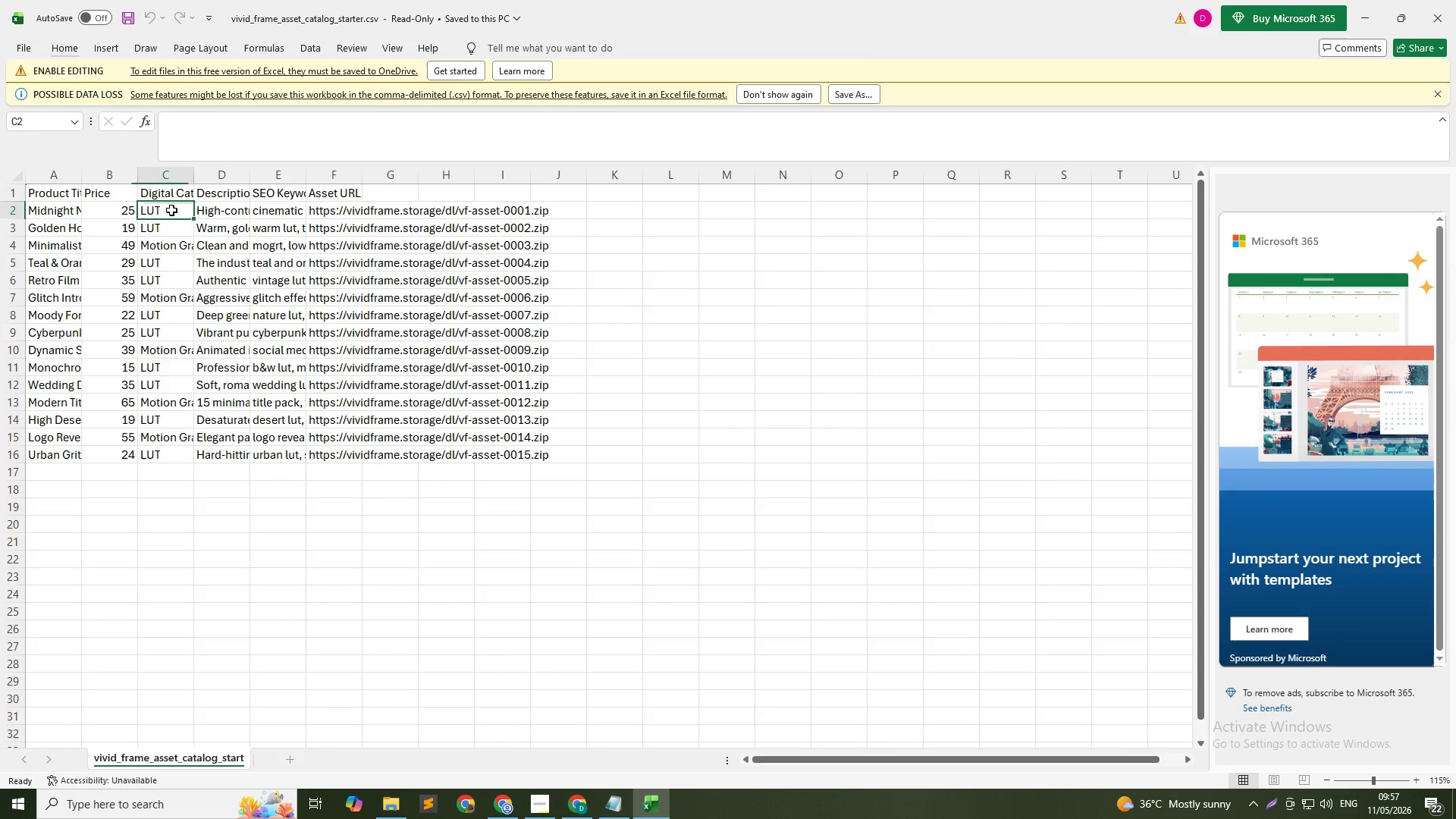 
left_click([227, 210])
 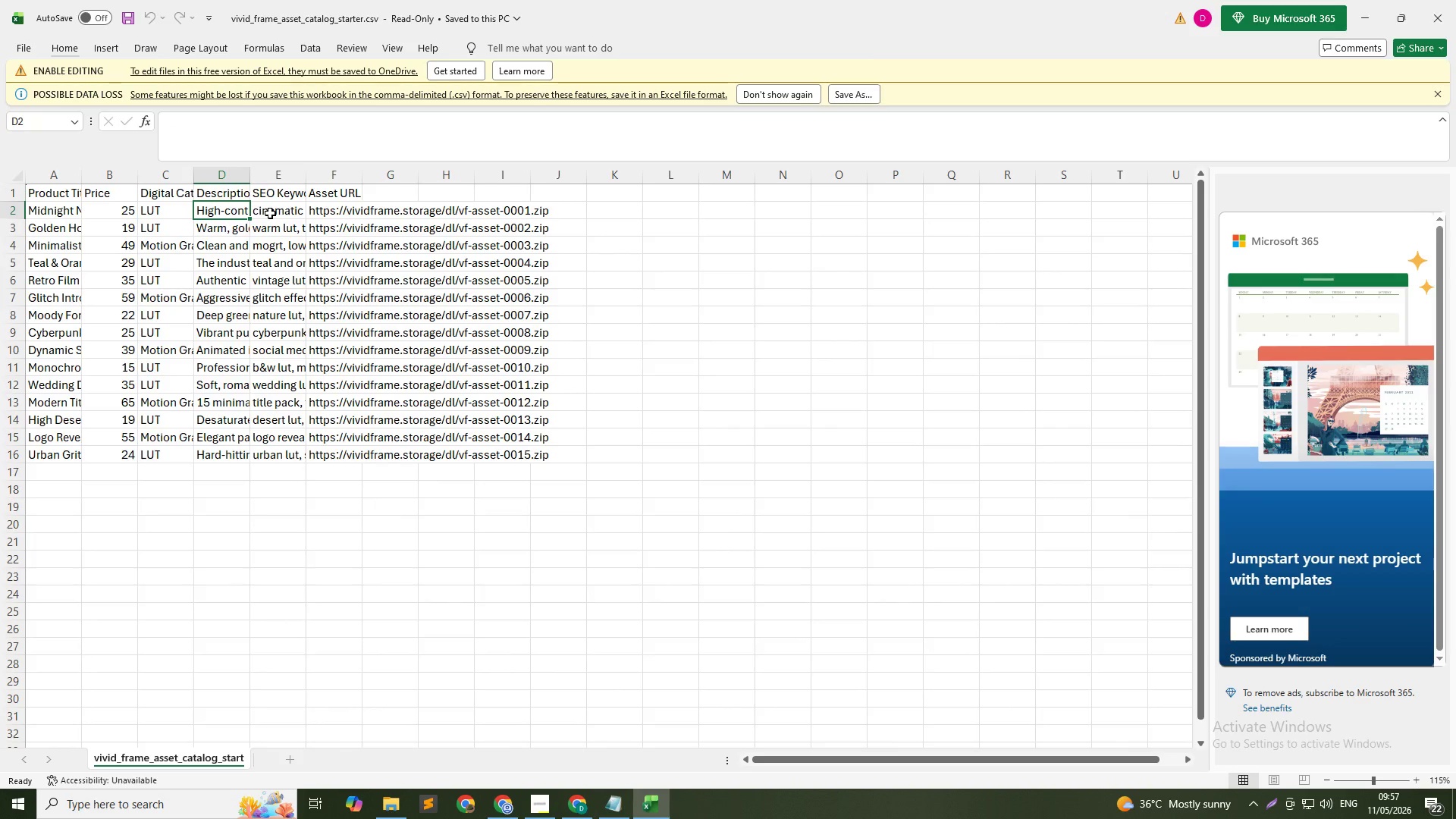 
left_click([270, 213])
 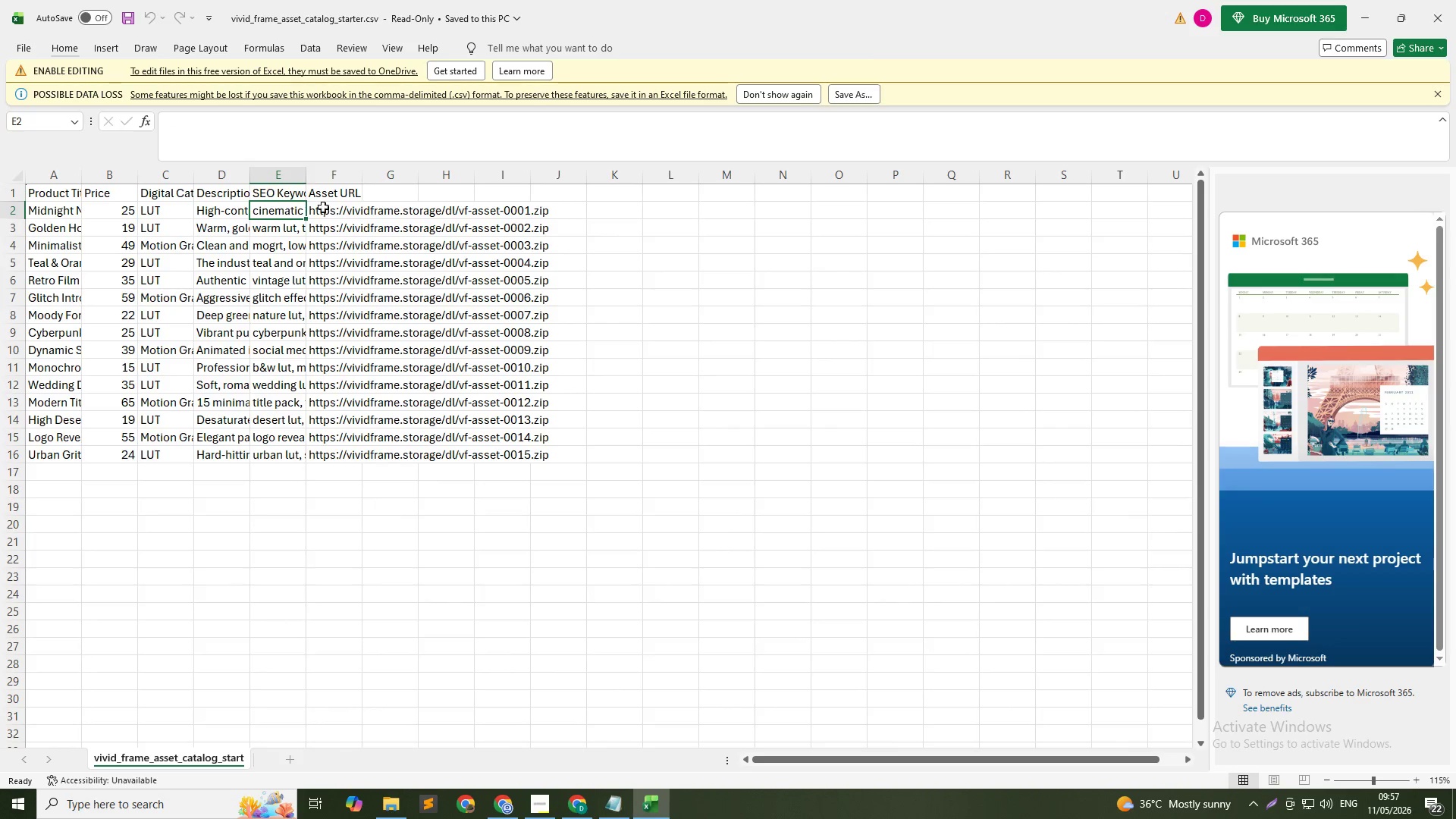 
double_click([321, 206])
 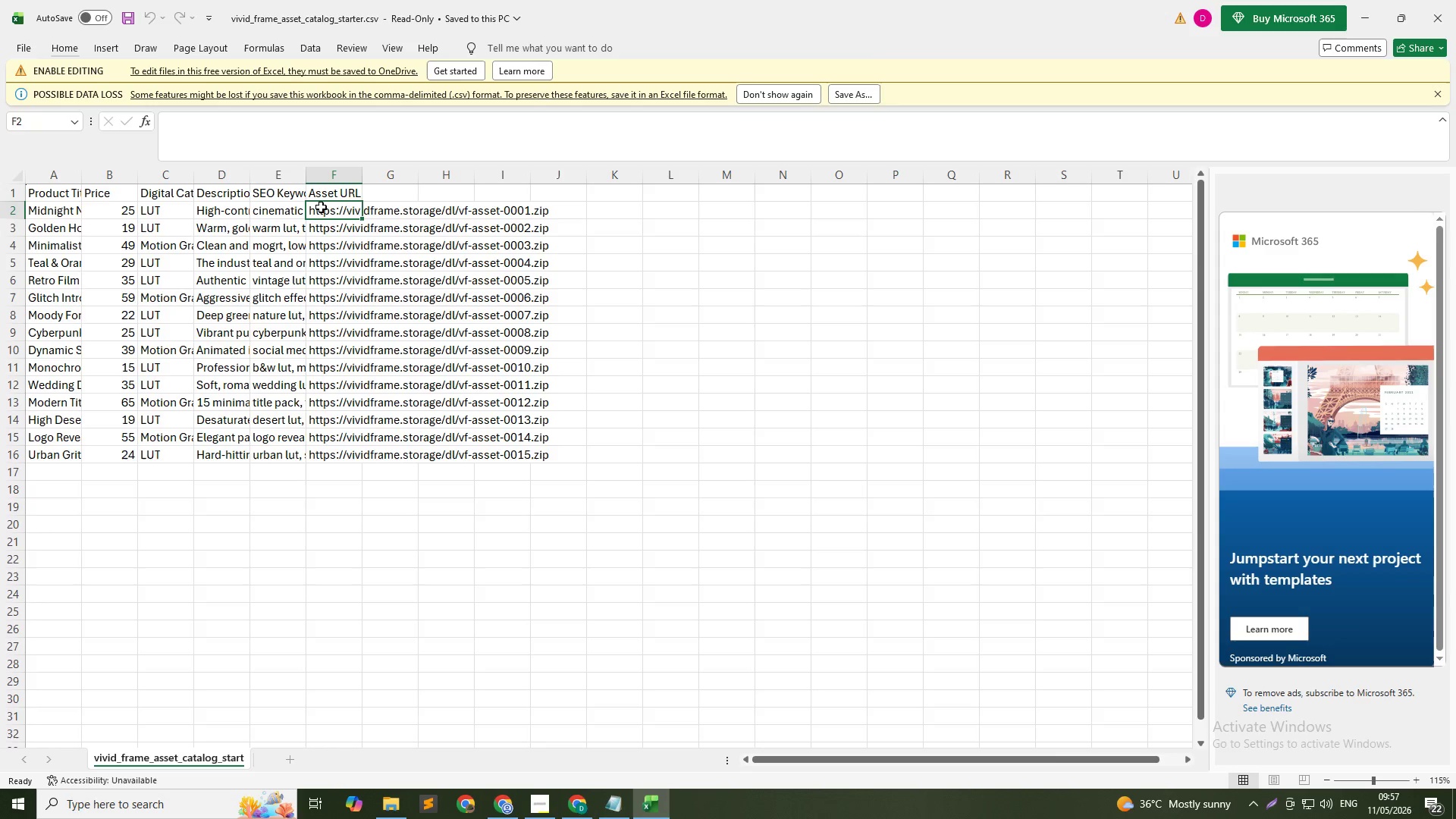 
double_click([321, 207])
 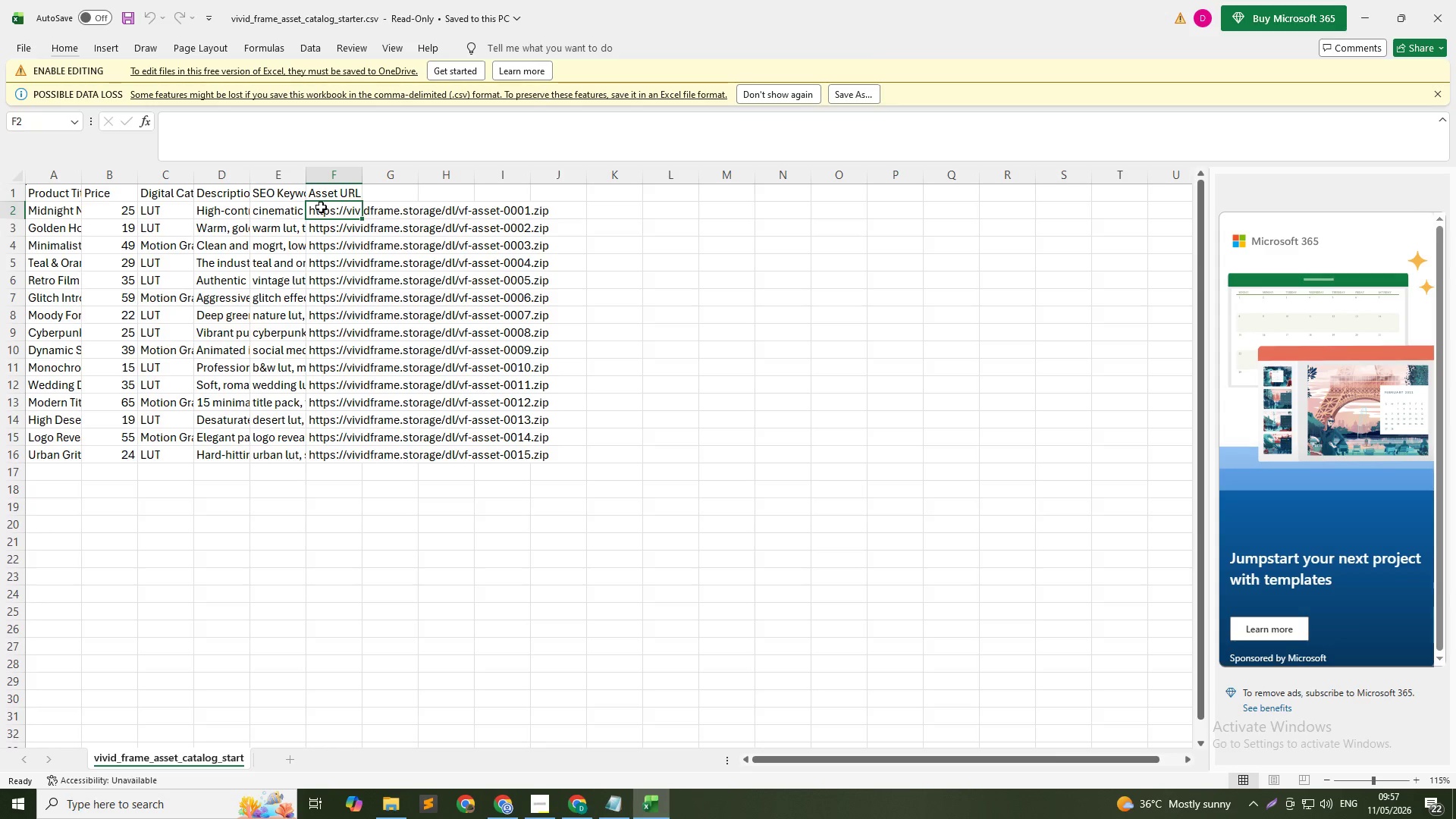 
triple_click([321, 207])
 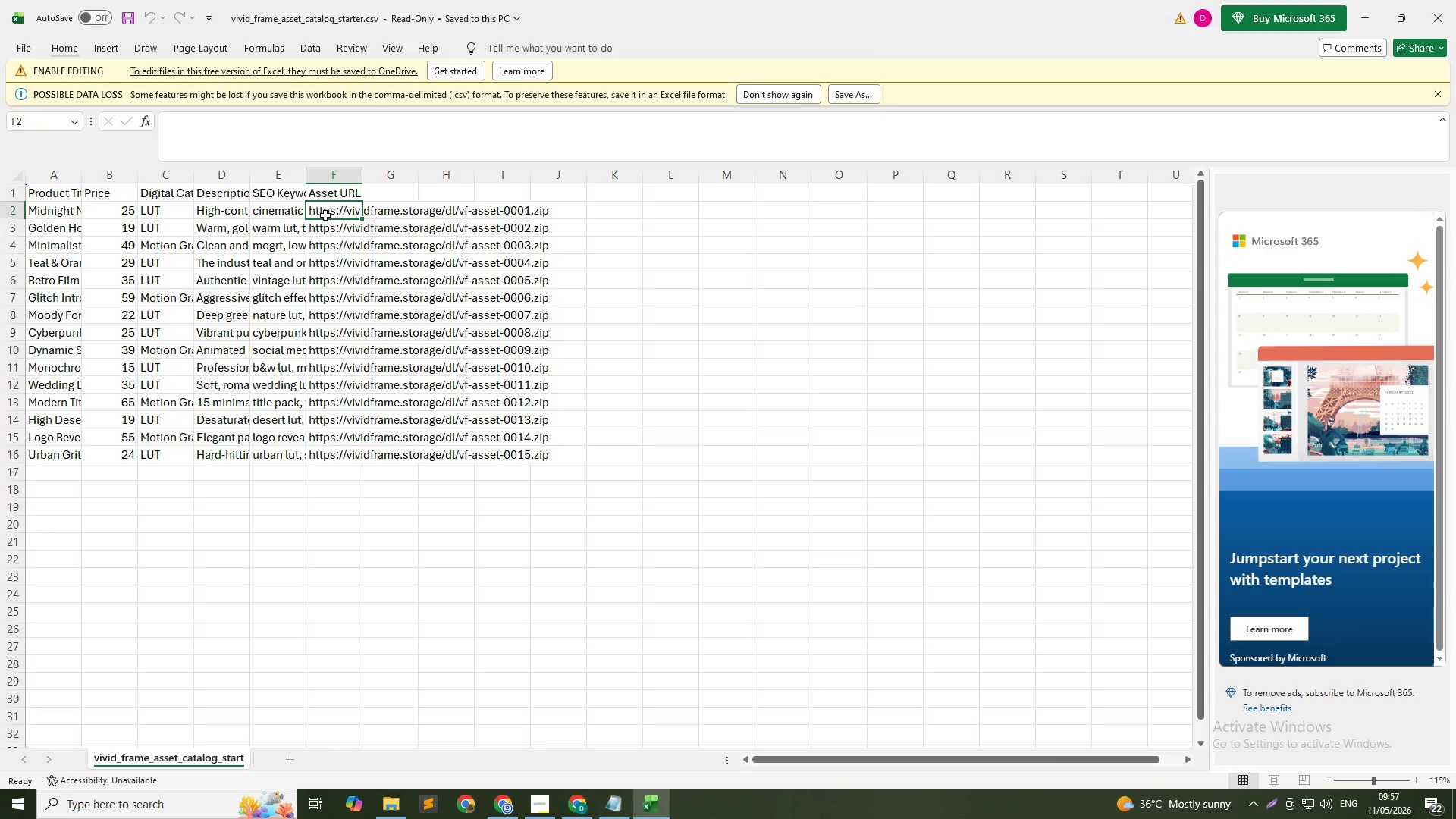 
double_click([325, 215])
 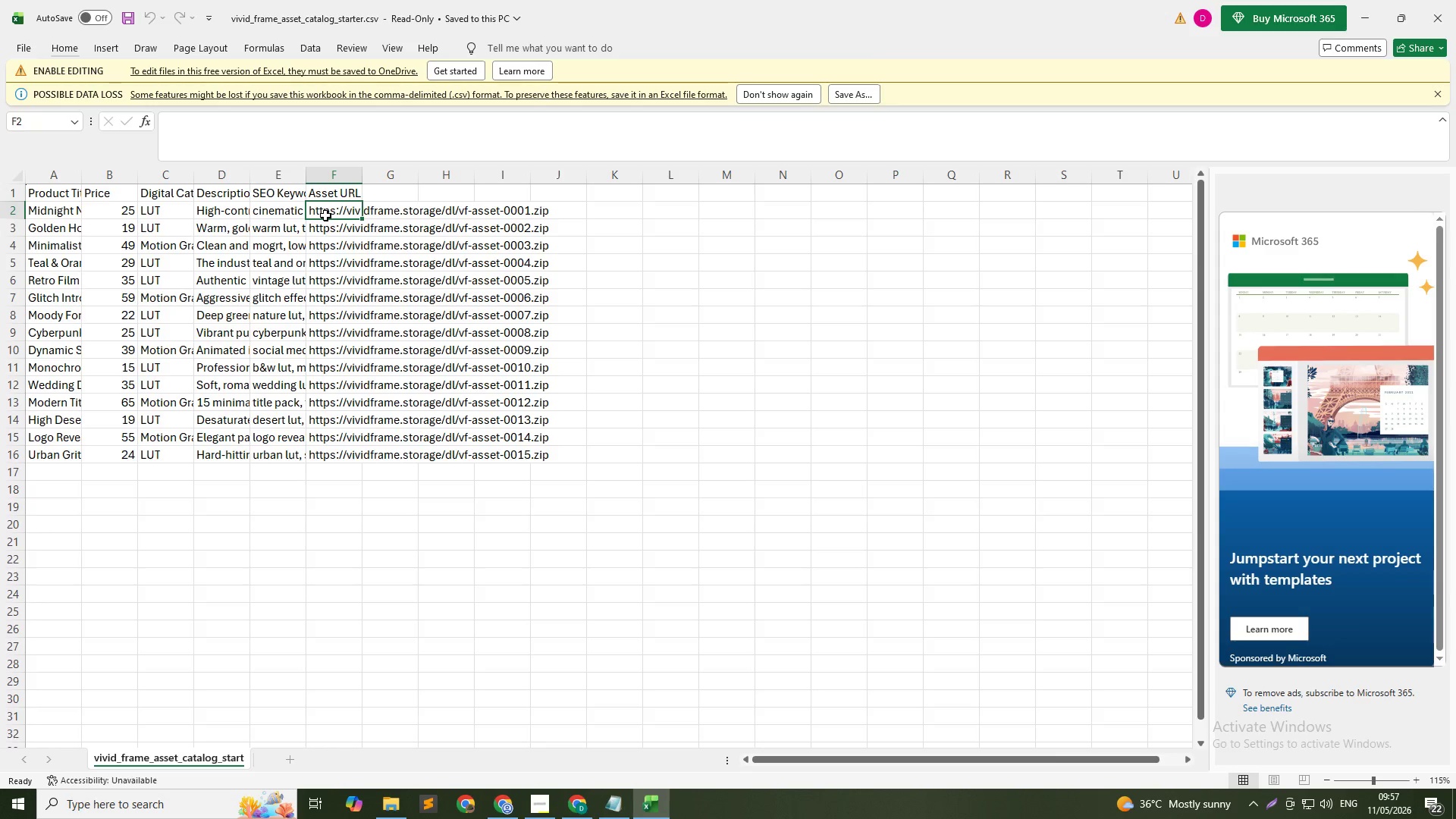 
triple_click([325, 215])
 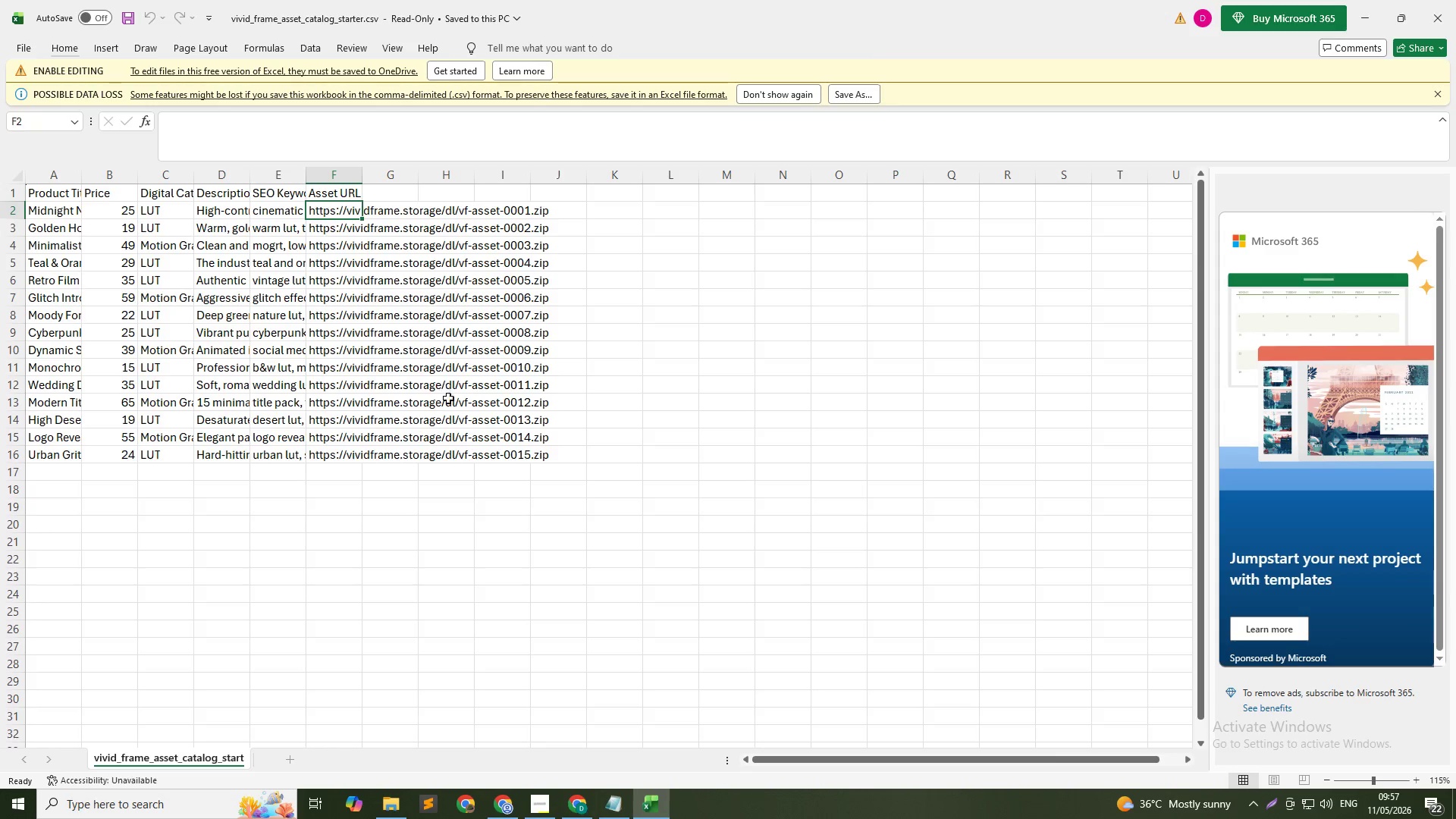 
left_click([537, 456])
 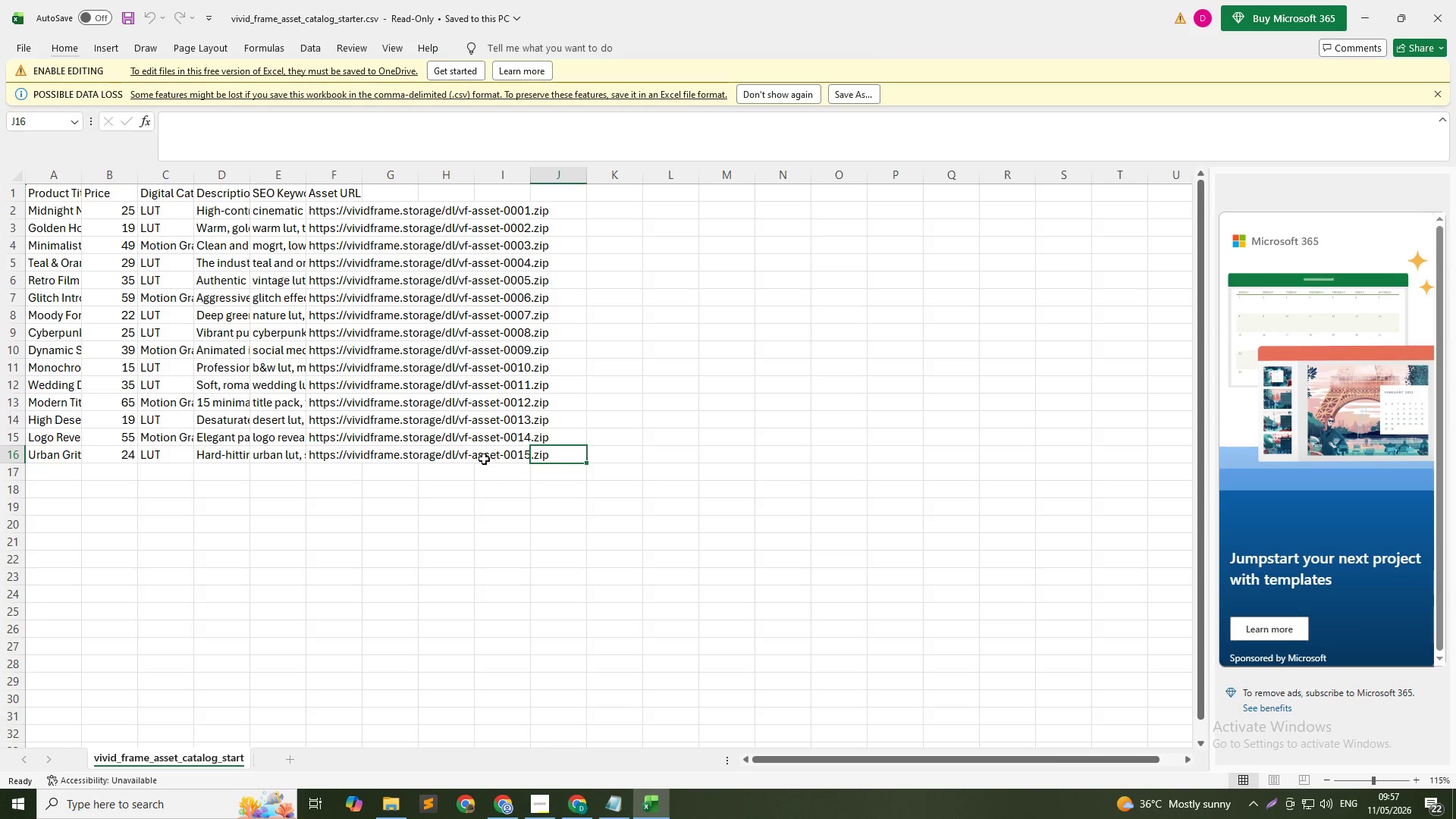 
left_click([477, 450])
 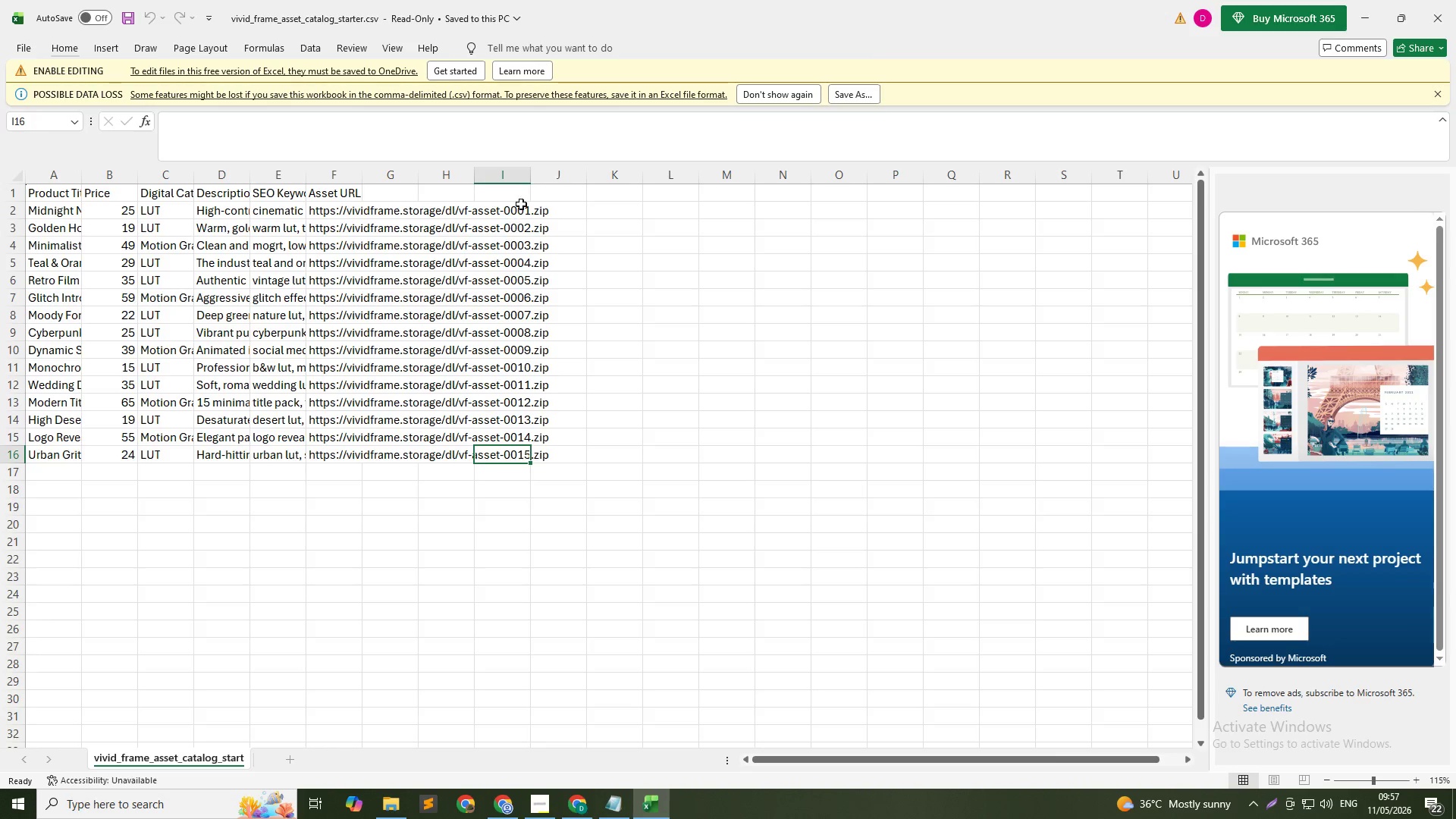 
left_click([521, 204])
 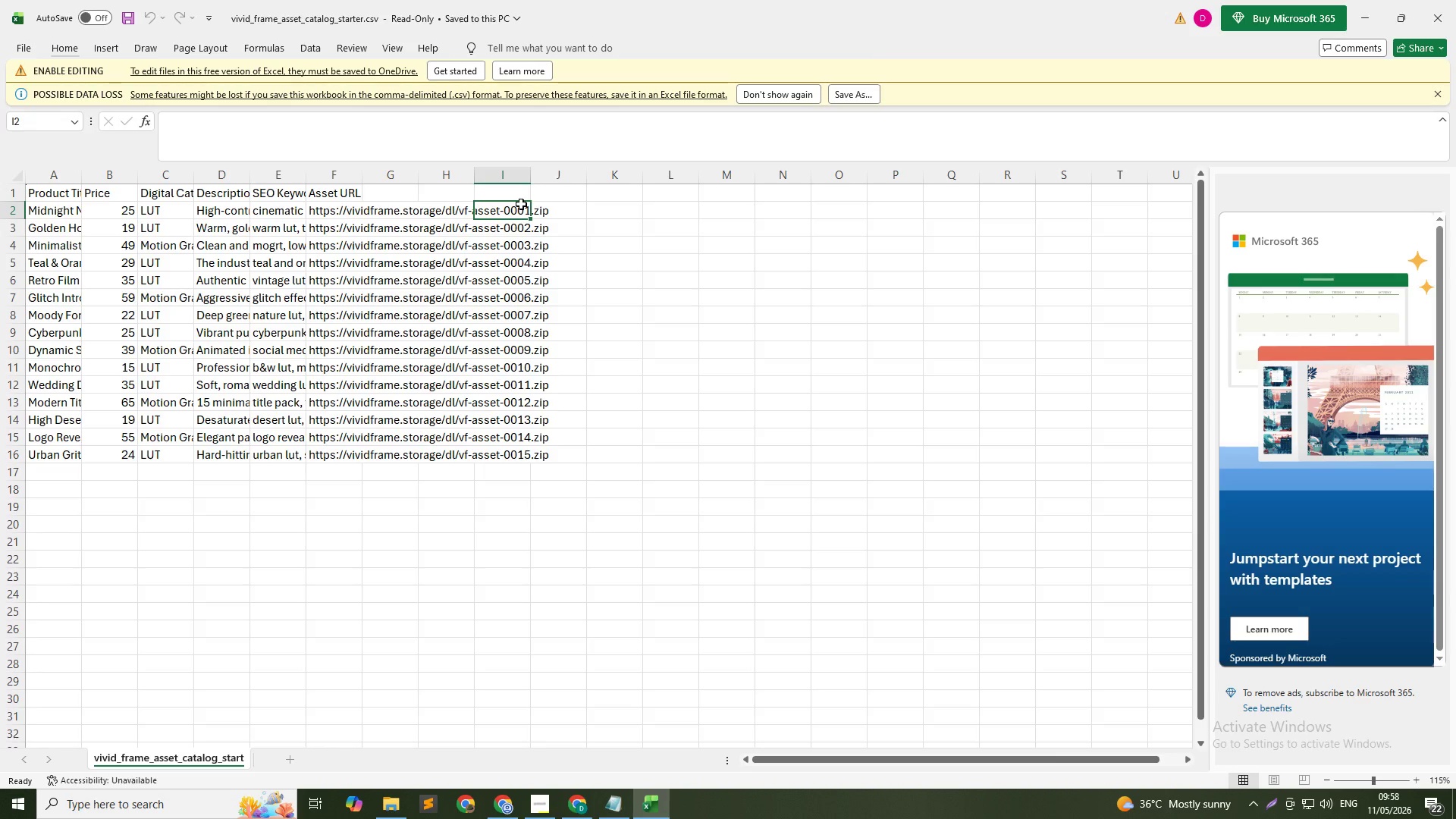 
key(Alt+Tab)
 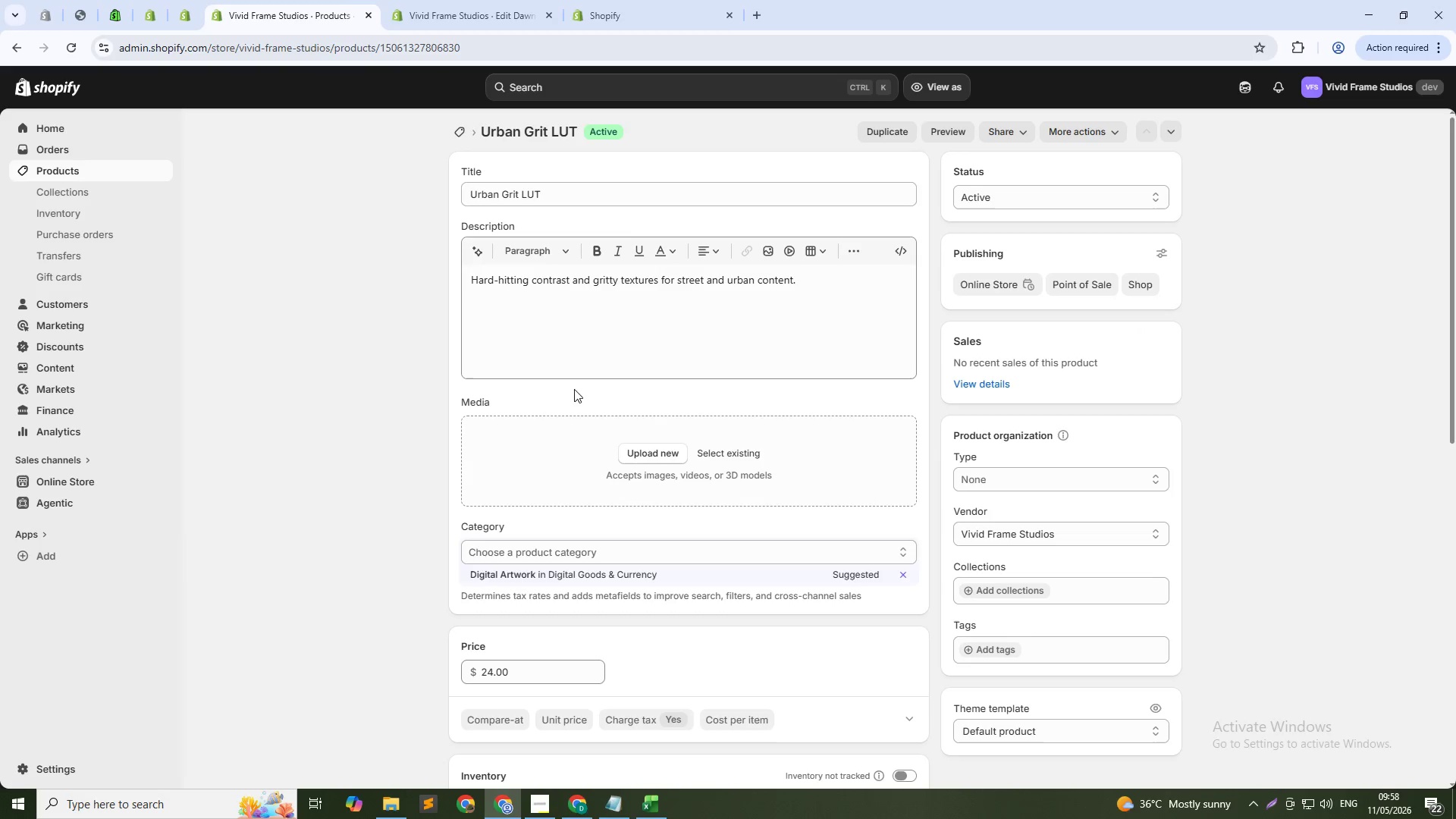 
scroll: coordinate [981, 507], scroll_direction: down, amount: 1.0
 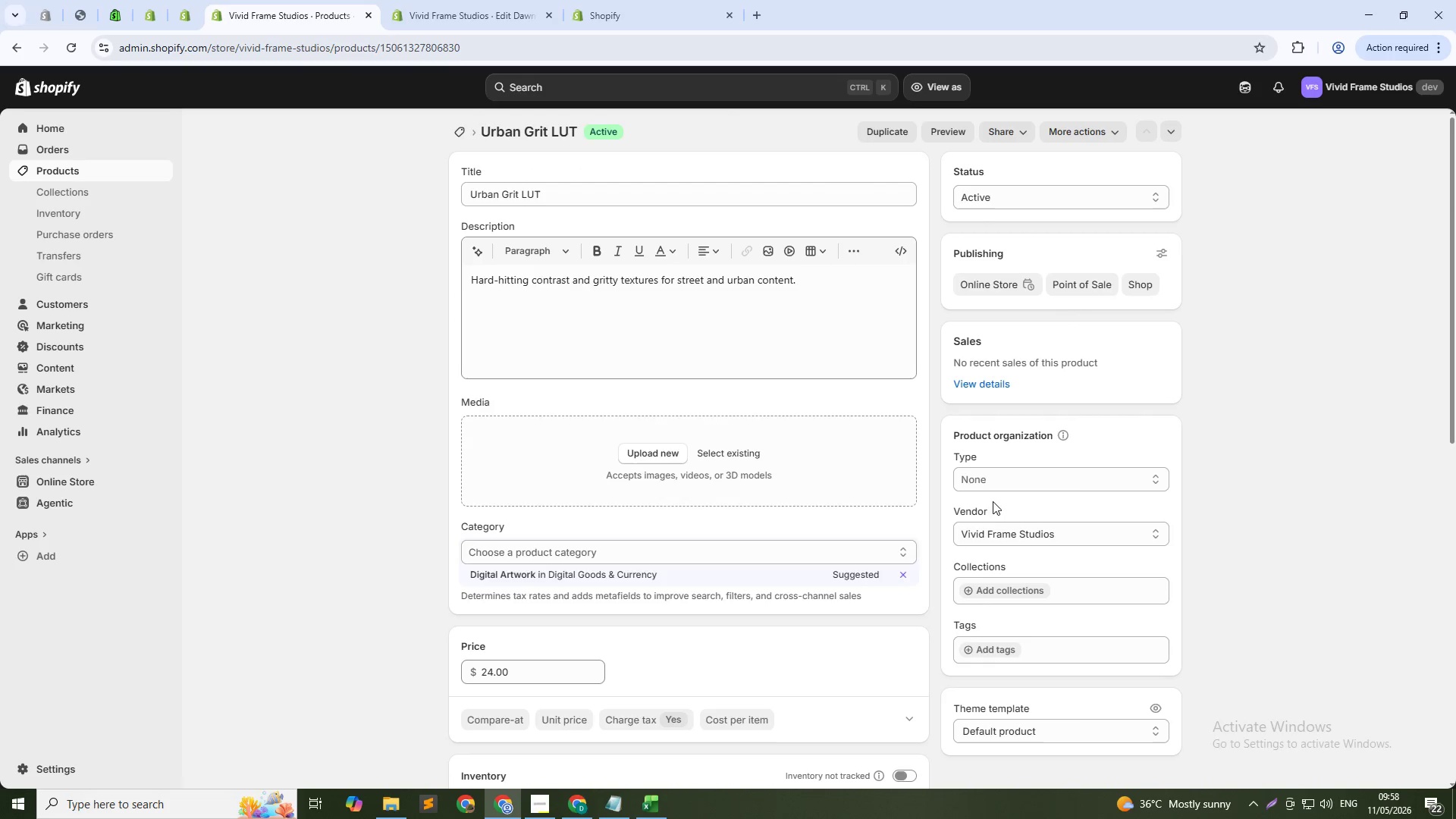 
key(Alt+Tab)
 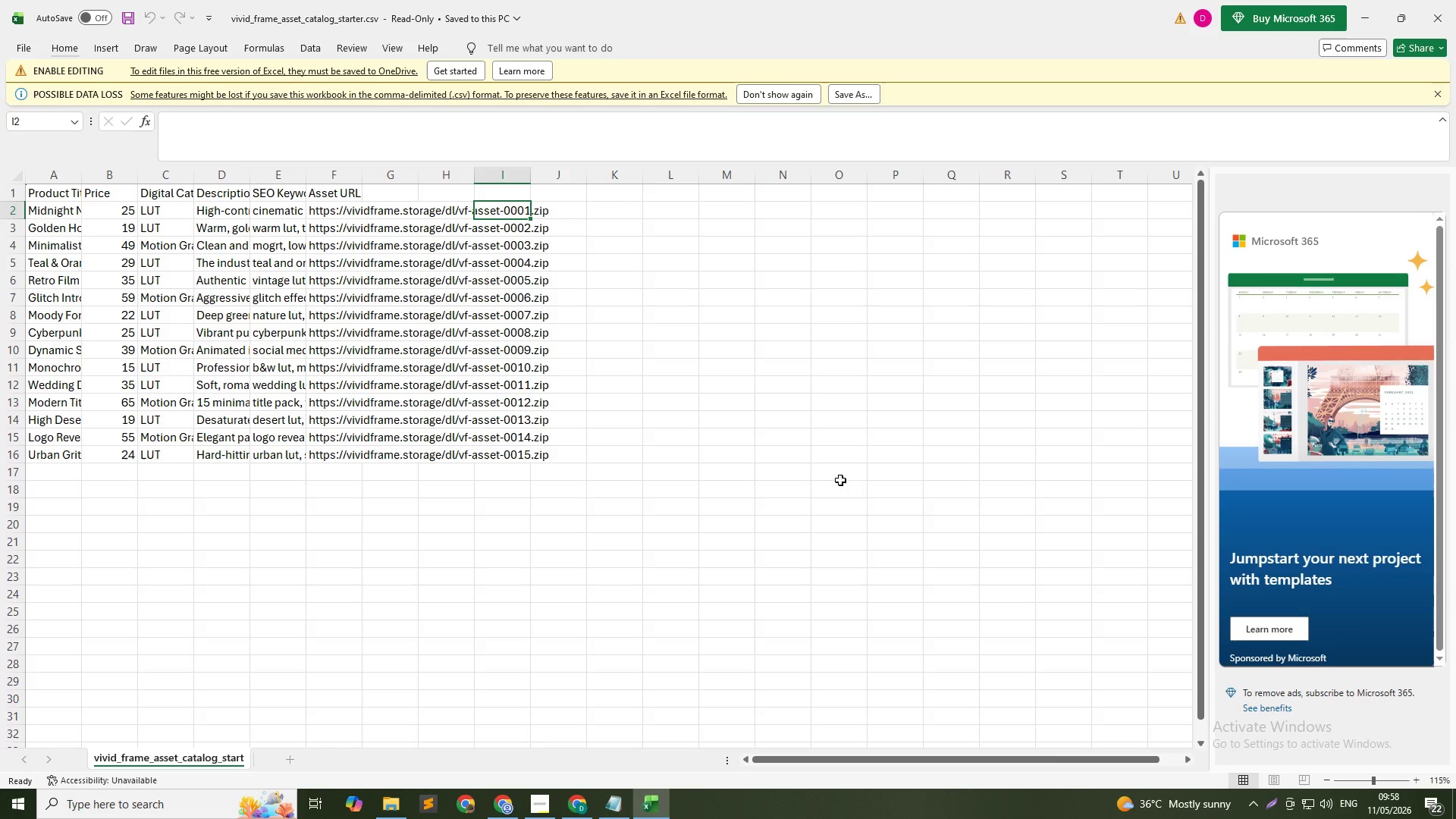 
scroll: coordinate [752, 479], scroll_direction: up, amount: 2.0
 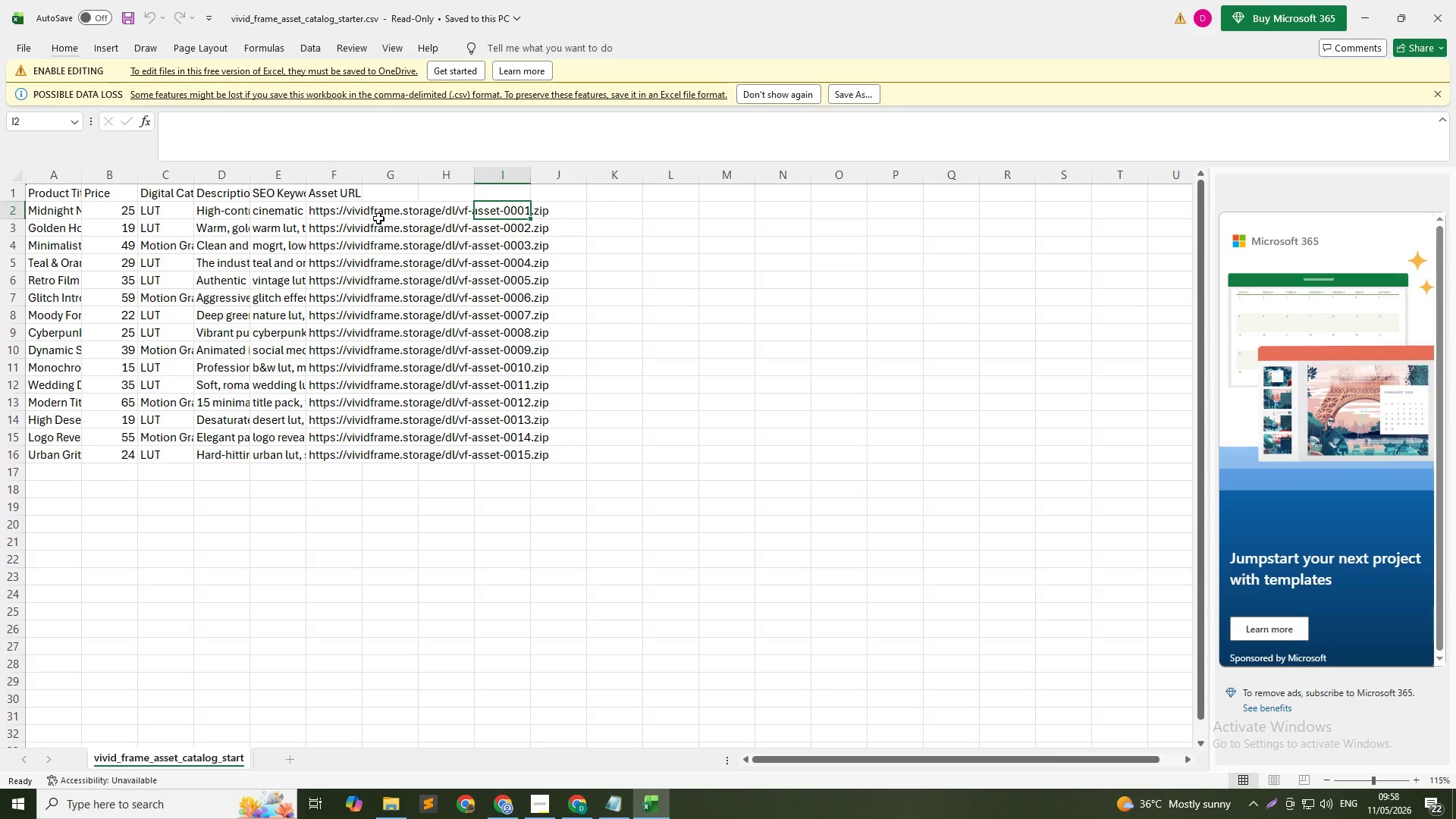 
key(Alt+Tab)
 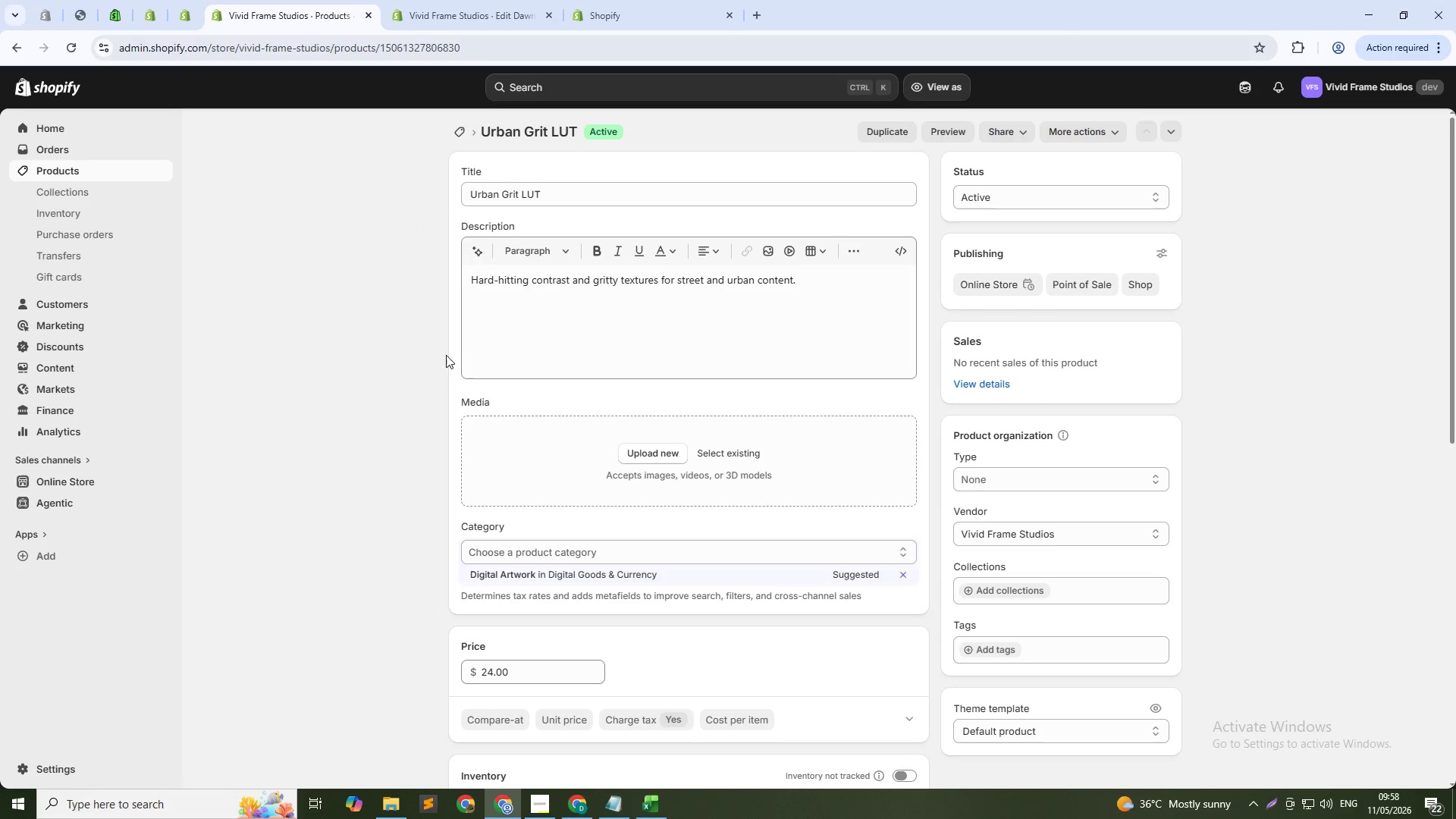 
scroll: coordinate [455, 450], scroll_direction: up, amount: 1.0
 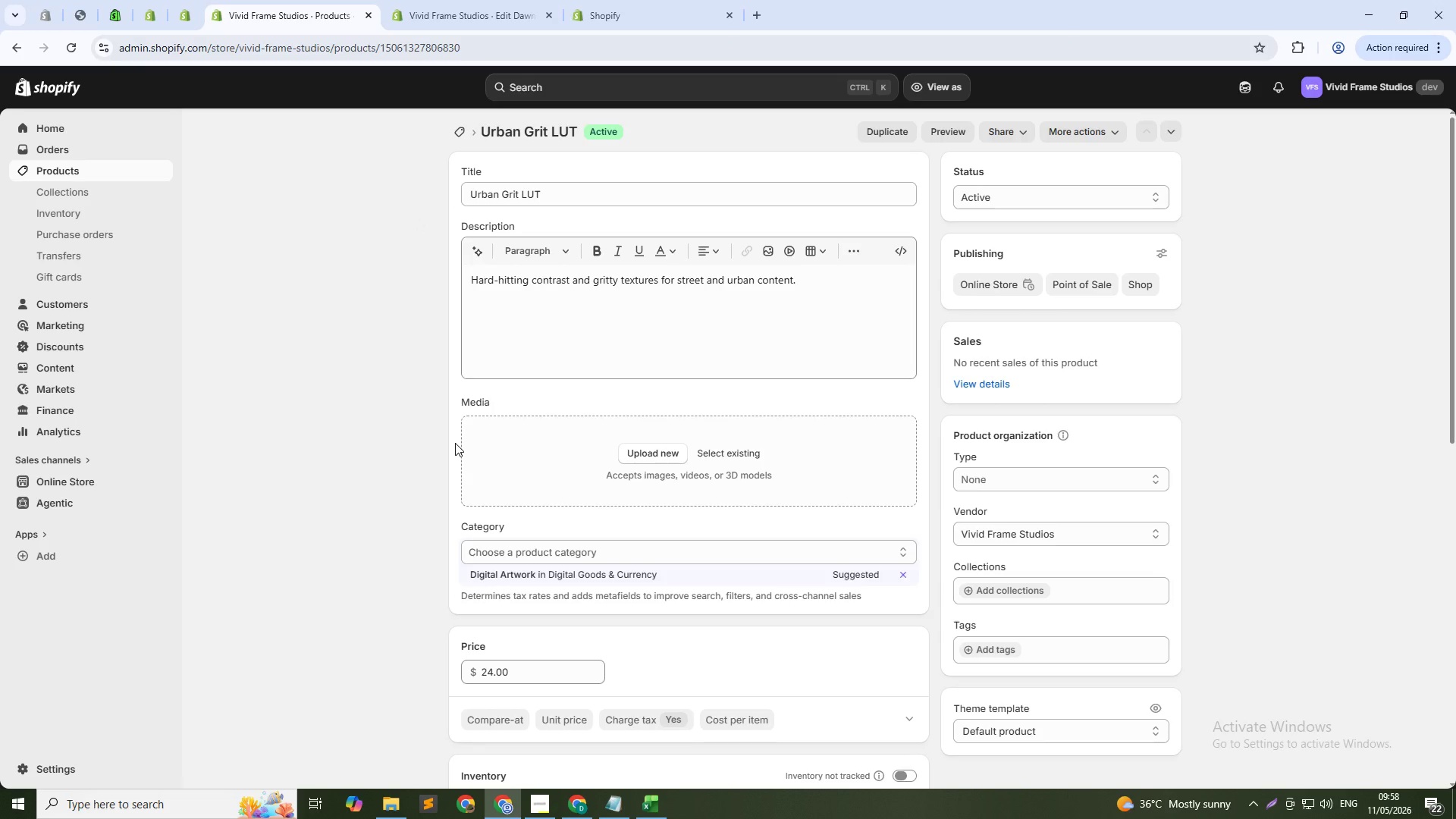 
scroll: coordinate [595, 406], scroll_direction: down, amount: 7.0
 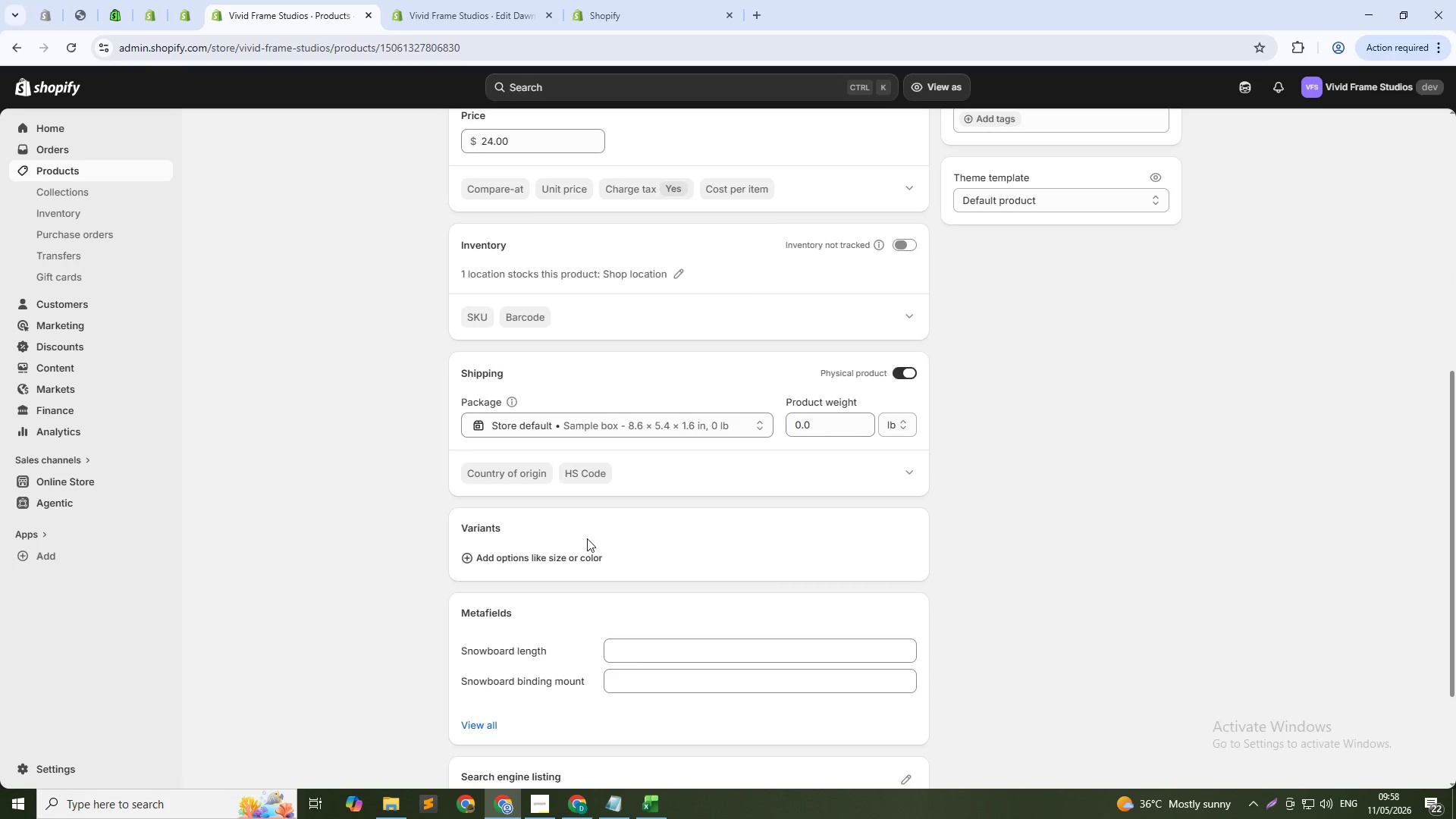 
scroll: coordinate [610, 529], scroll_direction: up, amount: 15.0
 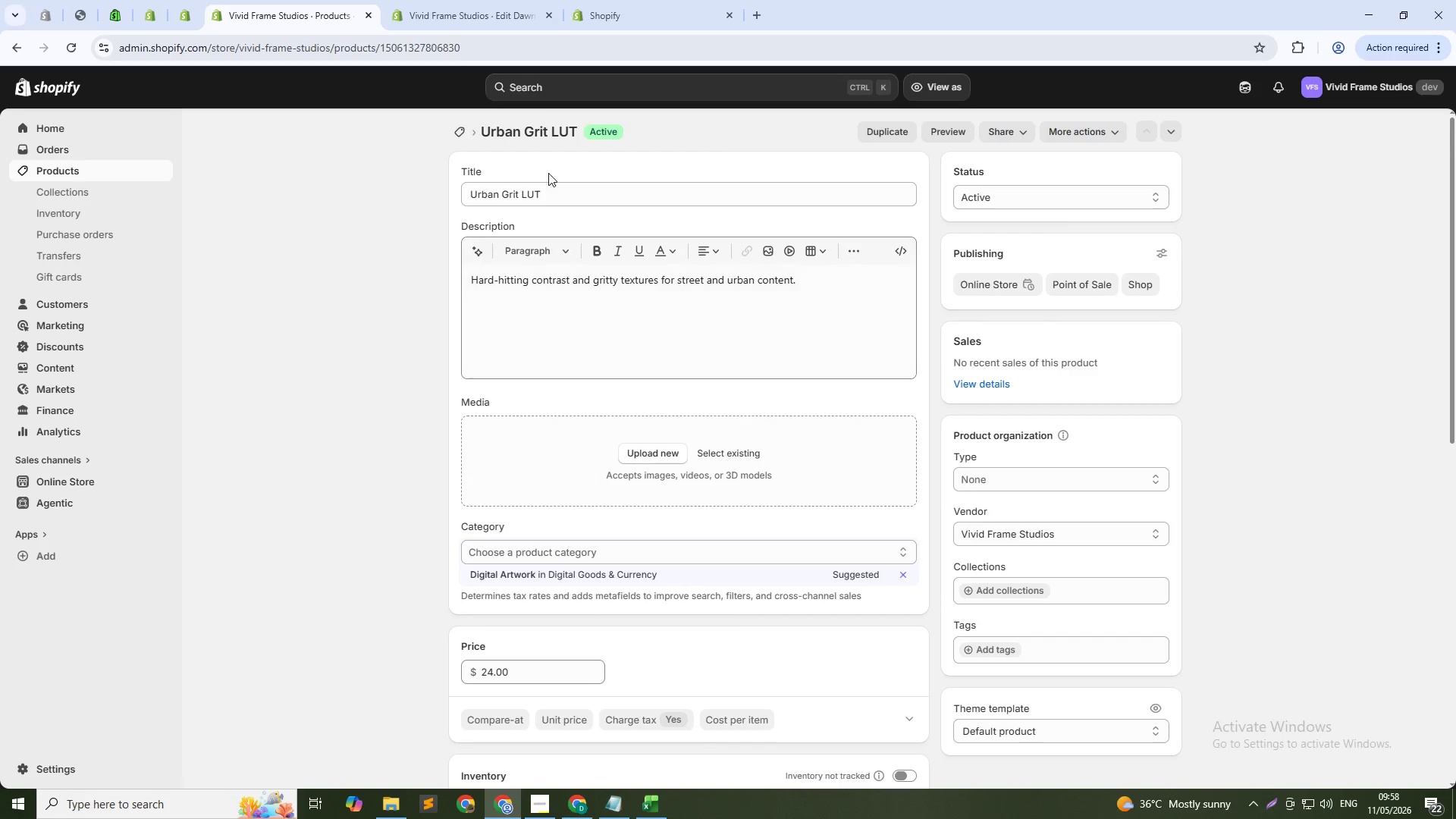 
key(Alt+Tab)
 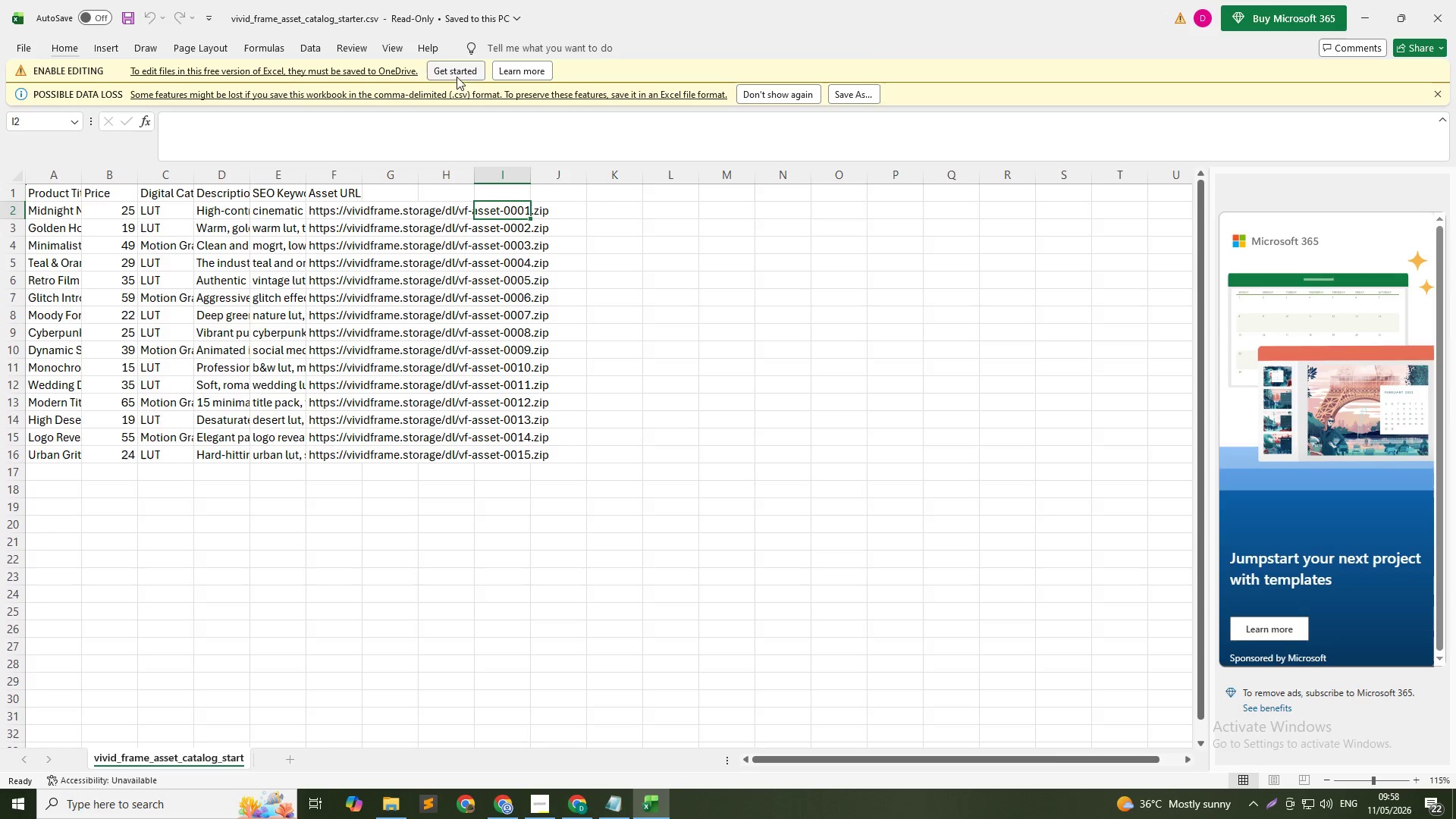 
key(Alt+Tab)
 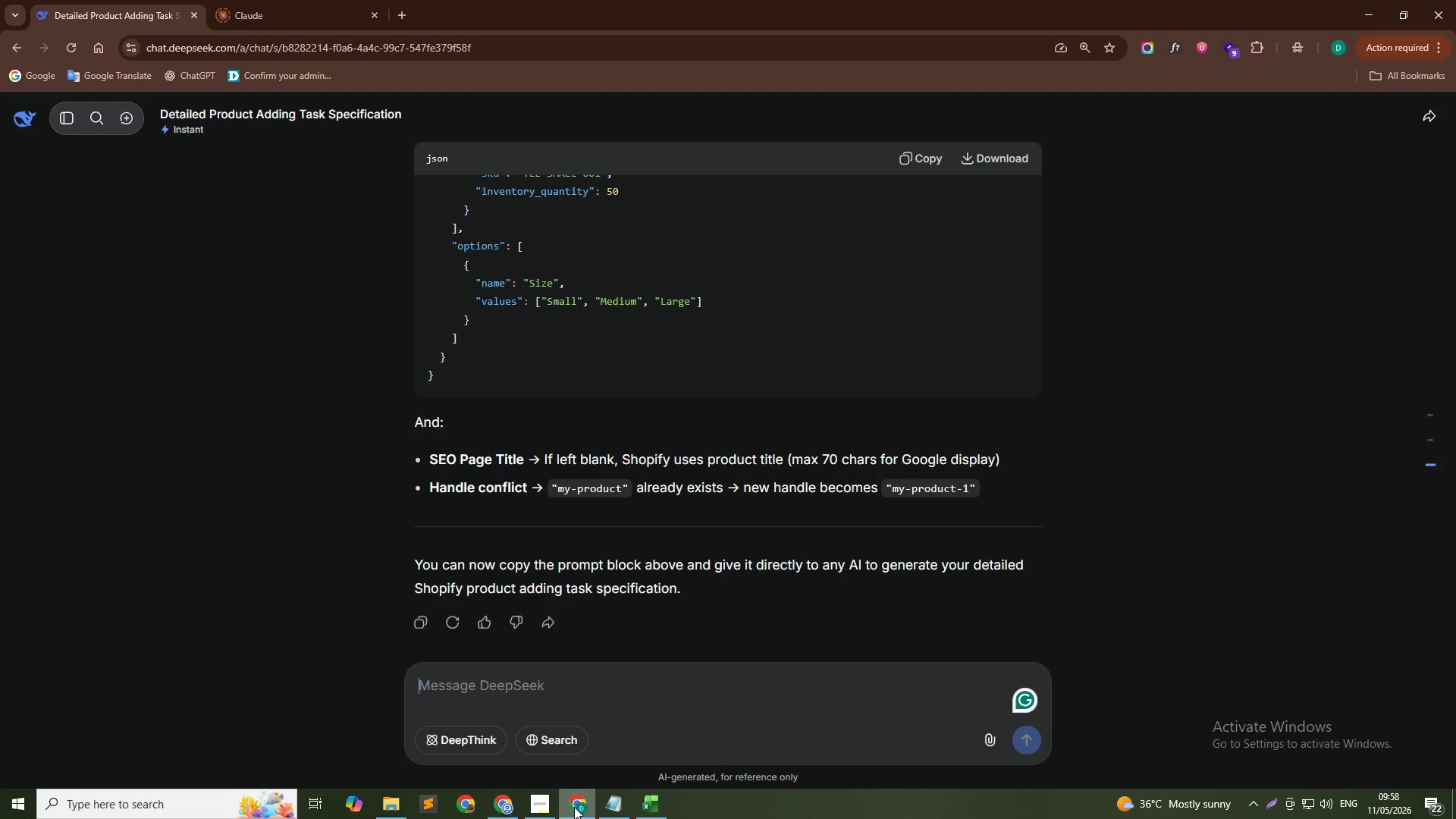 
left_click([384, 0])
 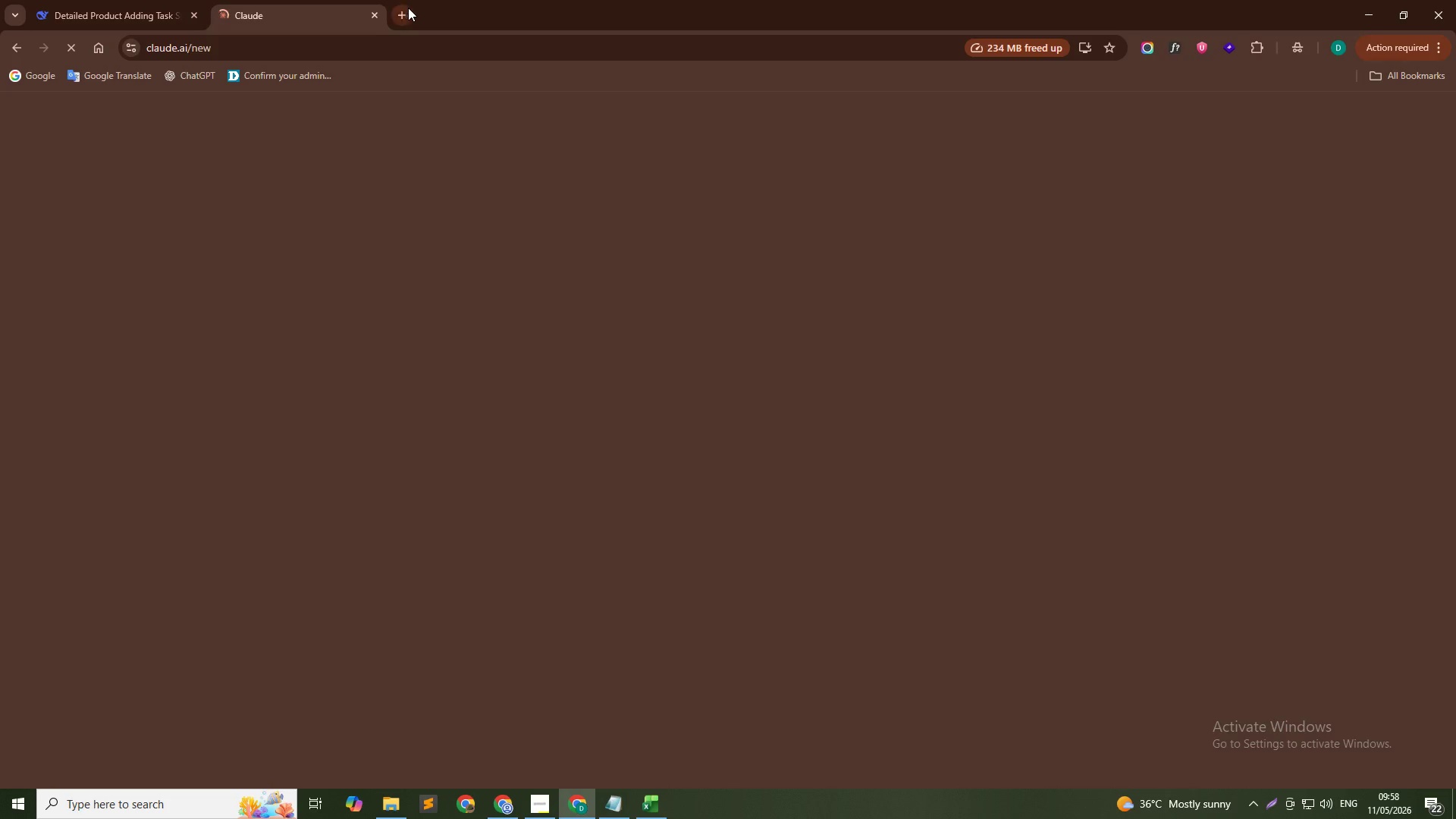 
left_click([408, 8])
 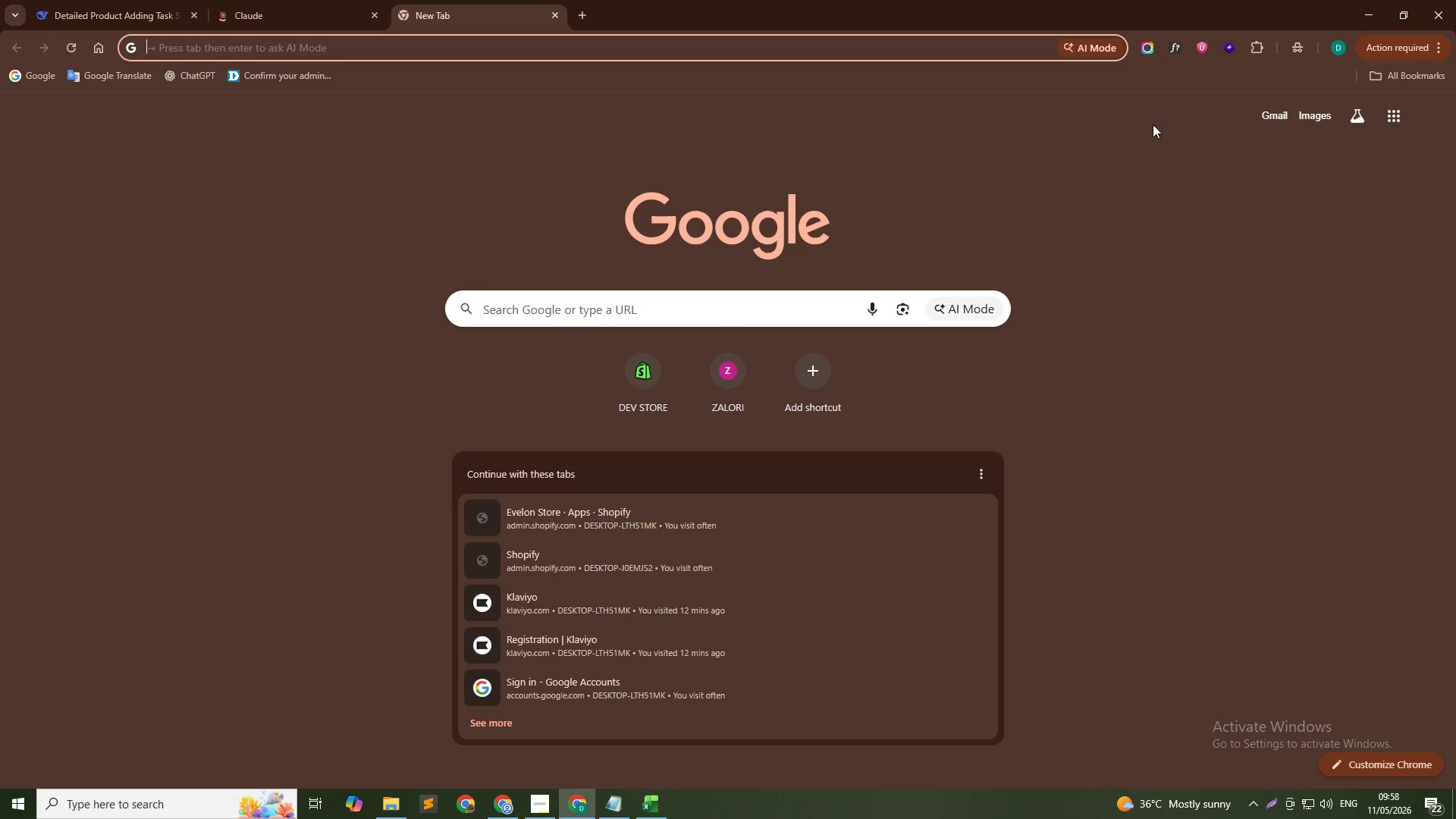 
left_click([1272, 117])
 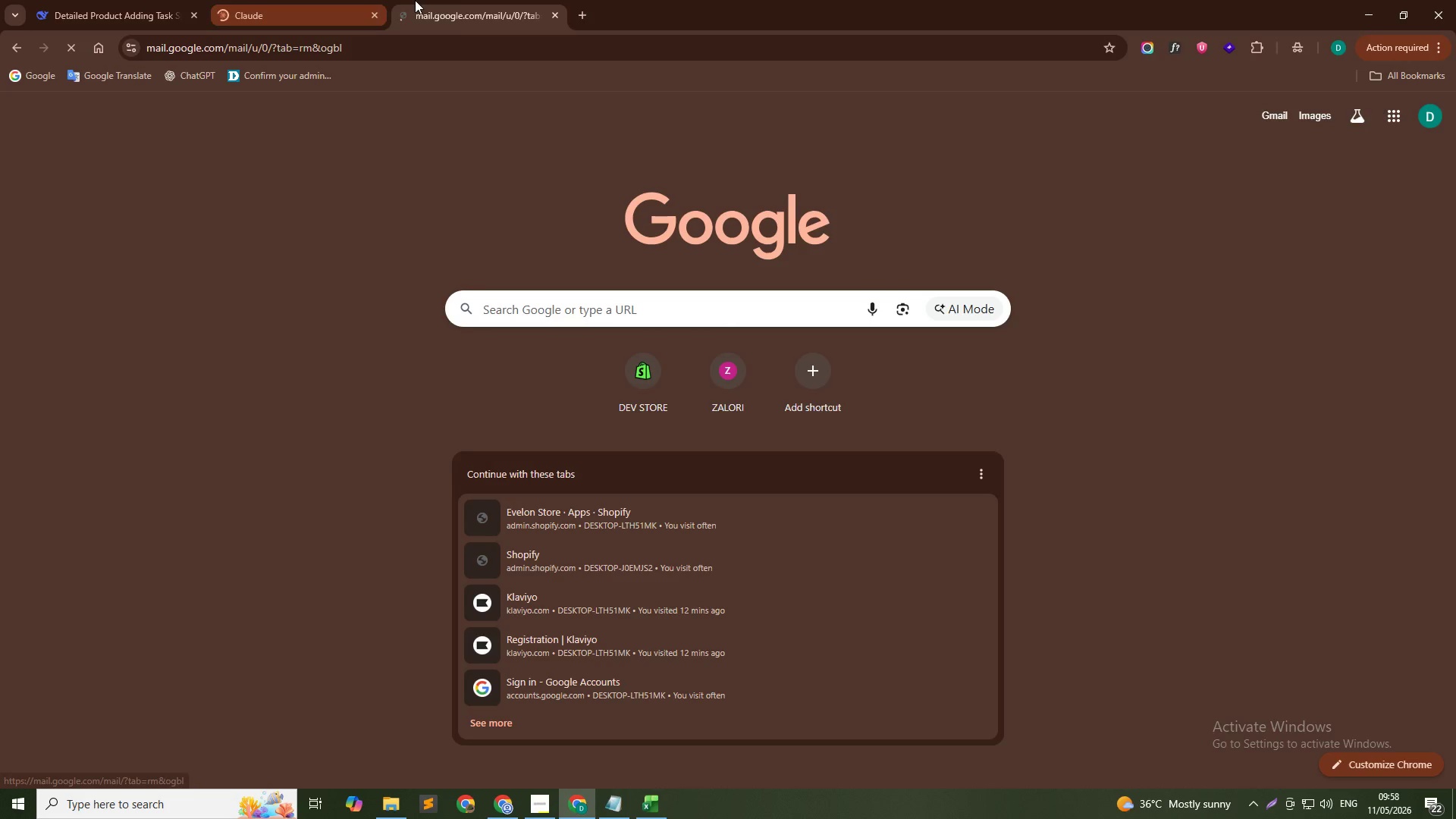 
middle_click([453, 0])
 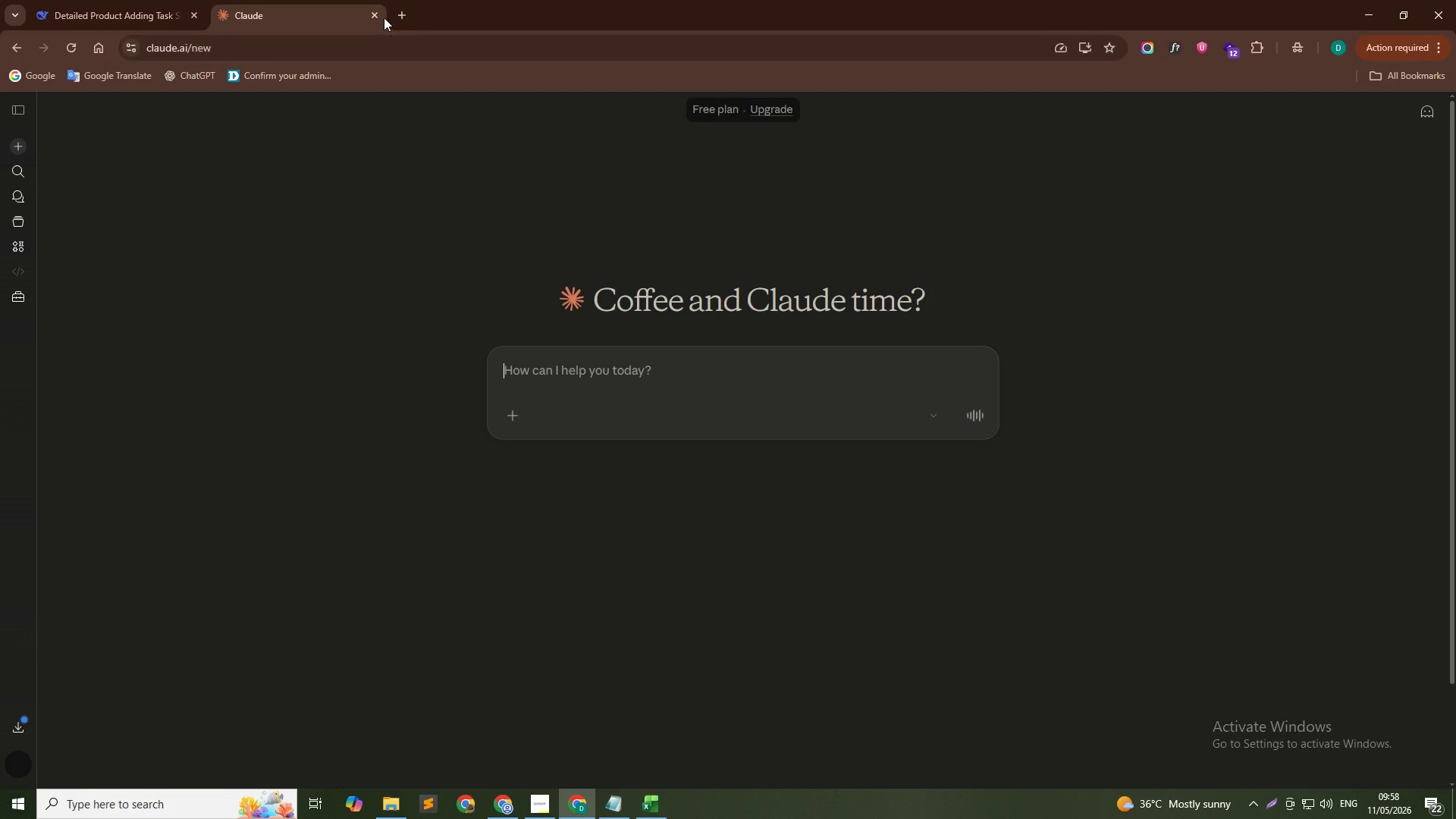 
left_click([406, 3])
 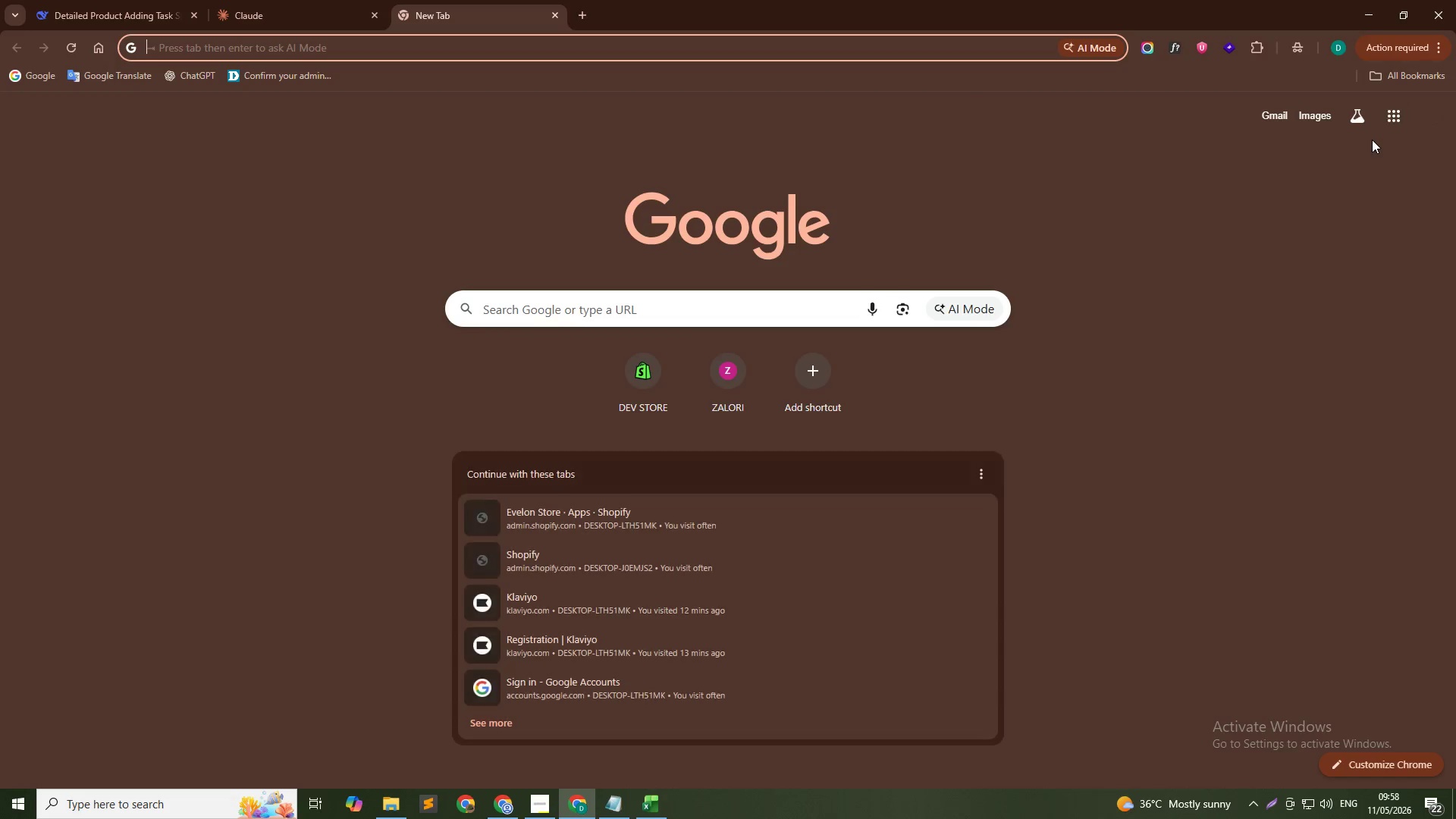 
left_click([1426, 123])
 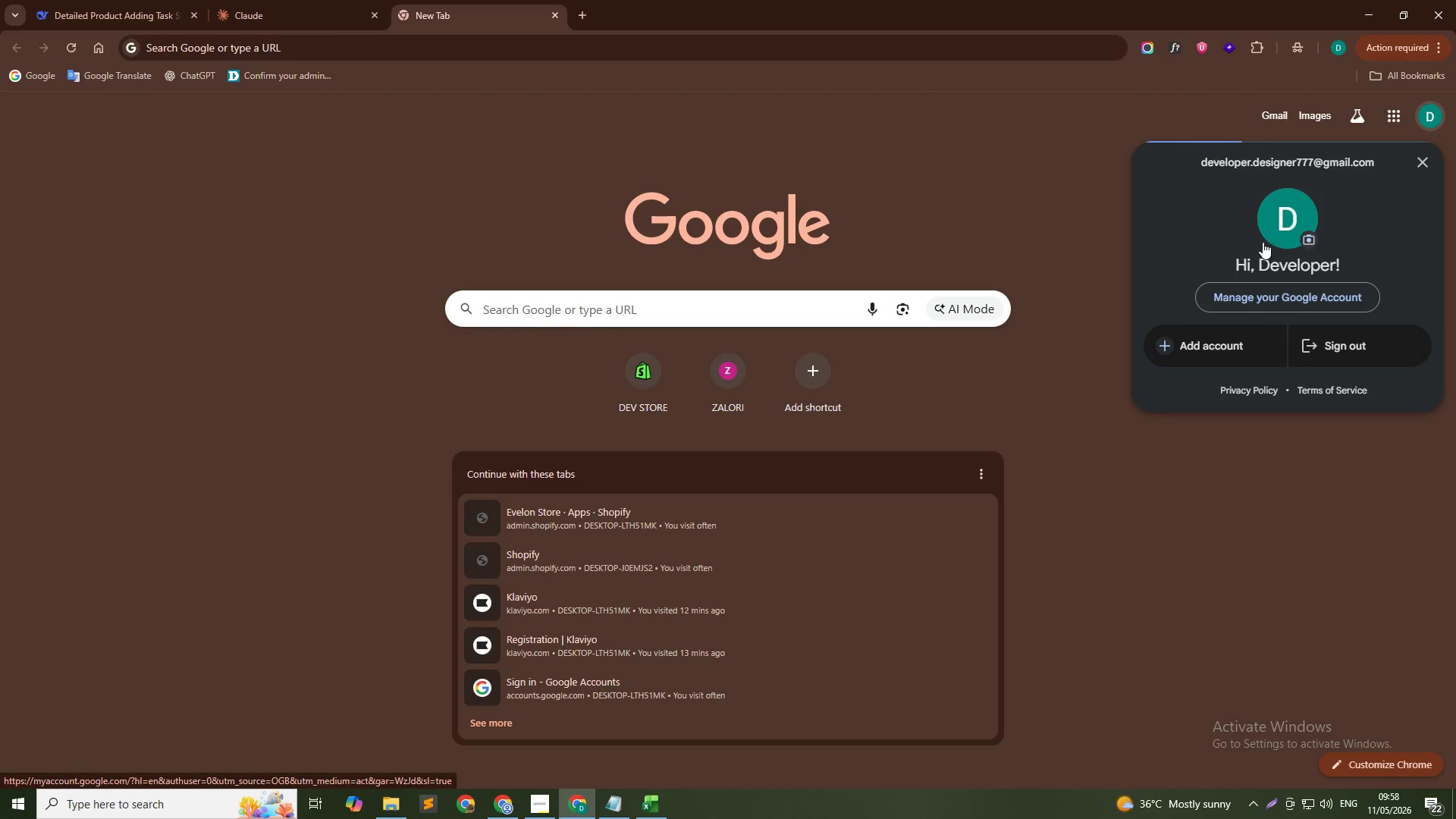 
left_click([1395, 119])
 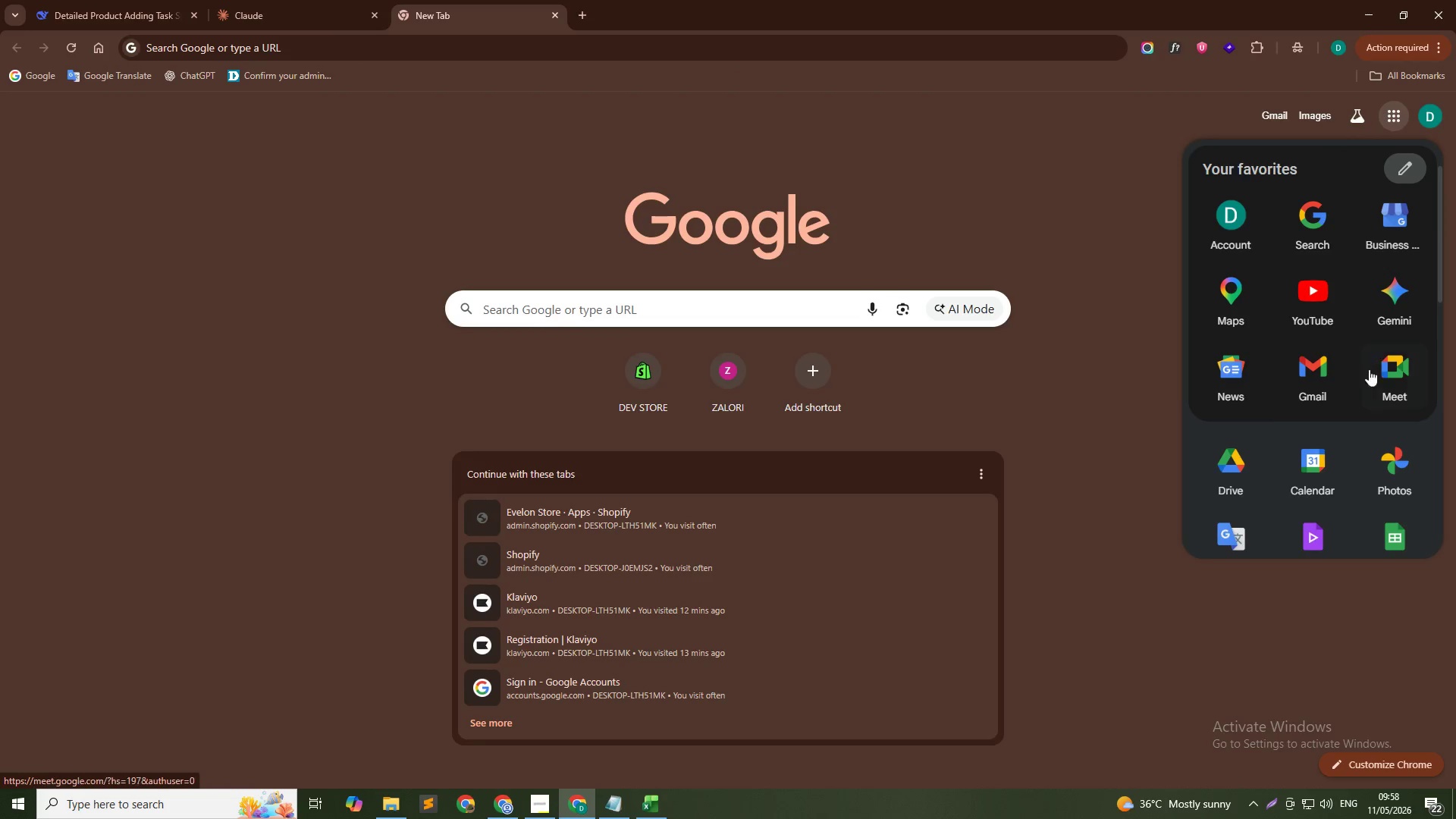 
scroll: coordinate [1378, 435], scroll_direction: down, amount: 2.0
 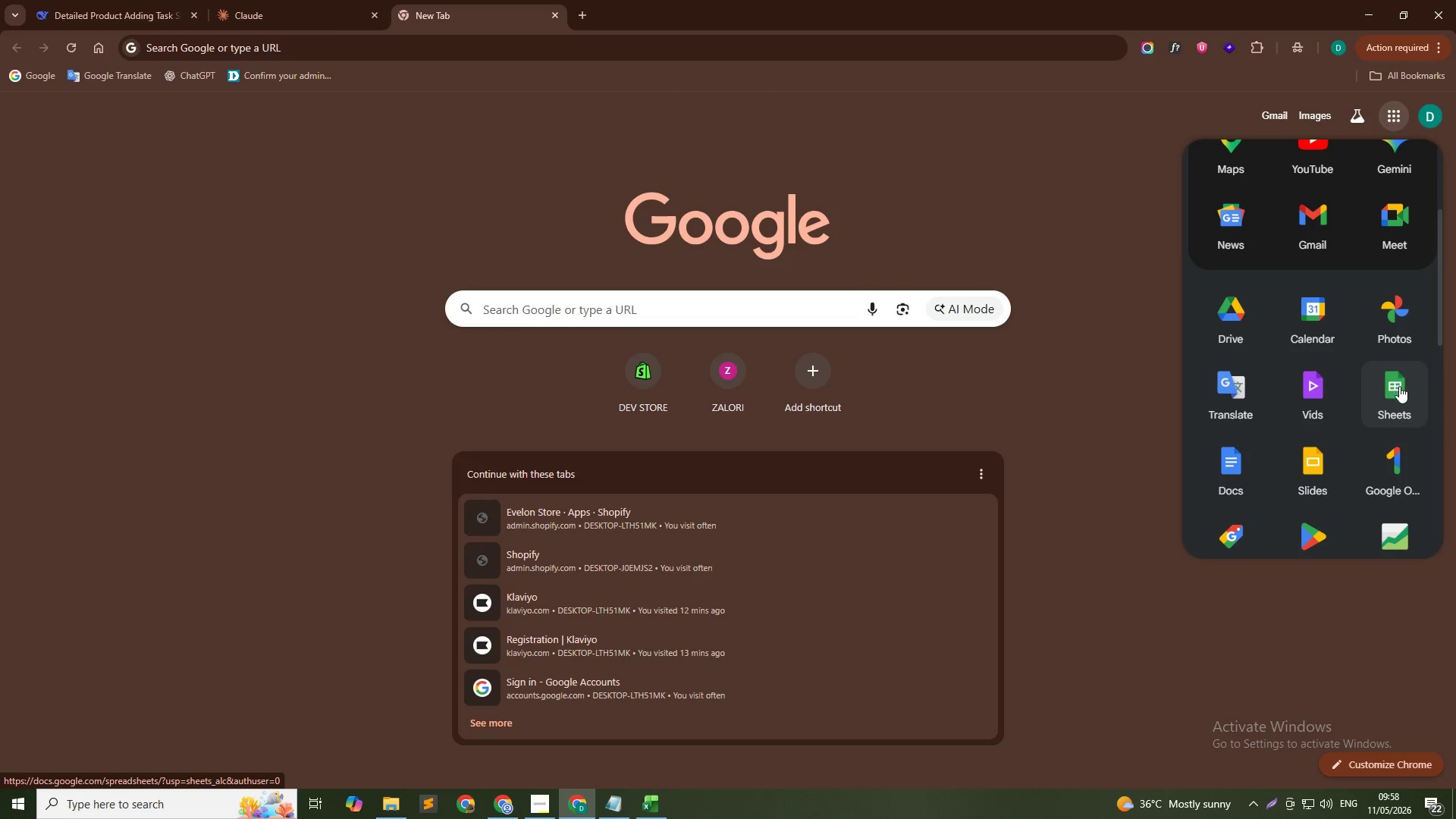 
left_click([1399, 386])
 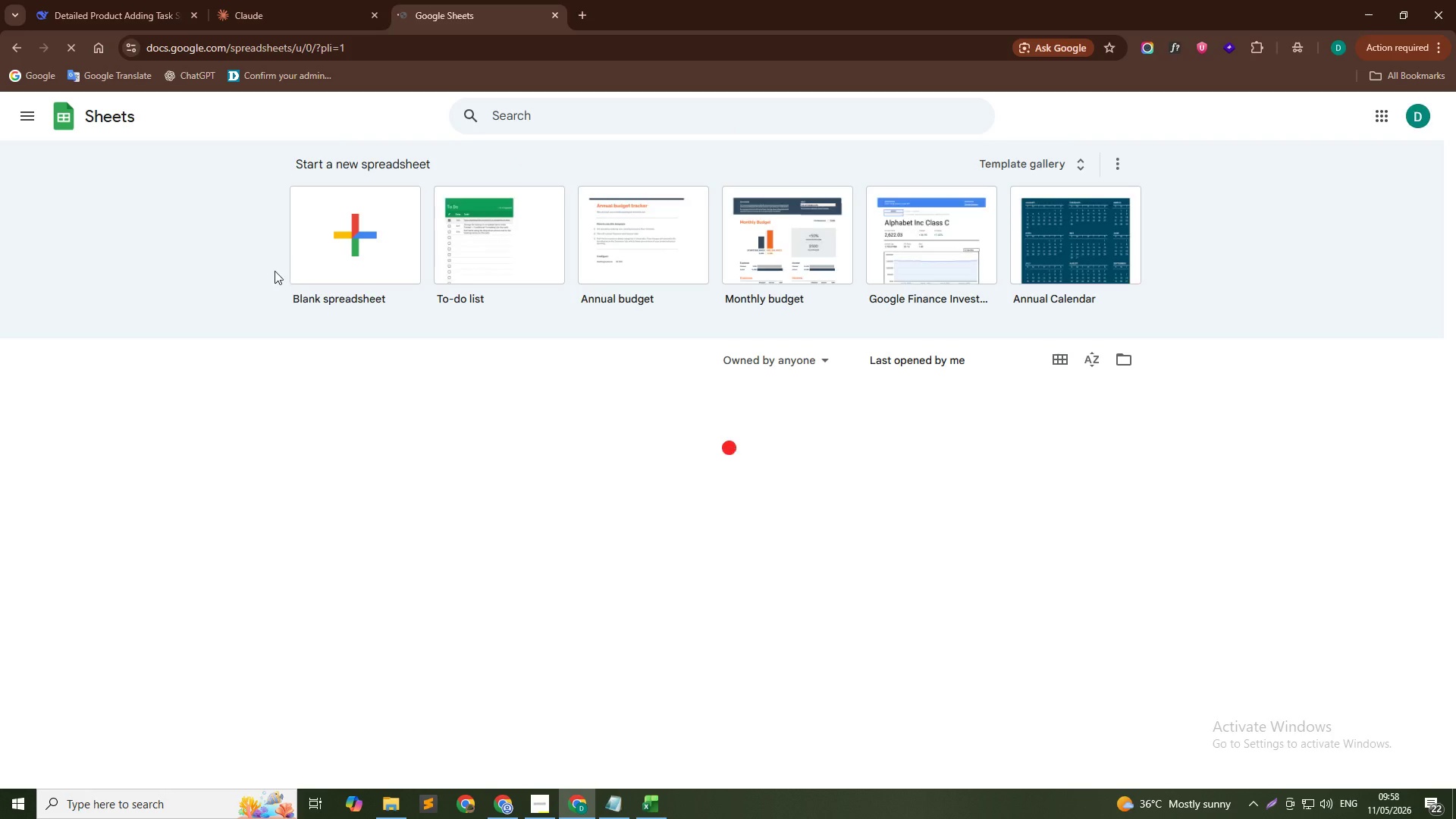 
wait(5.33)
 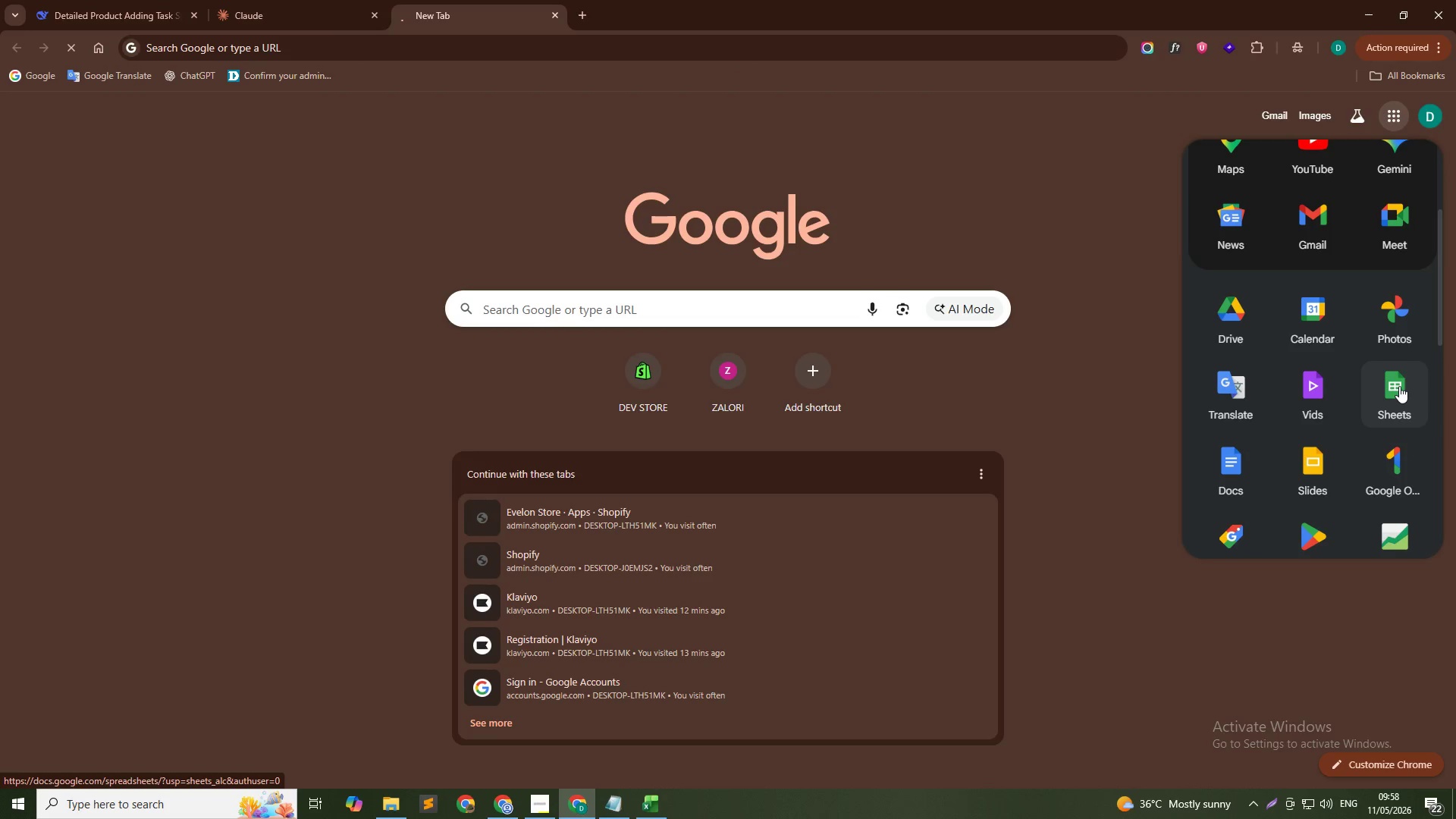 
scroll: coordinate [456, 403], scroll_direction: down, amount: 1.0
 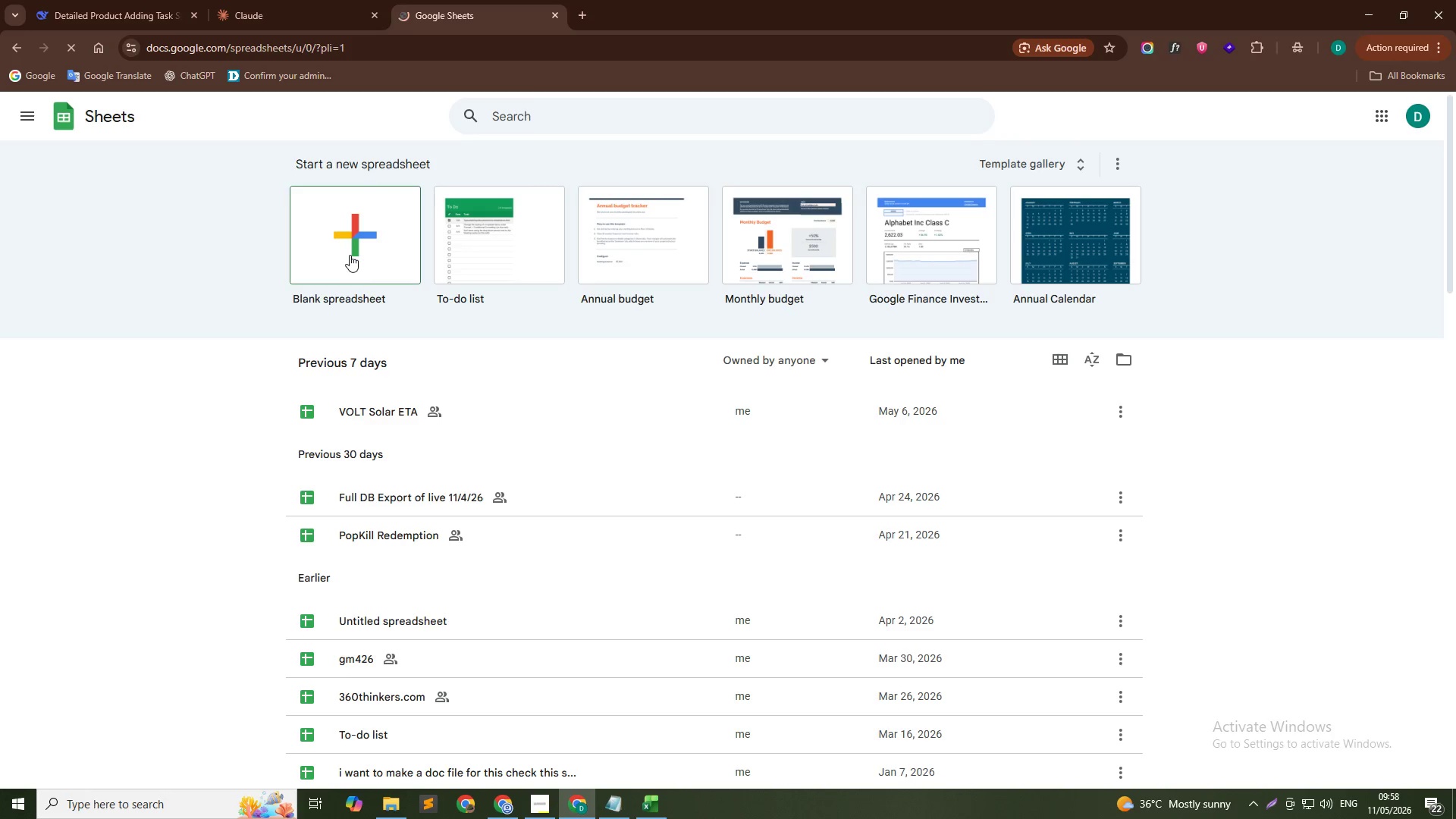 
left_click([350, 255])
 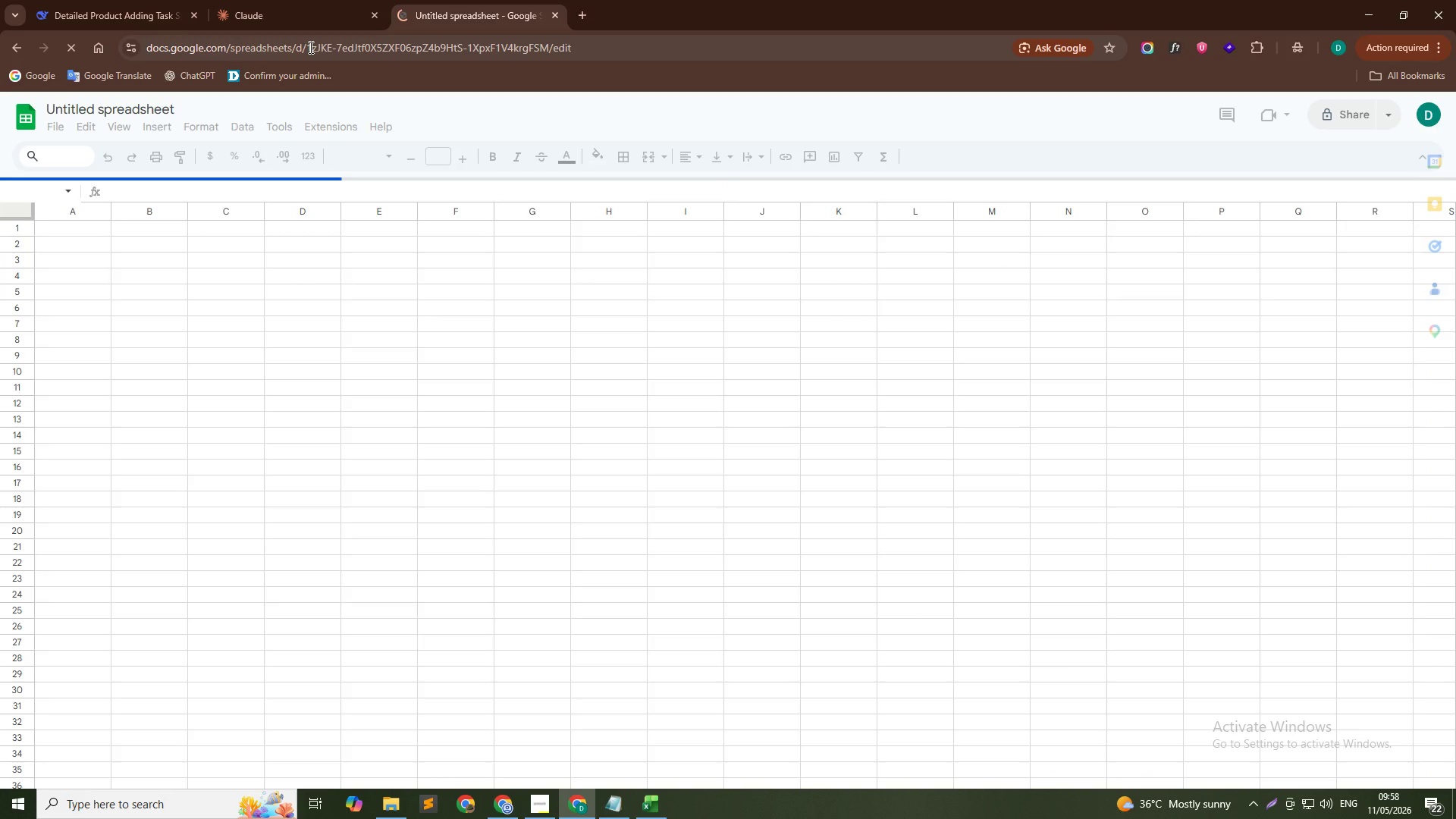 
left_click([58, 122])
 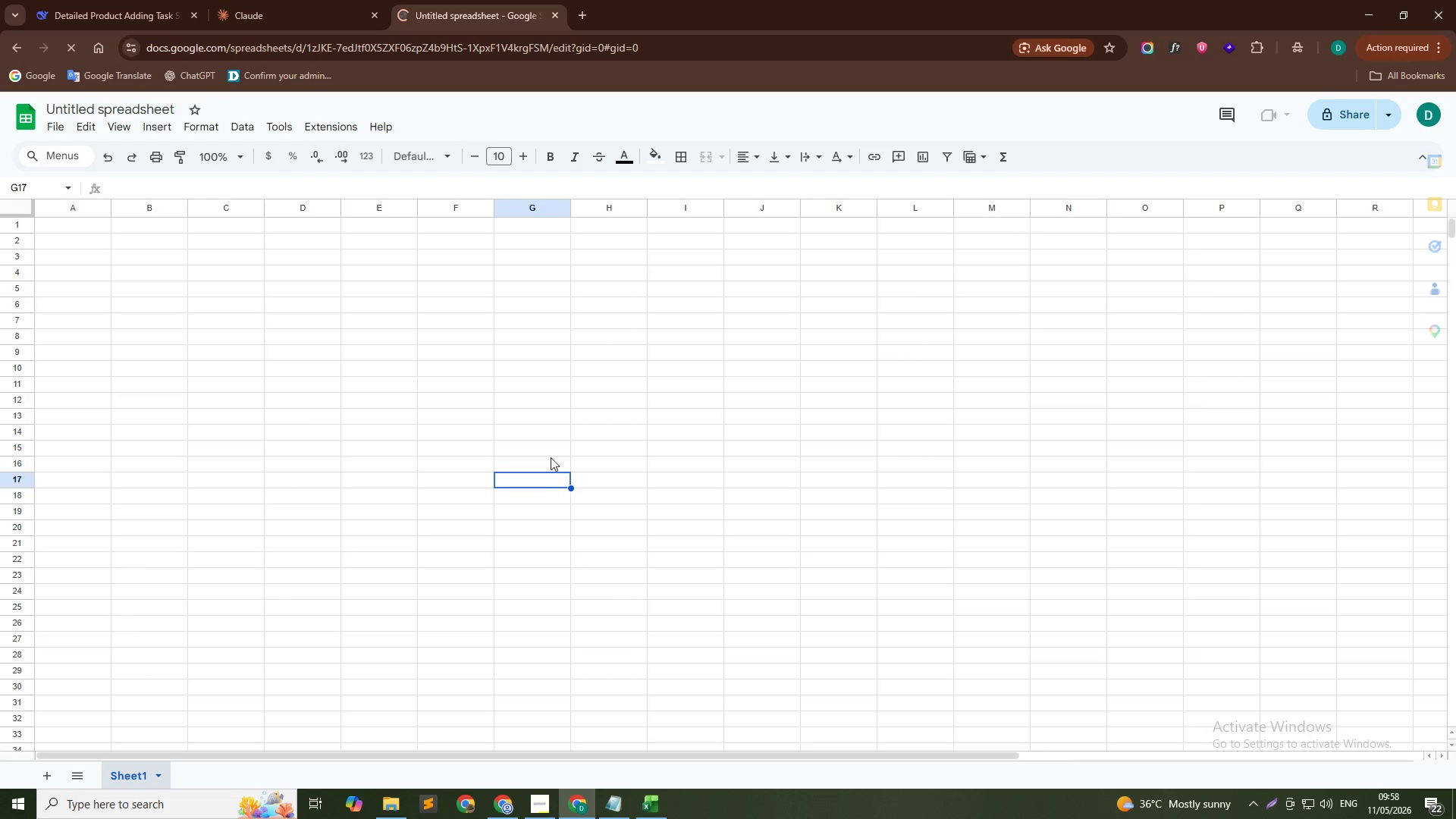 
left_click([52, 136])
 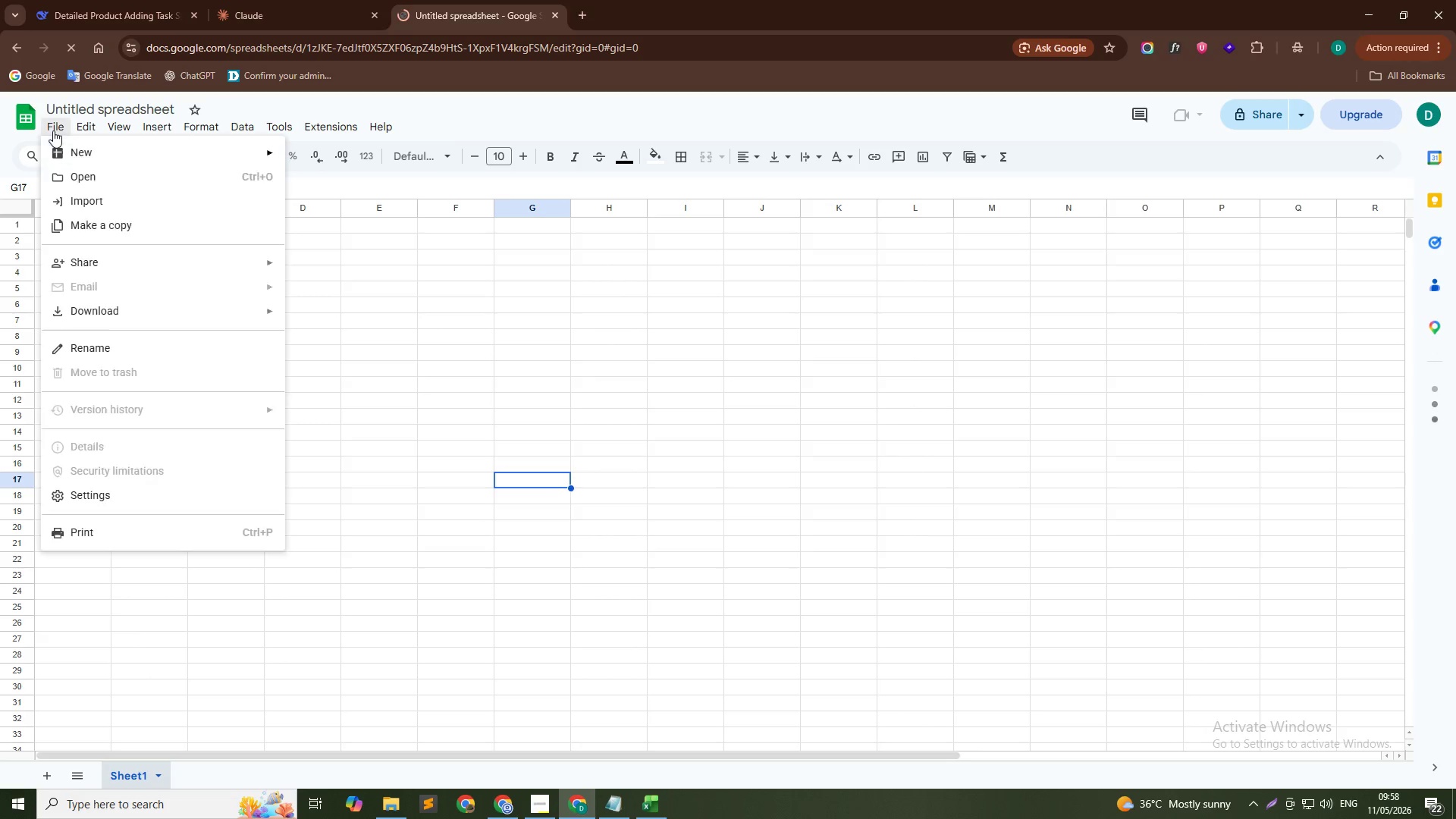 
left_click([53, 130])
 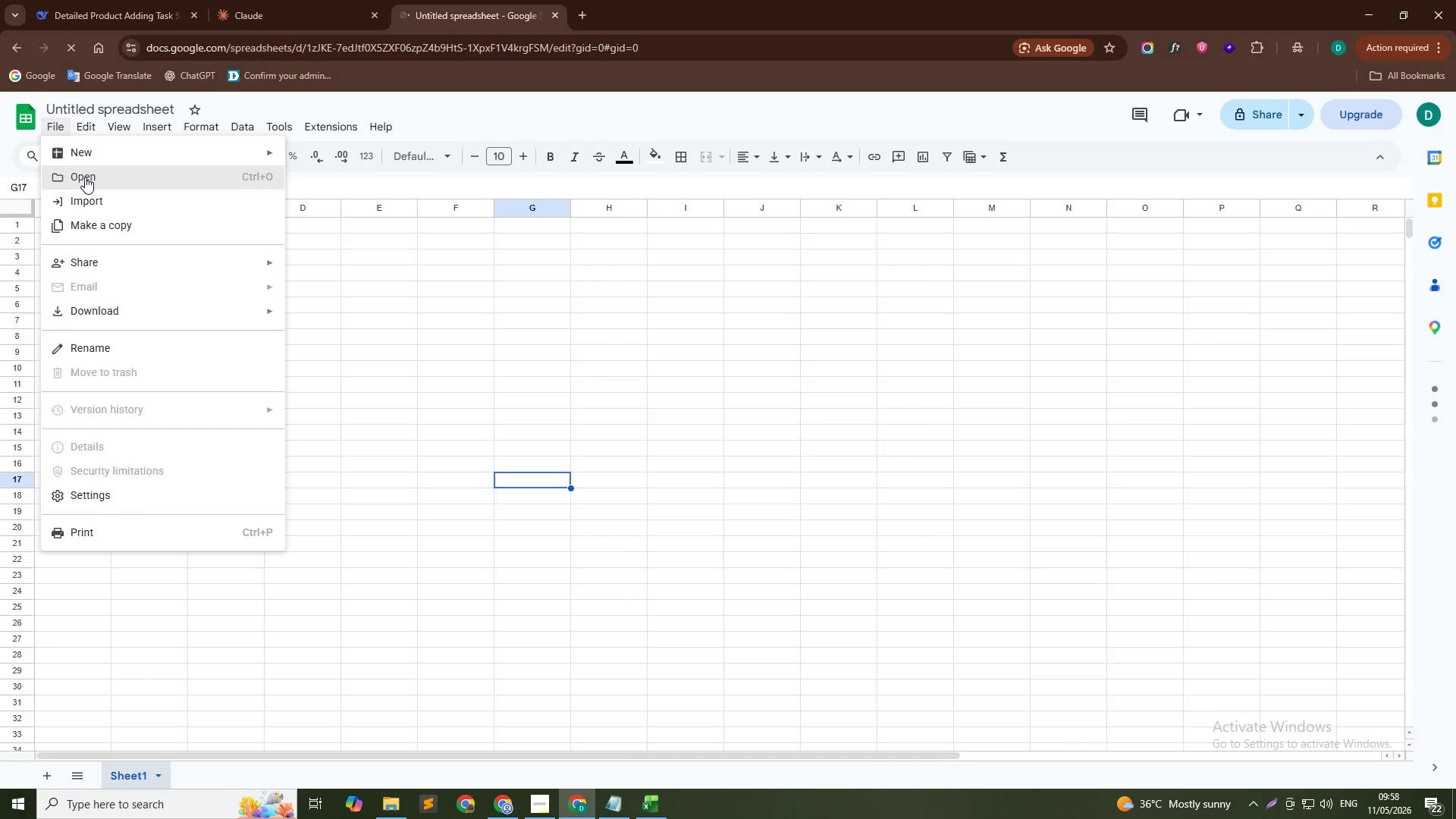 
left_click([85, 177])
 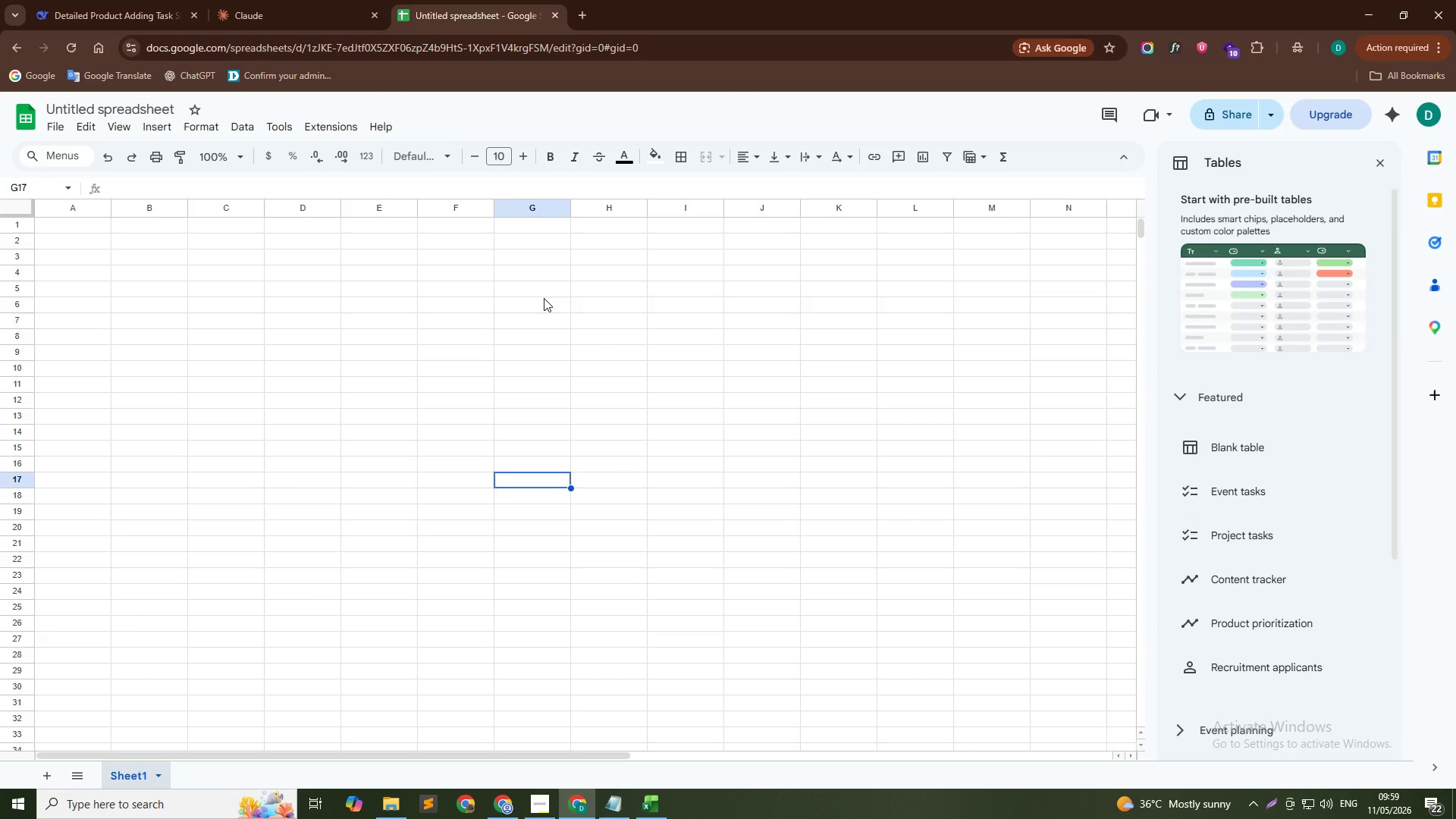 
wait(6.38)
 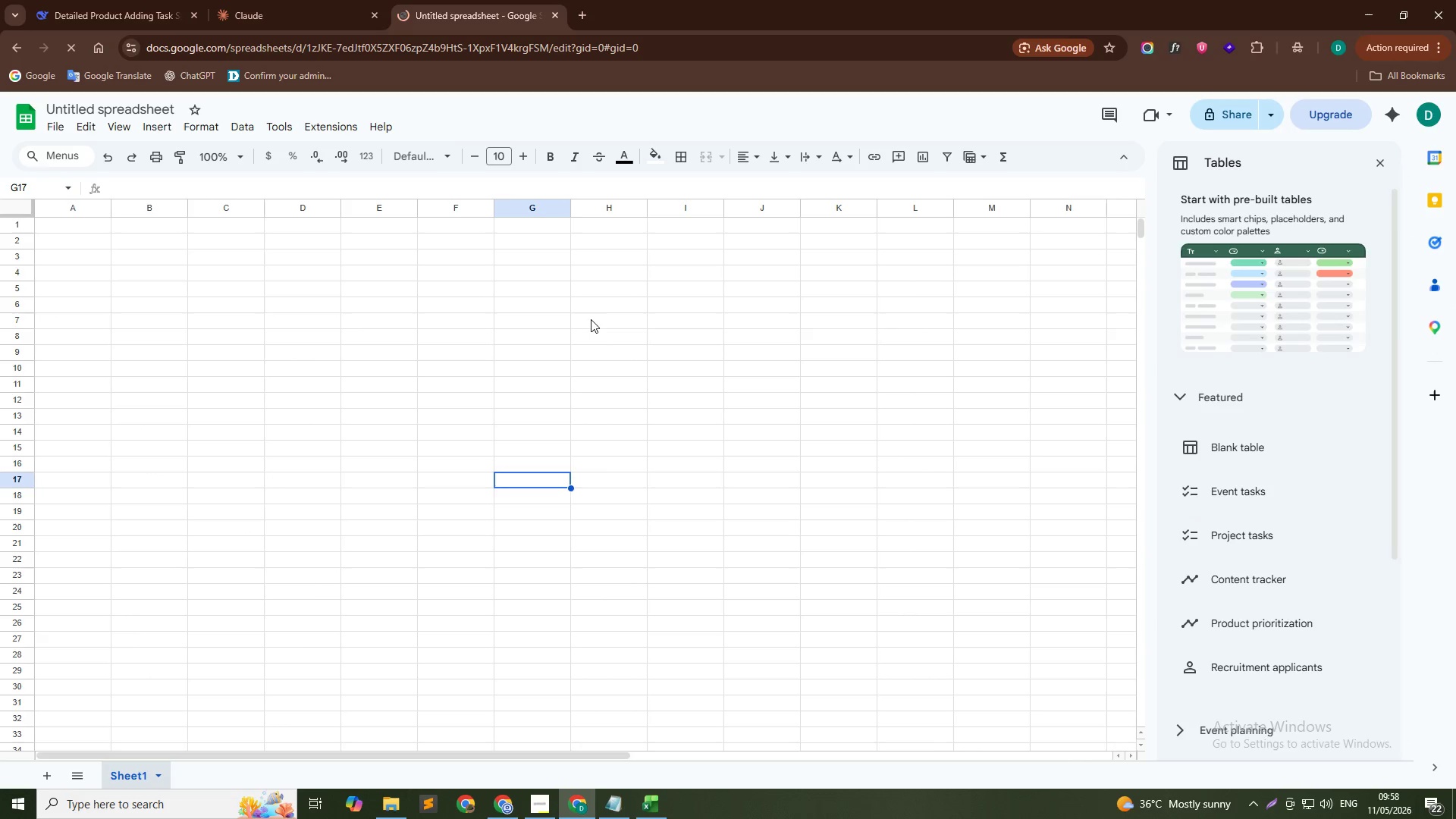 
left_click([57, 127])
 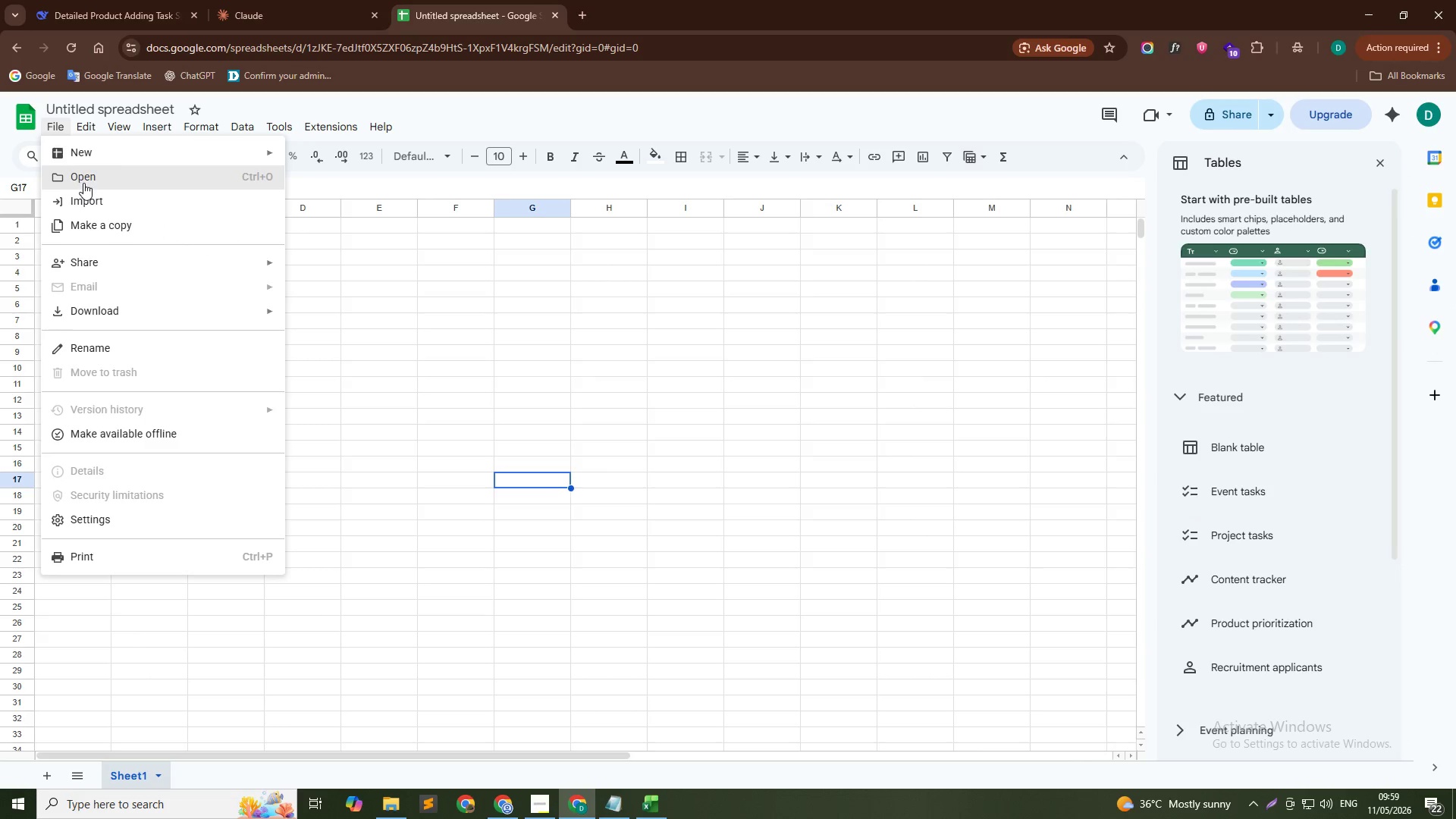 
left_click([83, 183])
 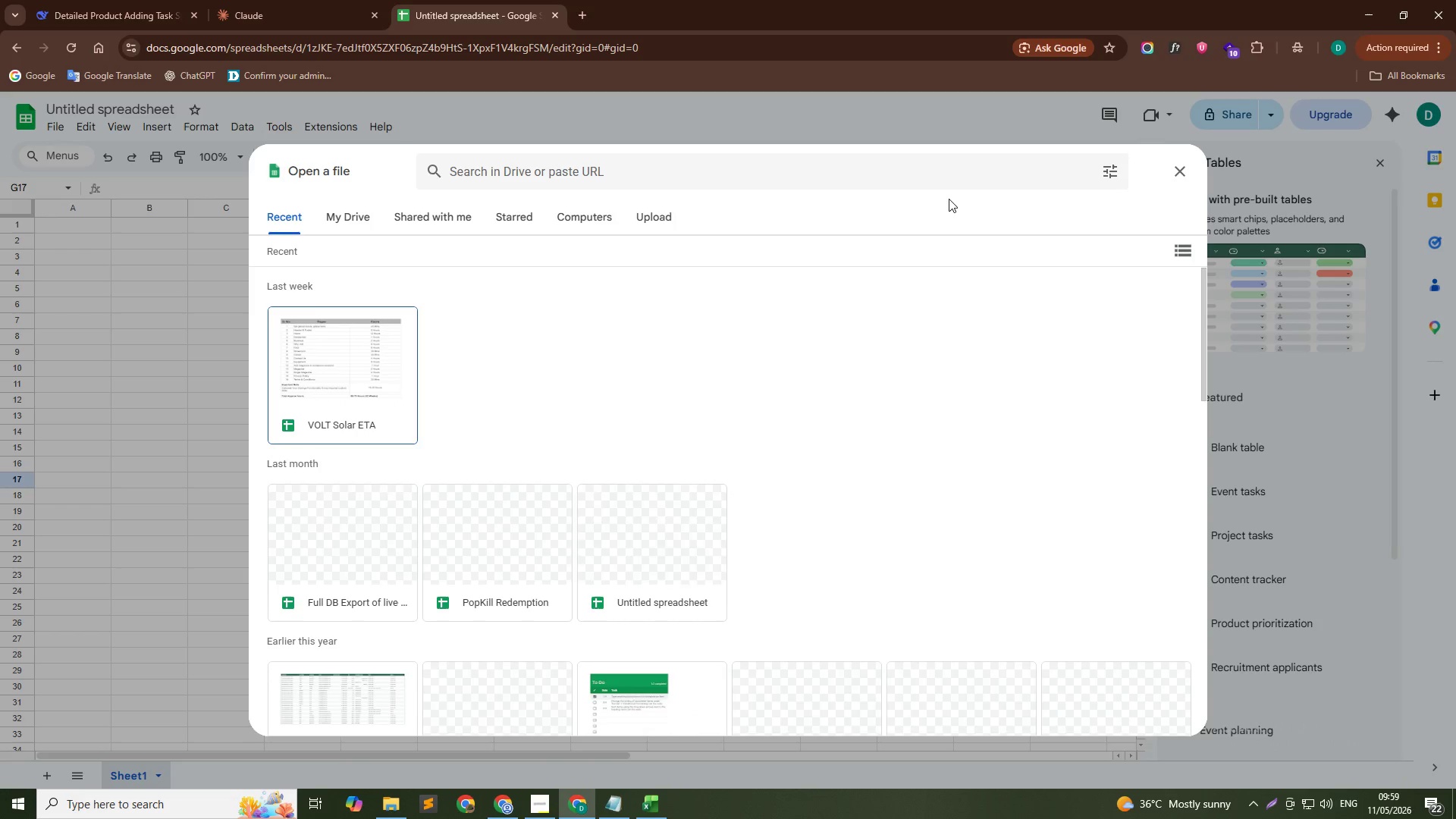 
wait(6.25)
 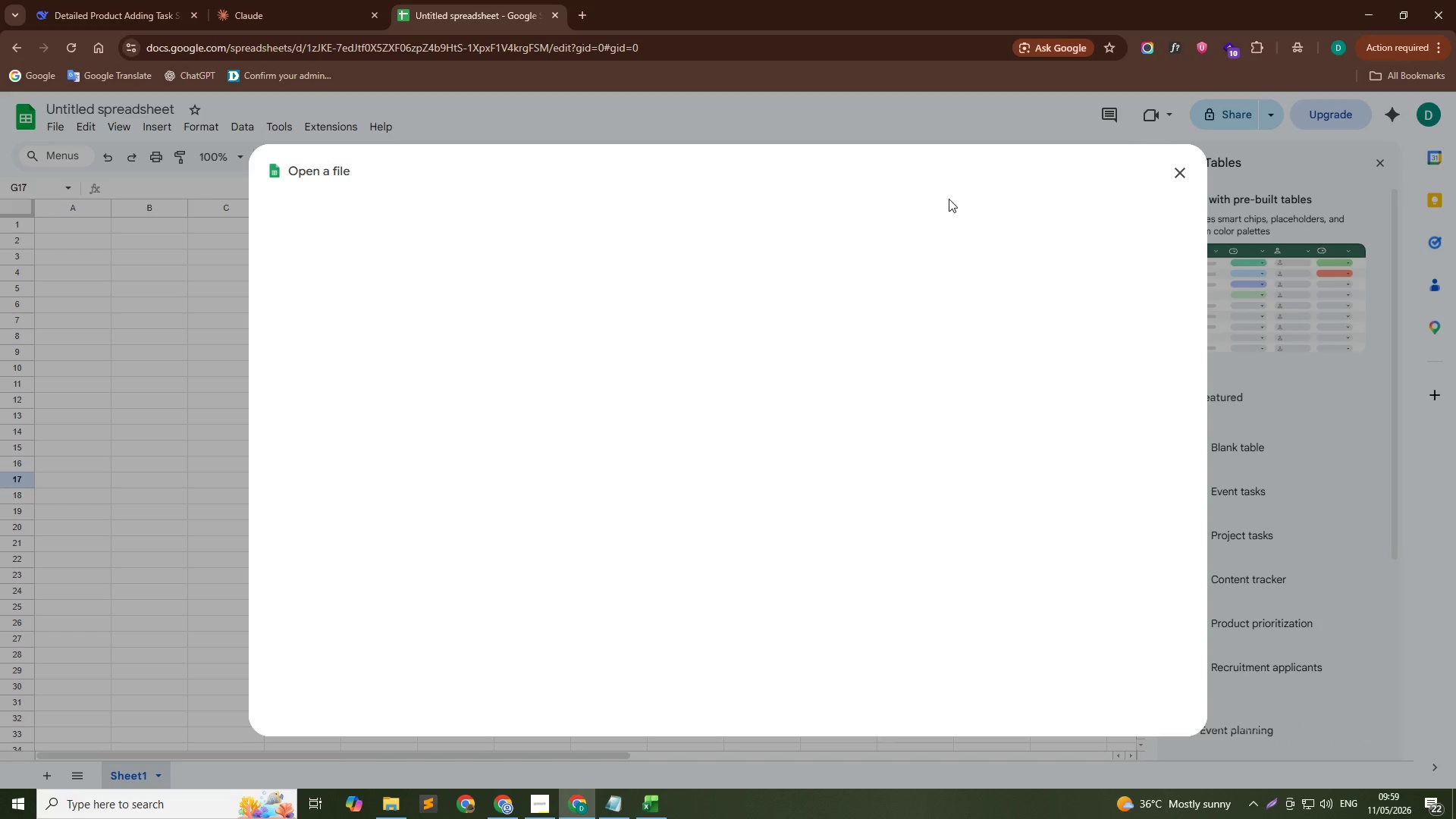 
left_click([334, 356])
 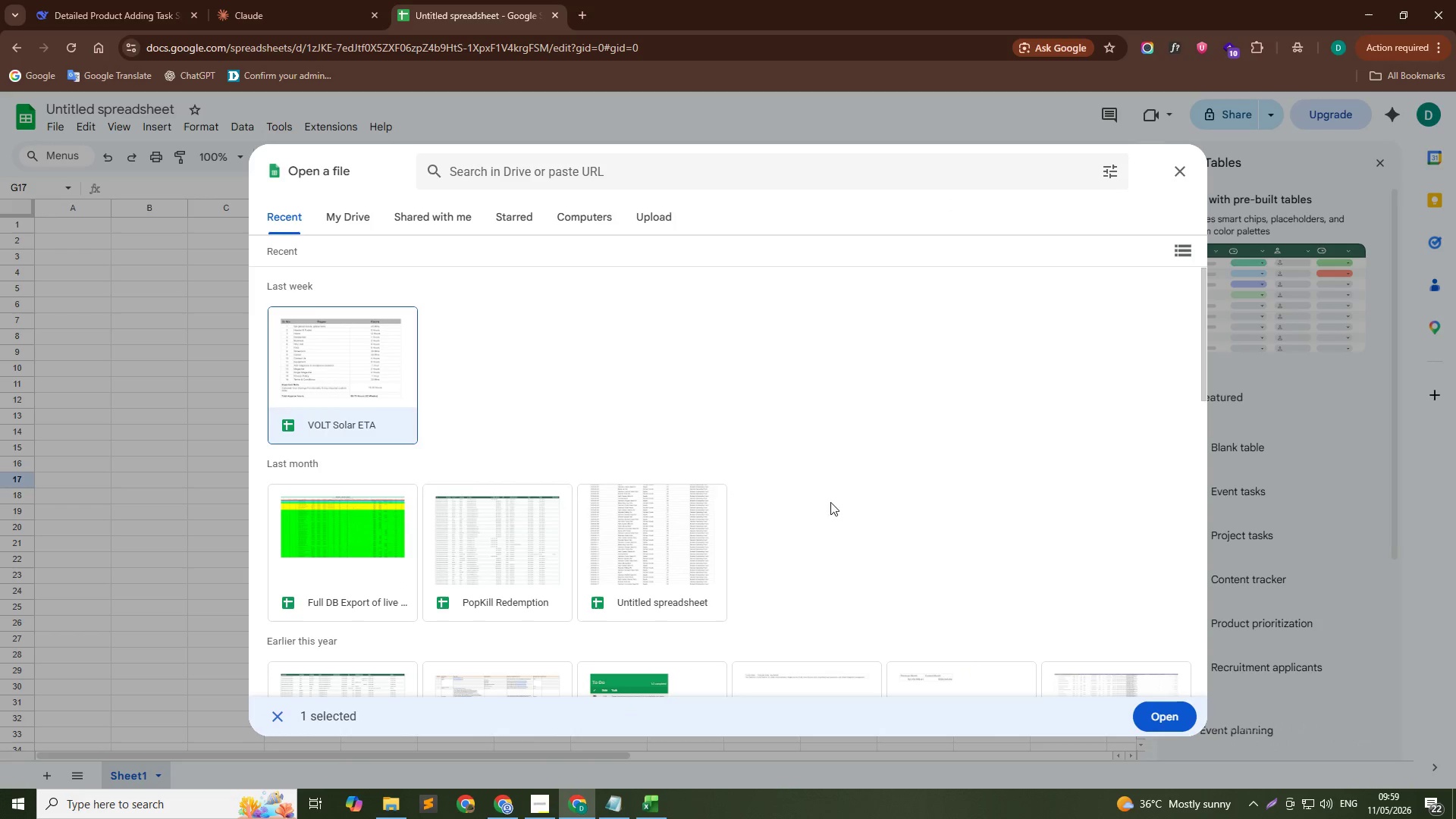 
scroll: coordinate [696, 391], scroll_direction: up, amount: 4.0
 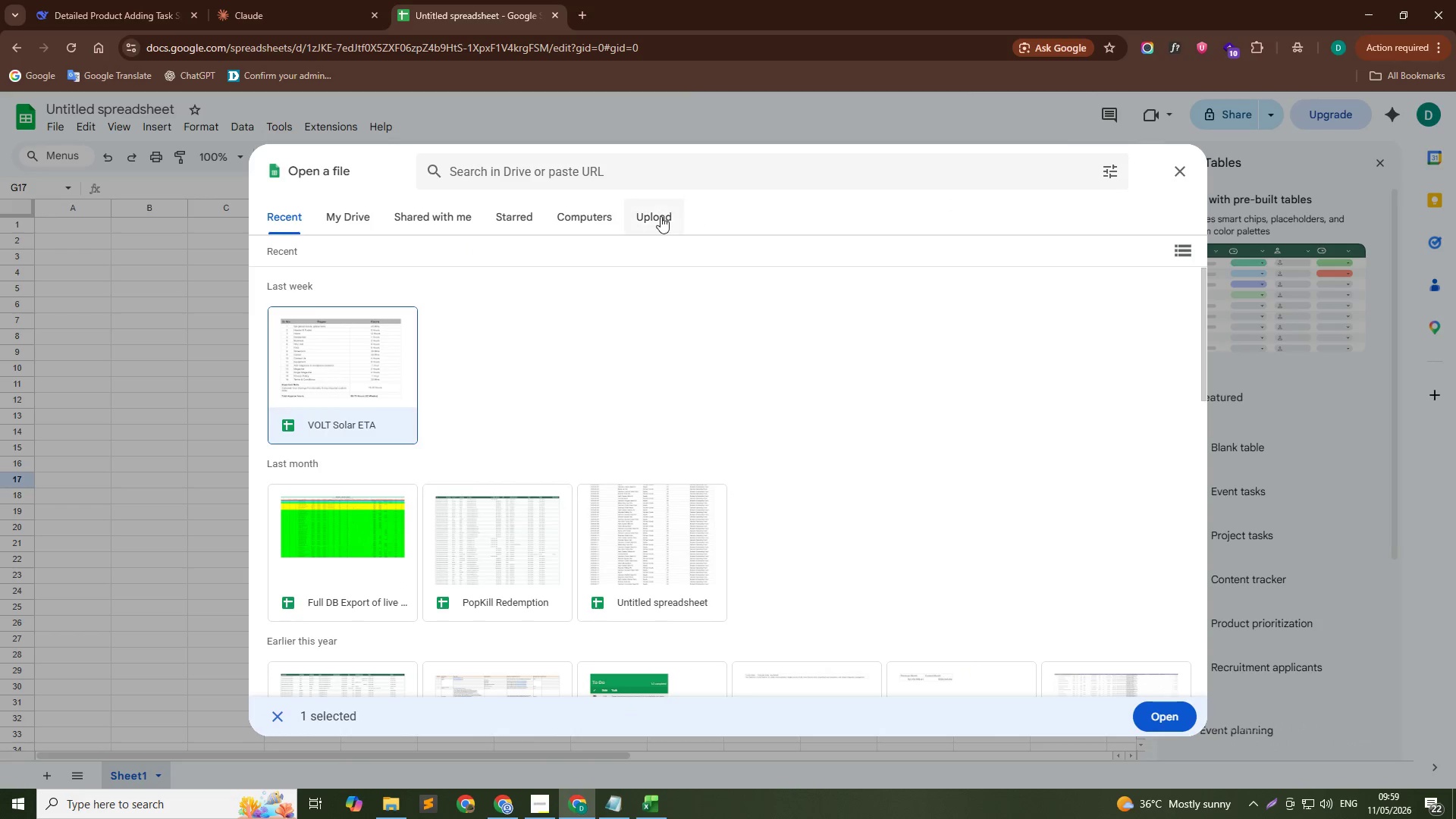 
left_click([661, 216])
 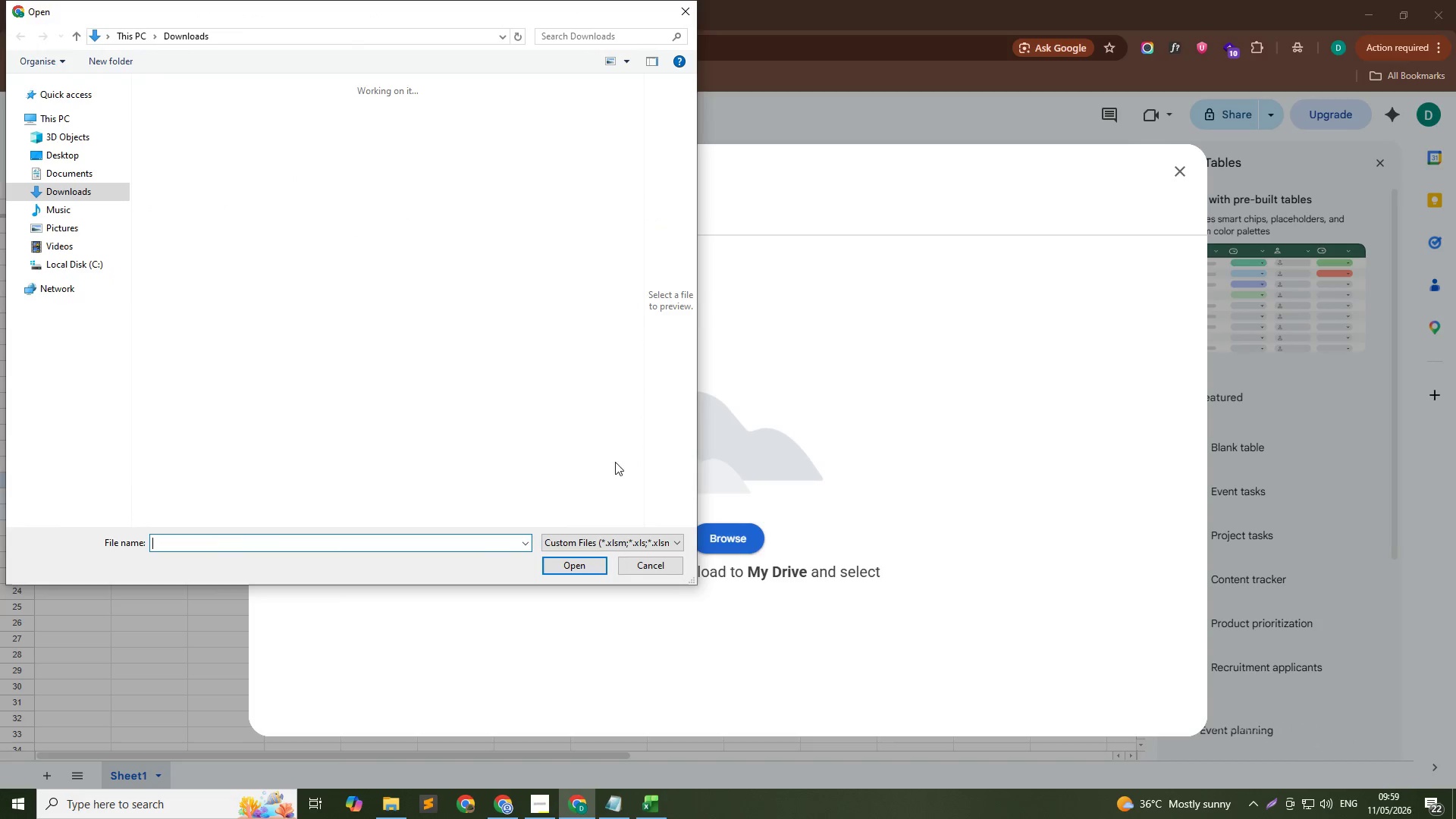 
left_click([209, 164])
 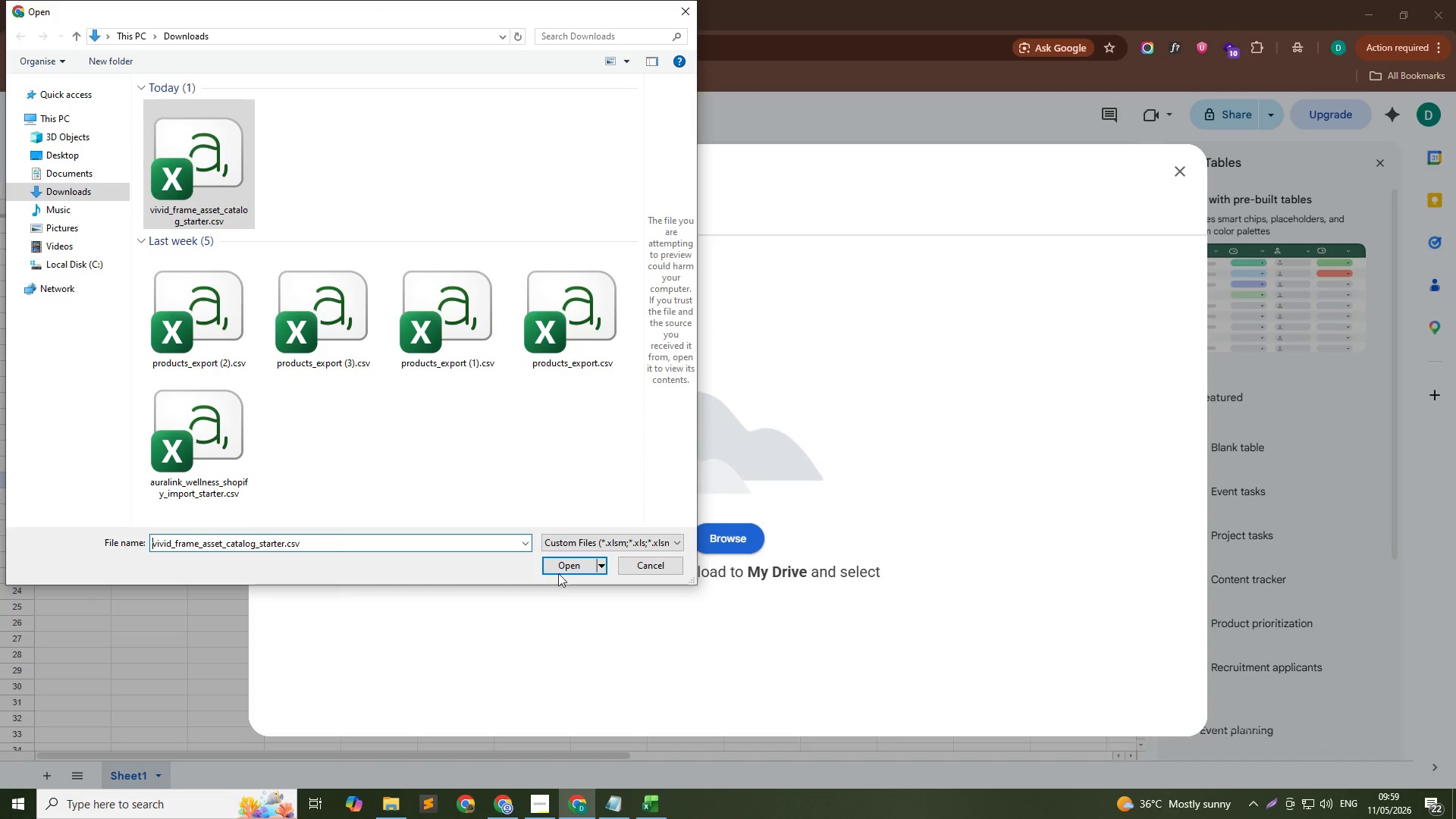 
left_click([558, 572])
 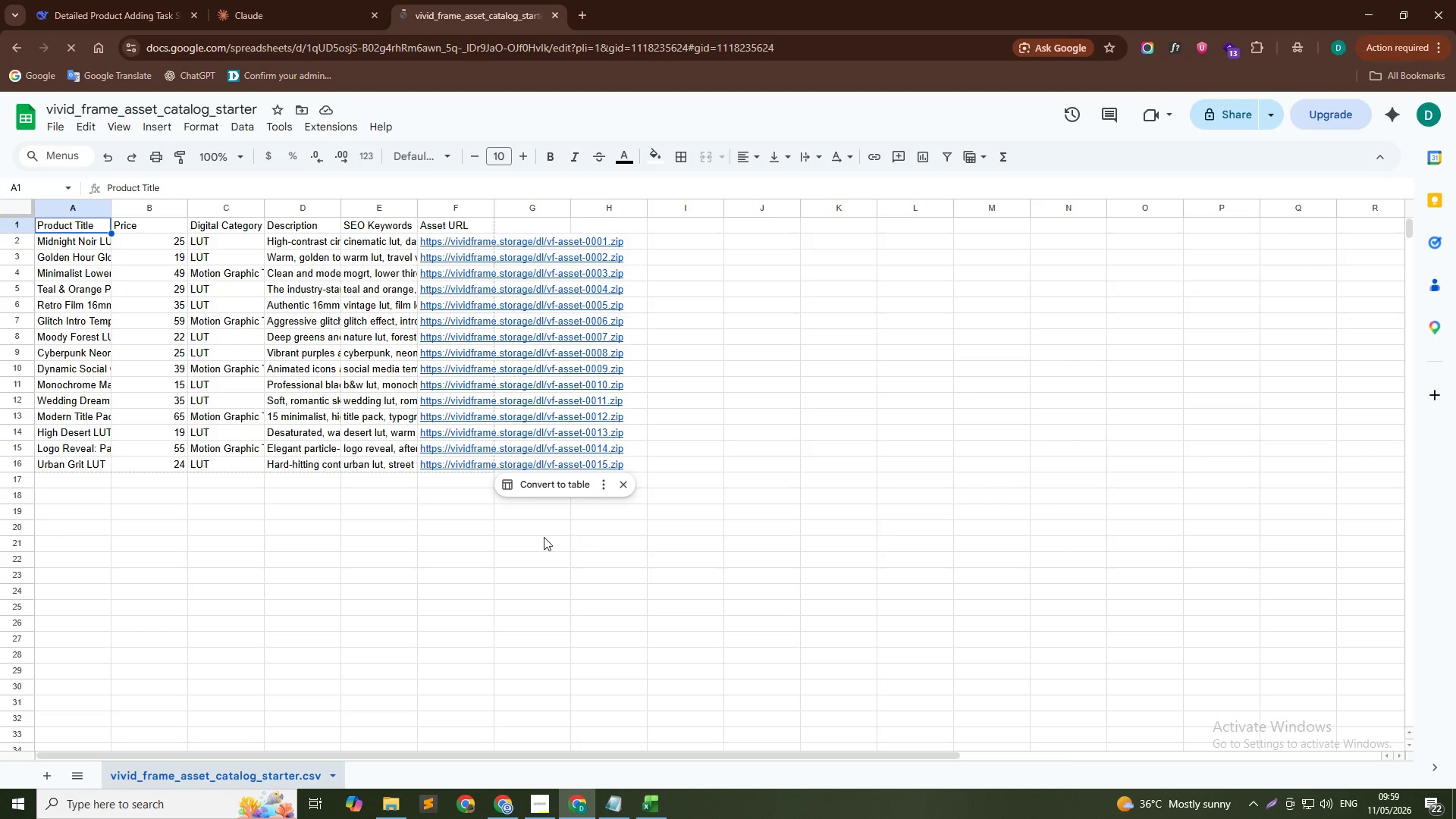 
wait(18.55)
 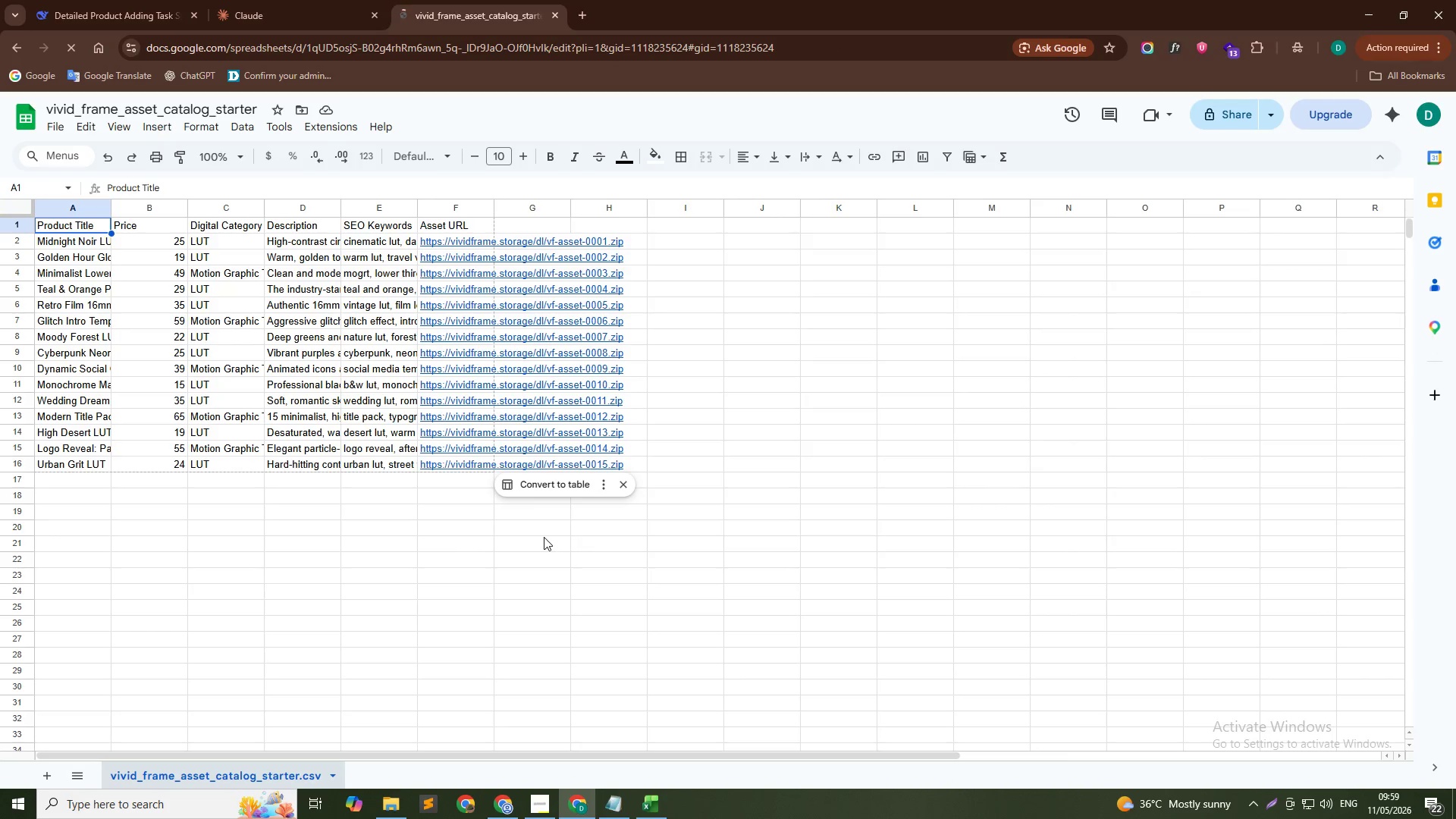 
scroll: coordinate [1037, 446], scroll_direction: up, amount: 28.0
 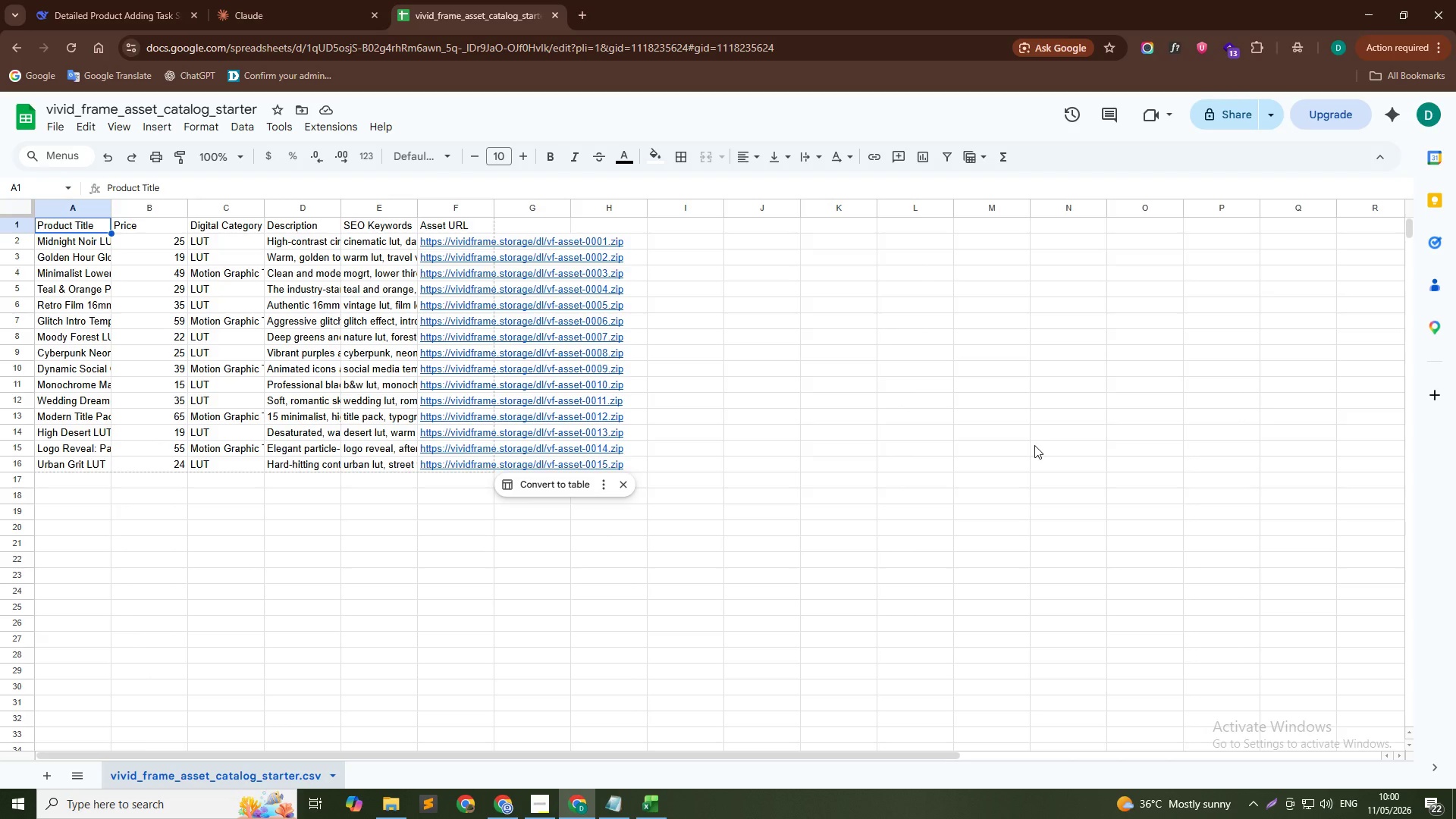 
wait(46.07)
 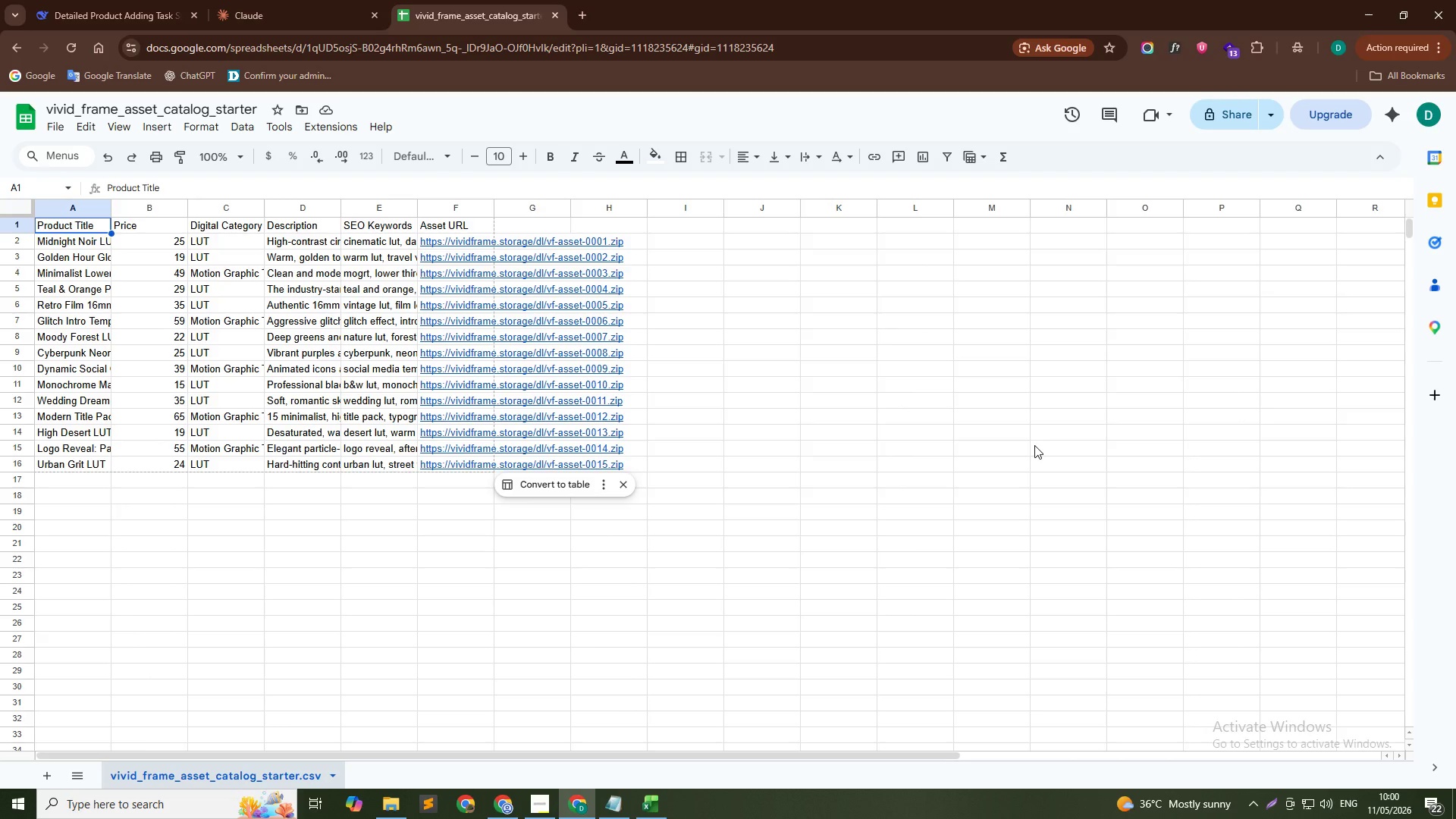 
mouse_move([488, 240])
 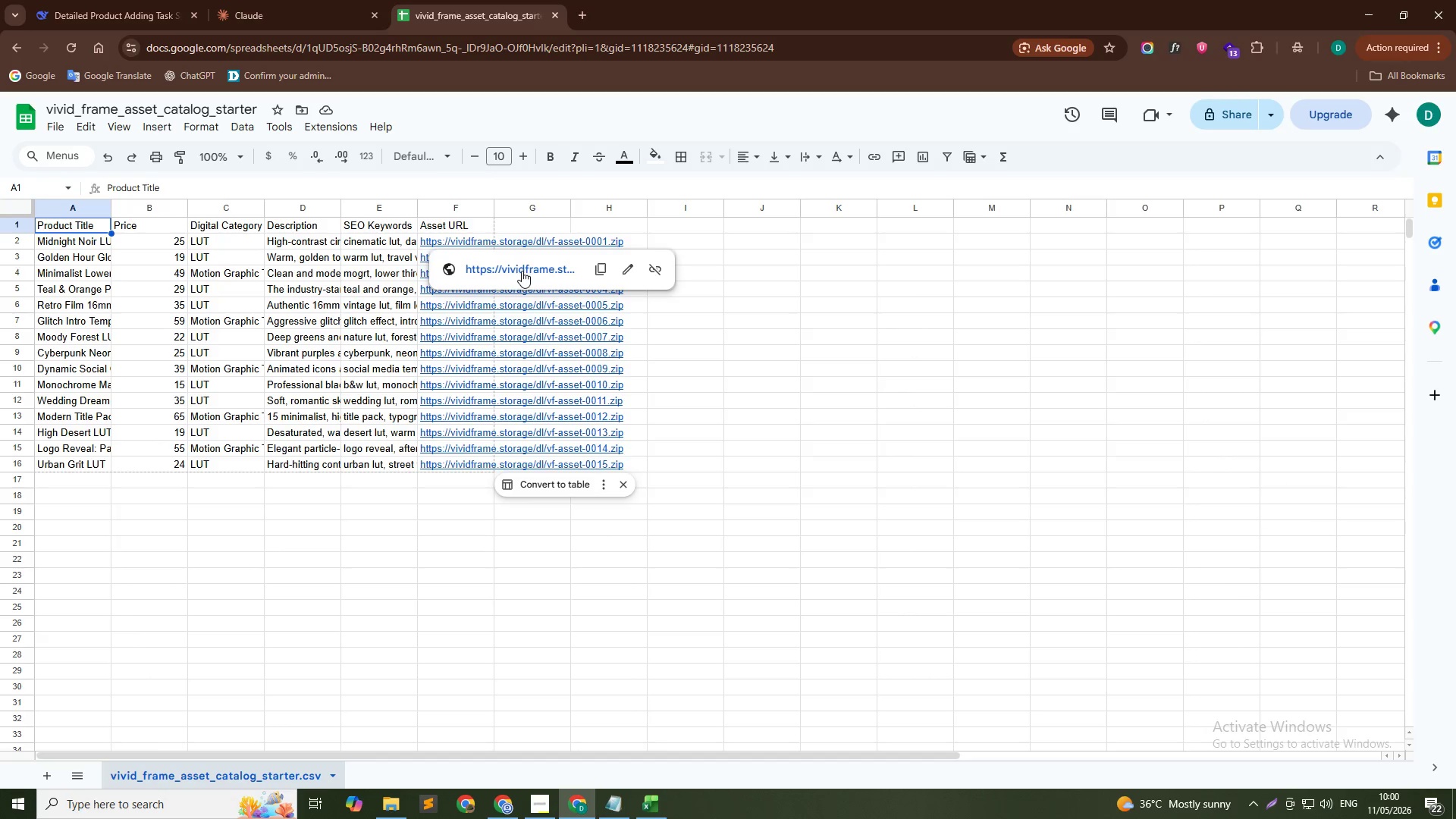 
left_click([522, 271])
 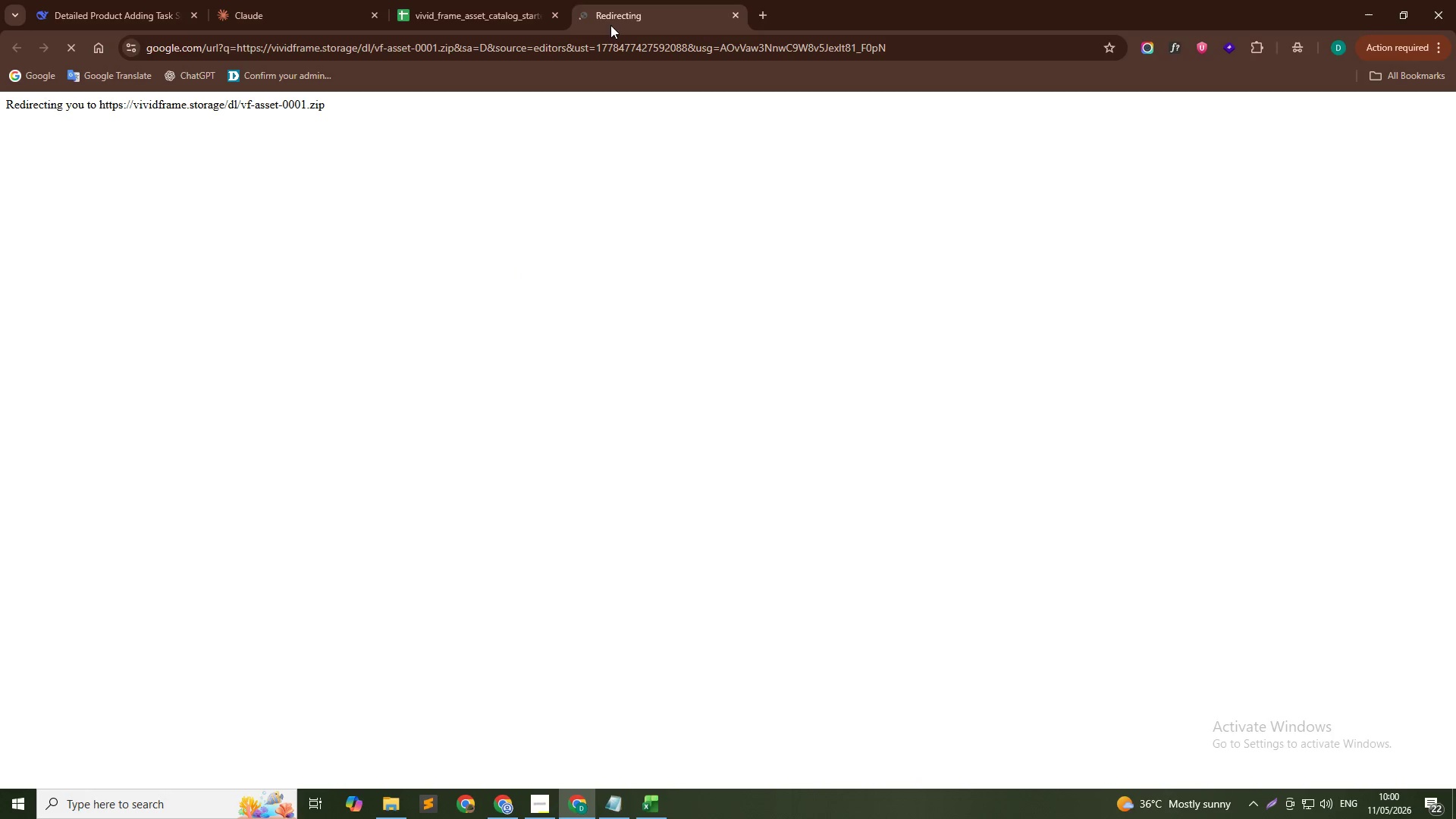 
left_click([440, 0])
 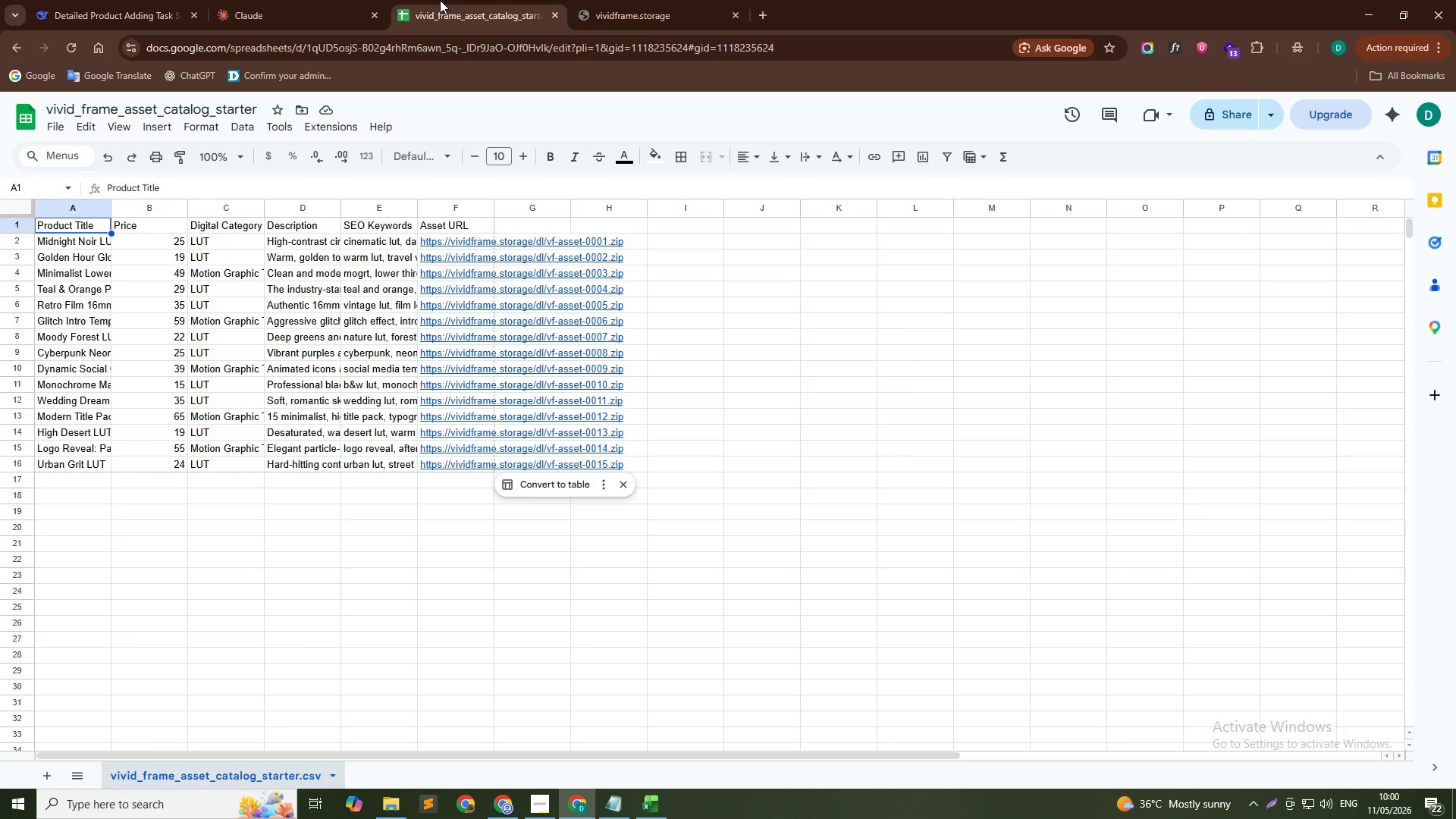 
wait(23.12)
 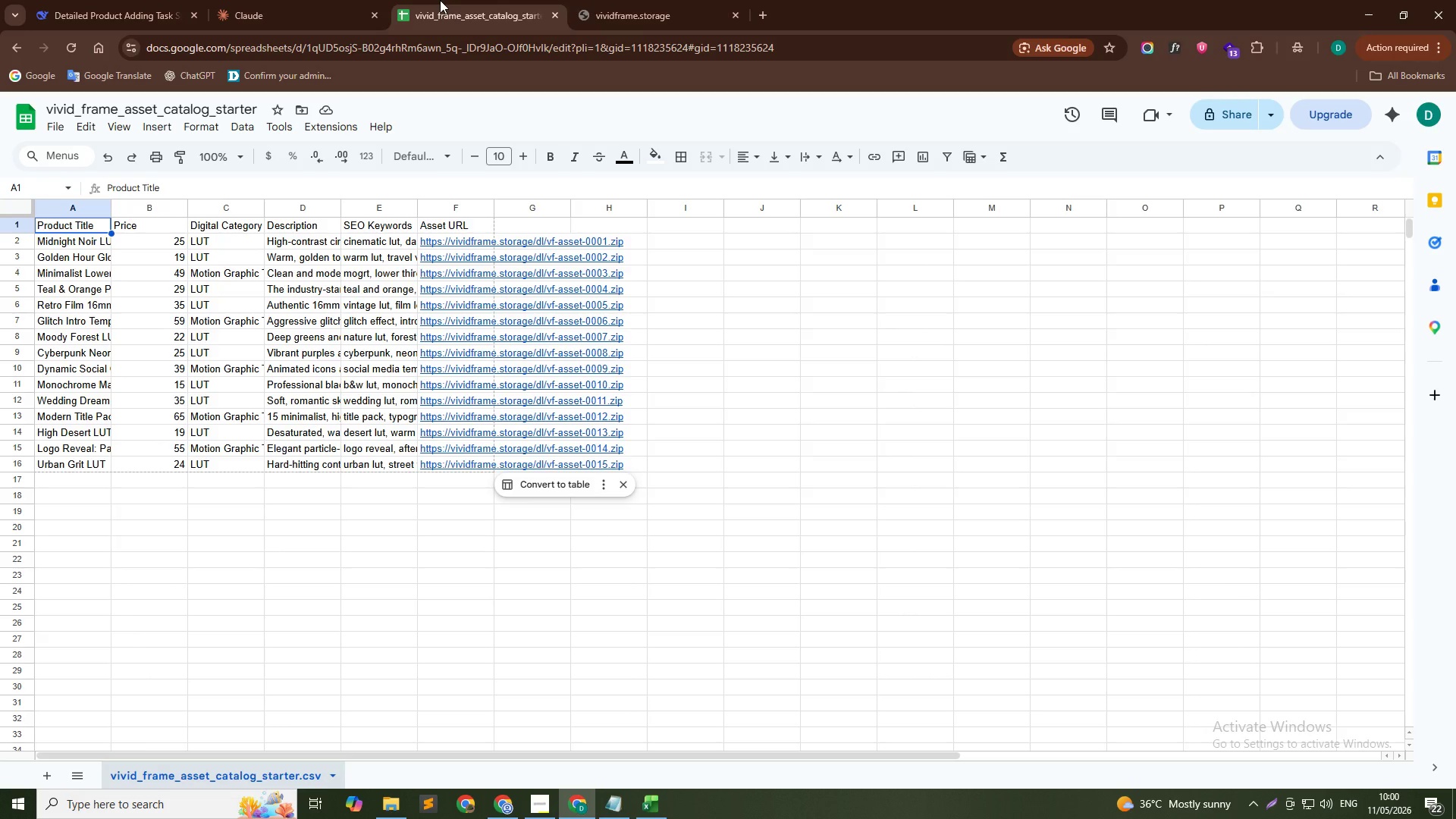 
scroll: coordinate [476, 492], scroll_direction: up, amount: 1.0
 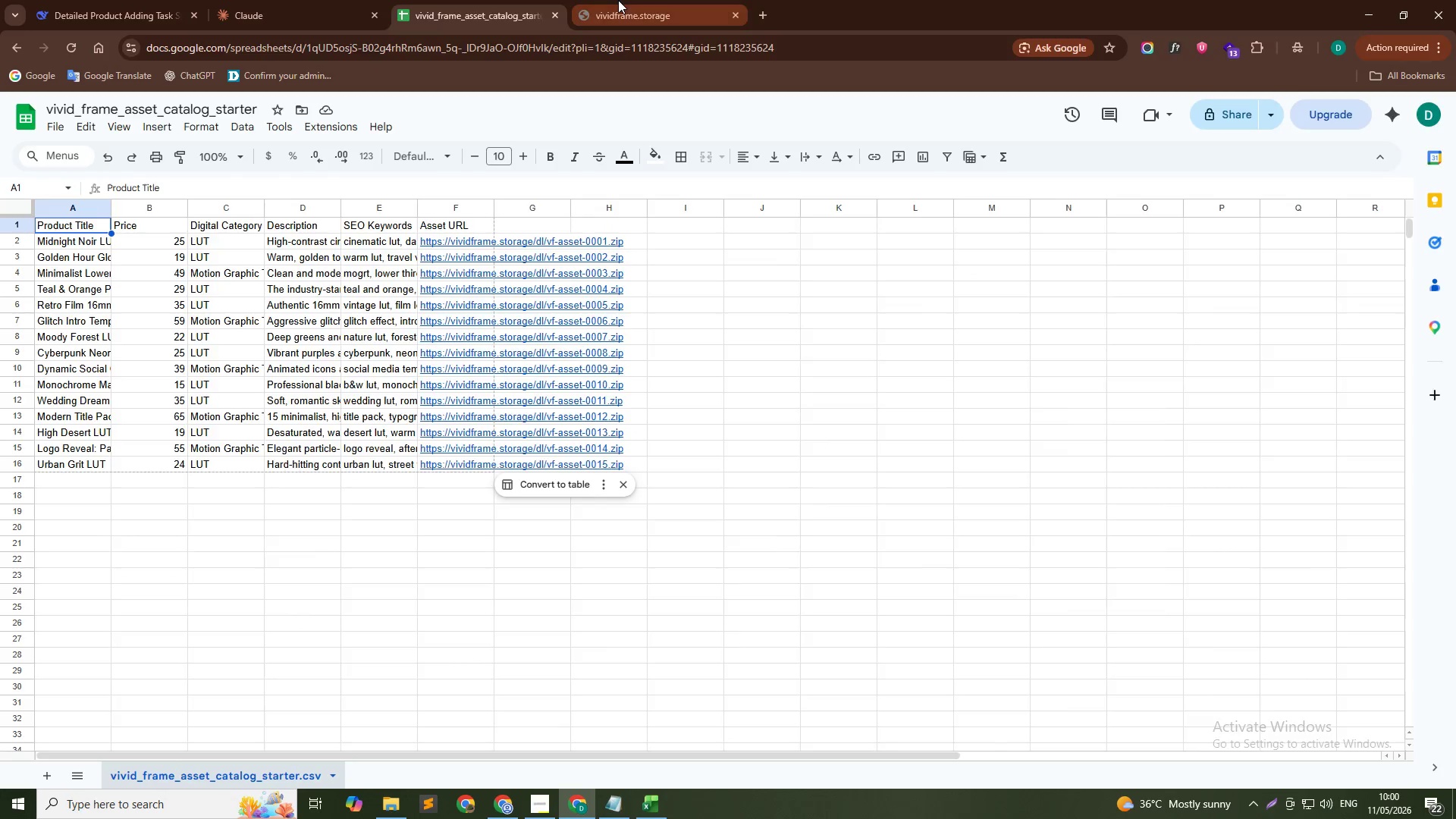 
left_click([618, 0])
 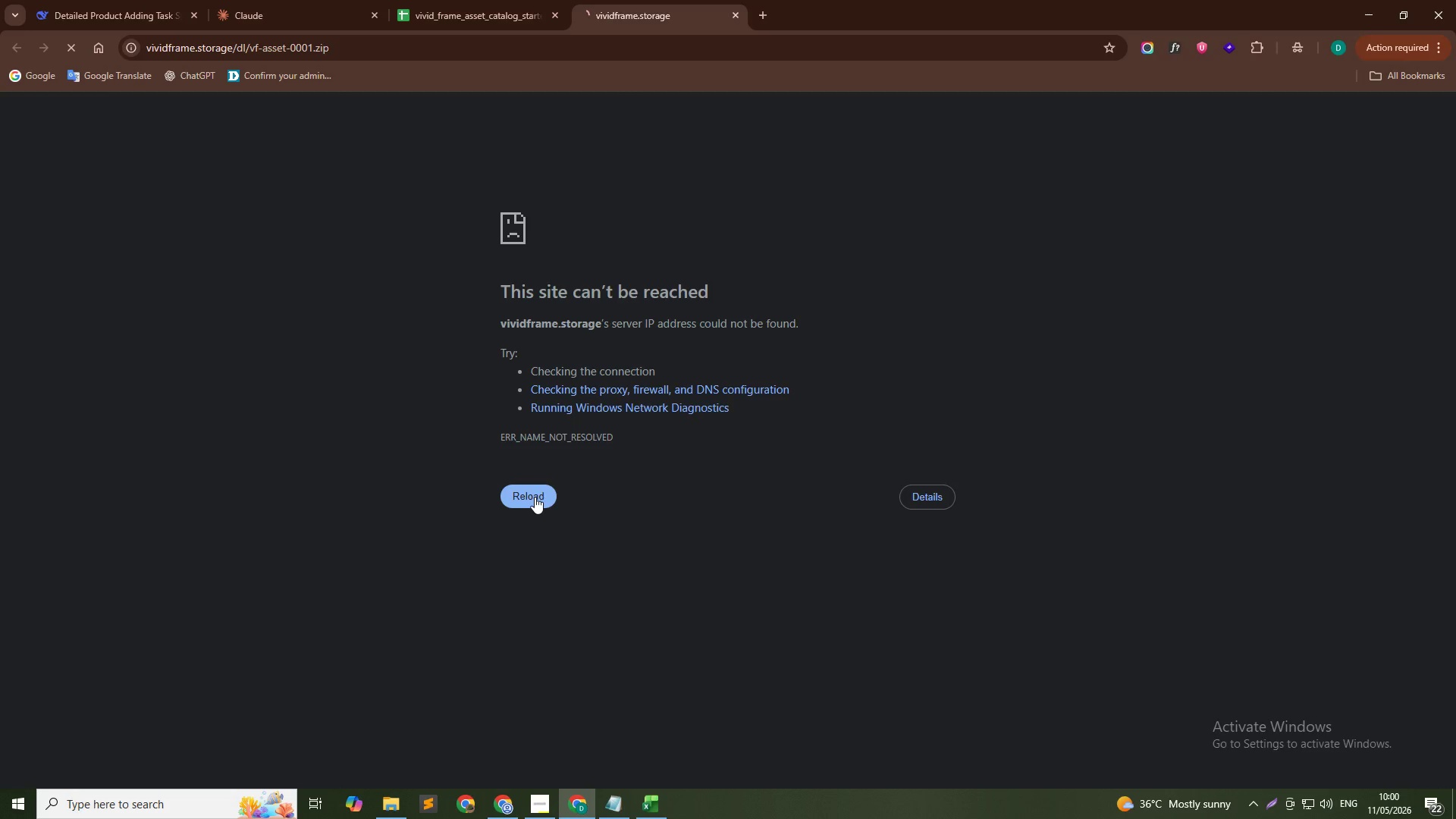 
left_click([535, 497])
 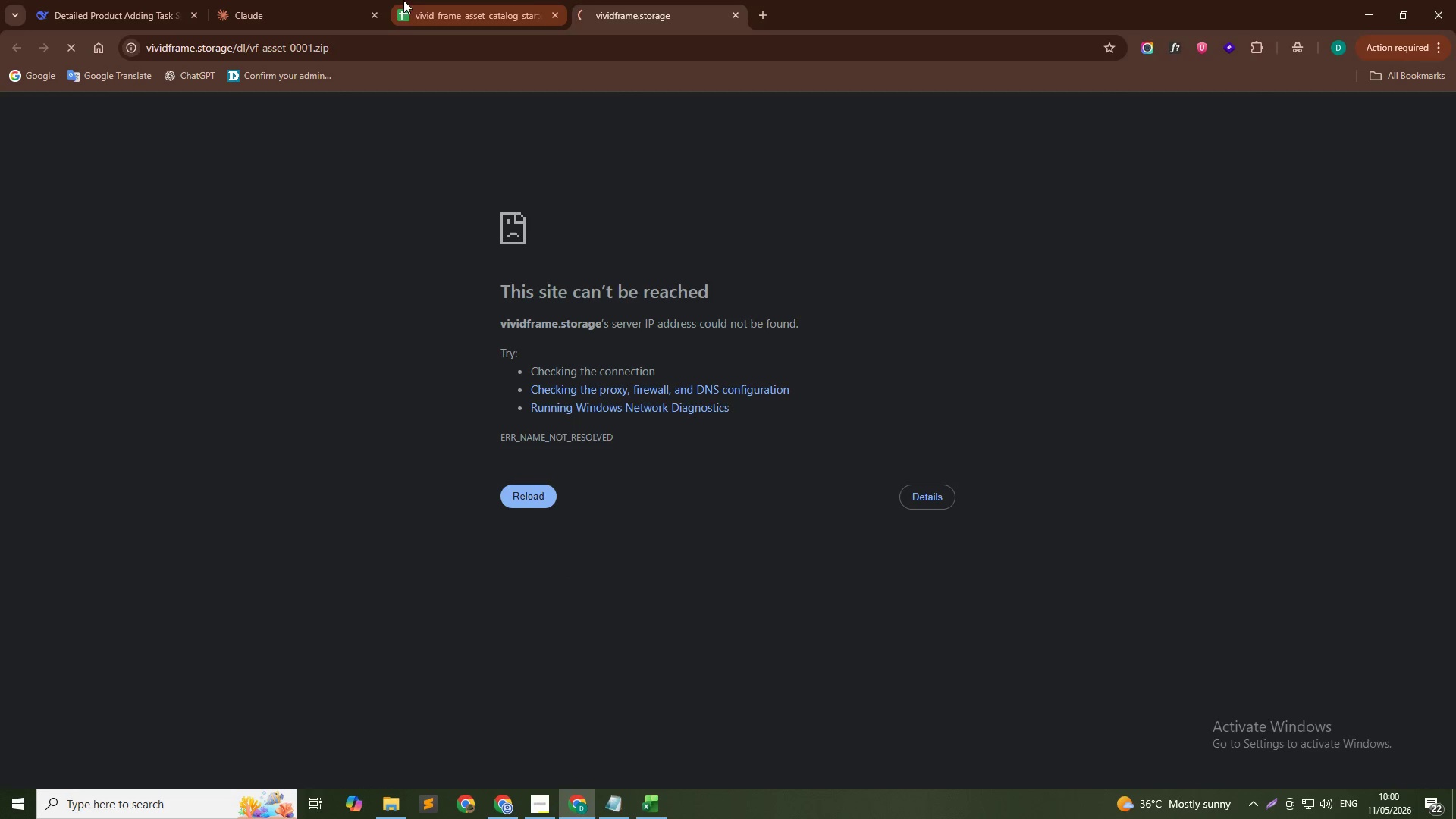 
left_click([382, 49])
 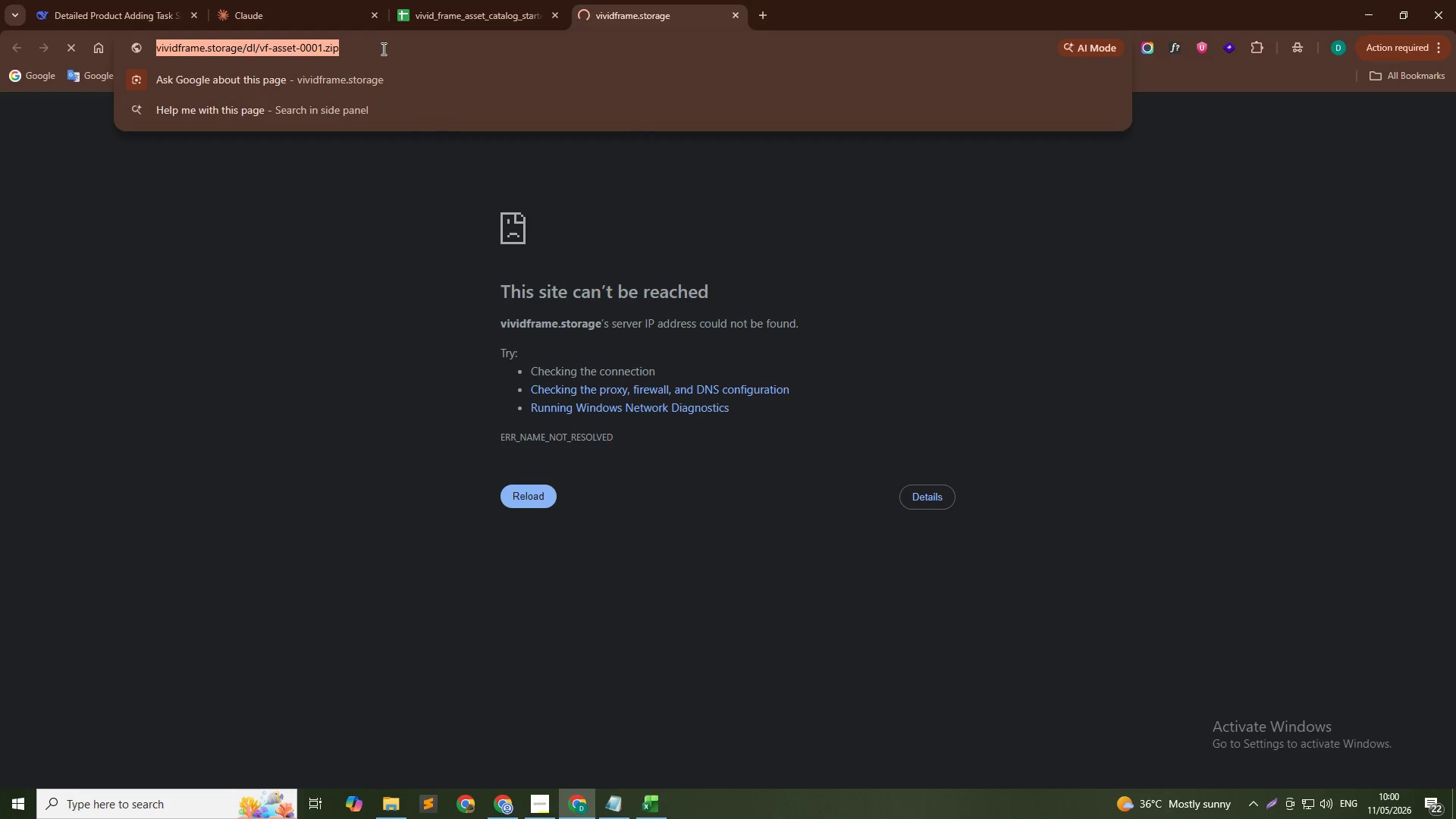 
key(NumpadEnter)
 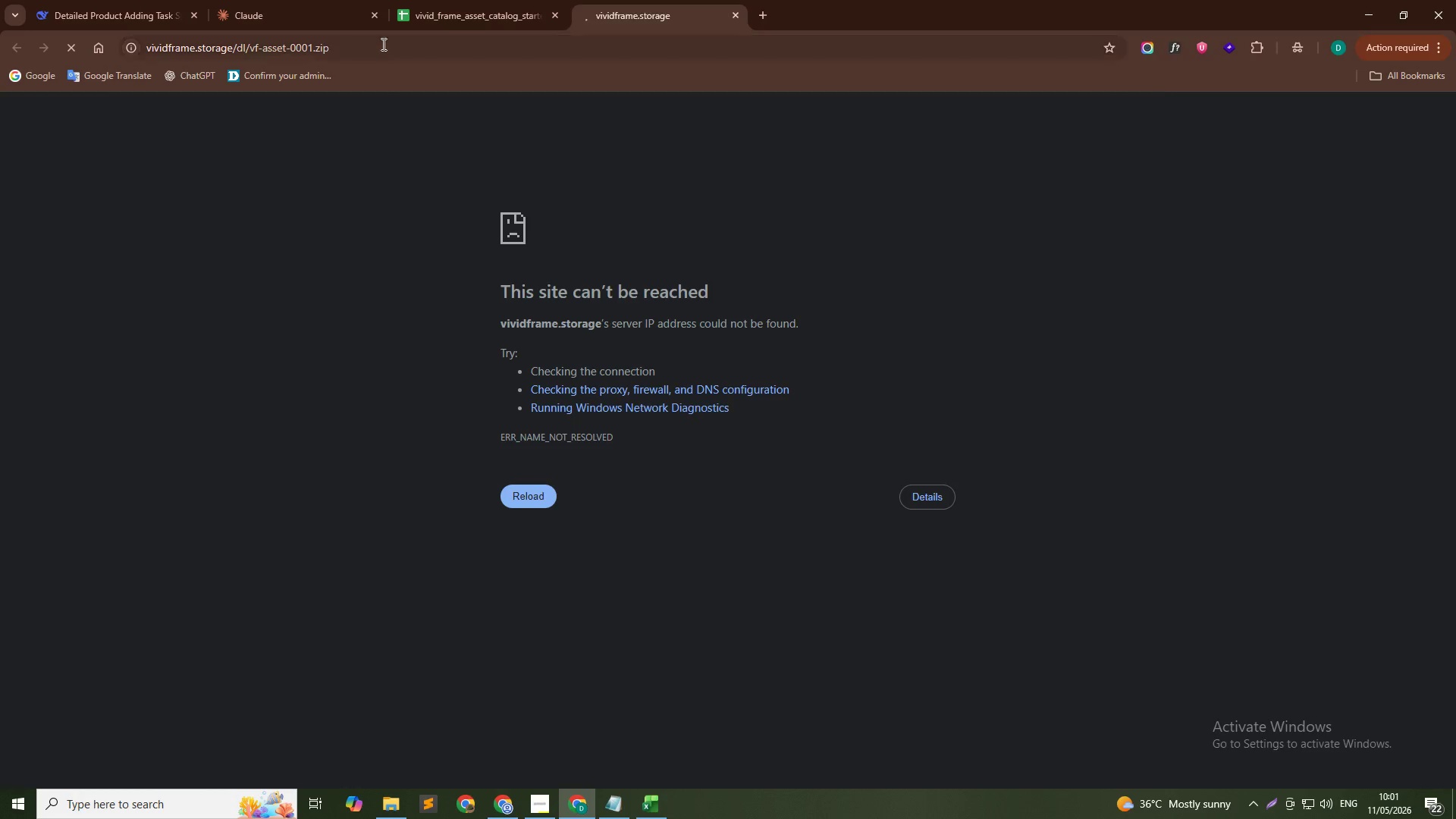 
left_click([354, 34])
 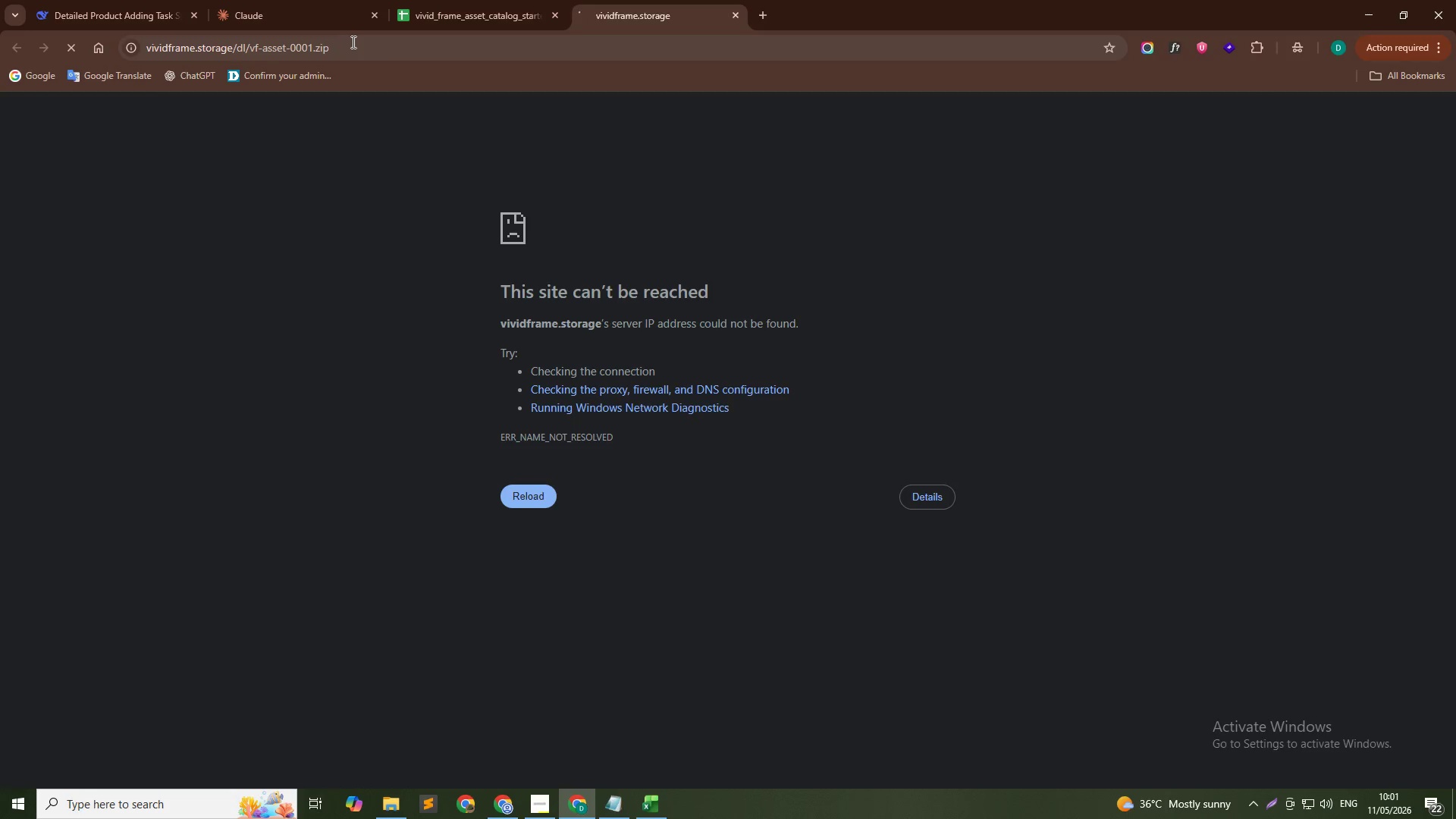 
wait(20.33)
 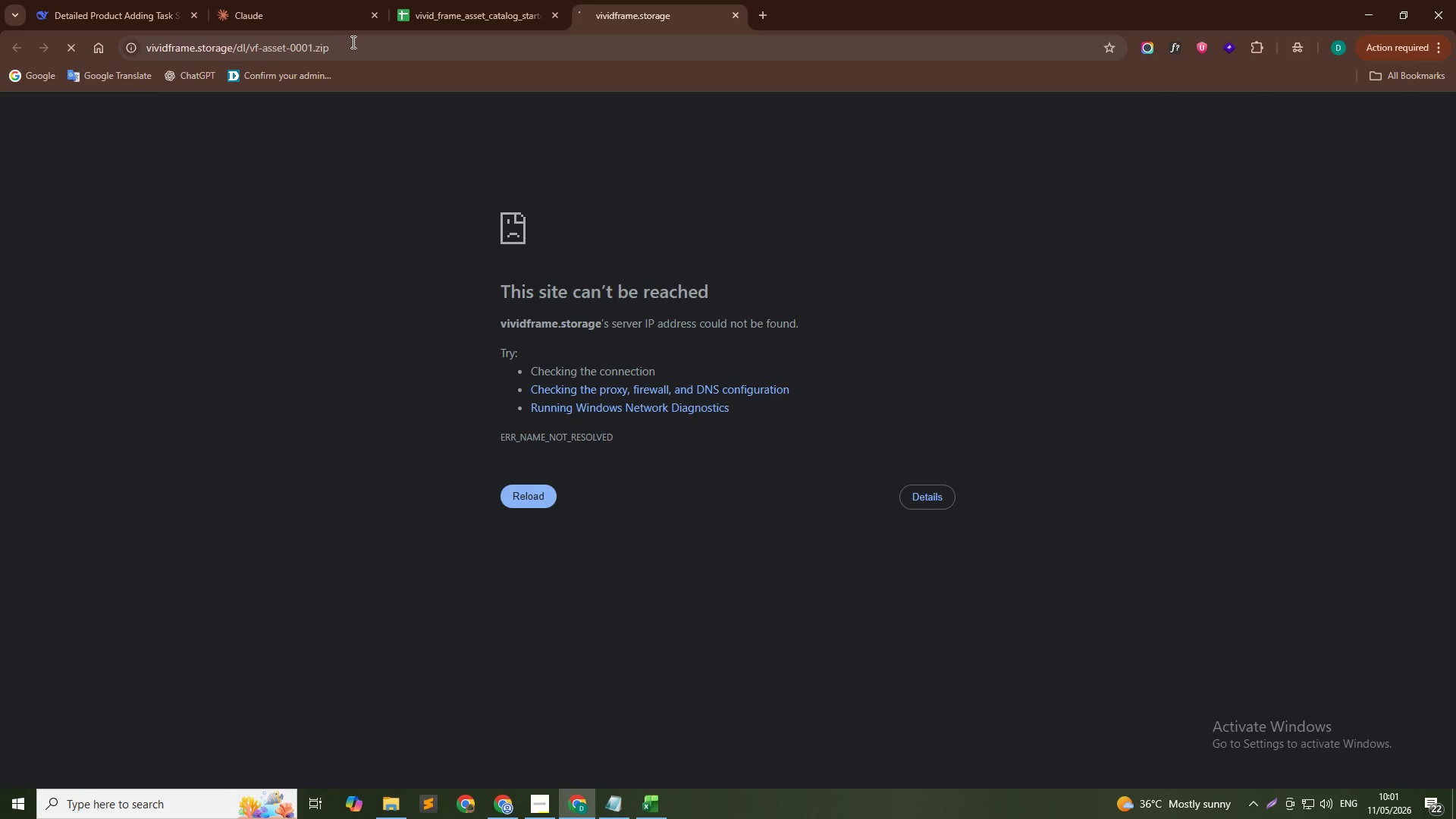 
left_click([504, 0])
 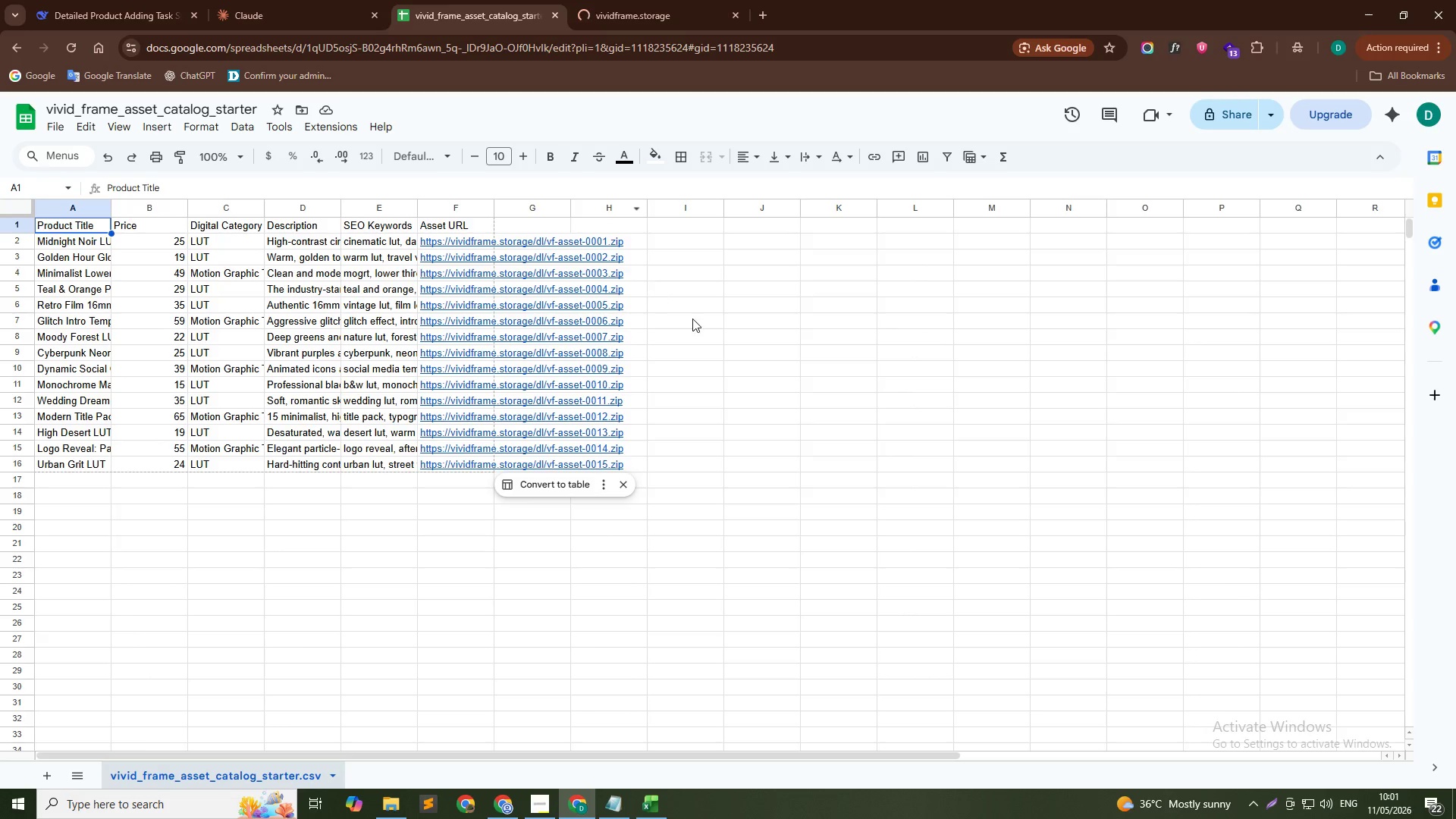 
scroll: coordinate [690, 317], scroll_direction: up, amount: 5.0
 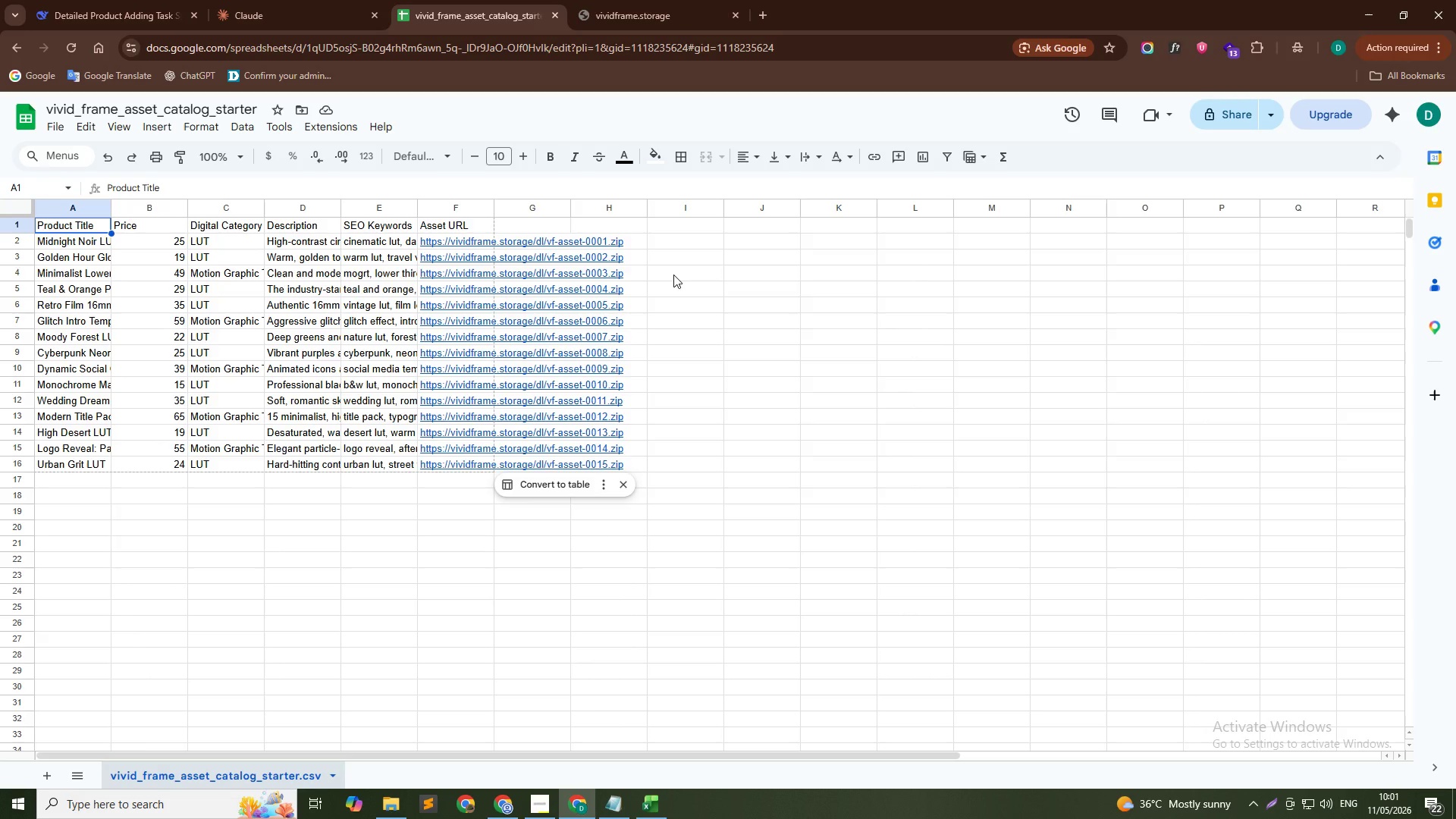 
wait(30.64)
 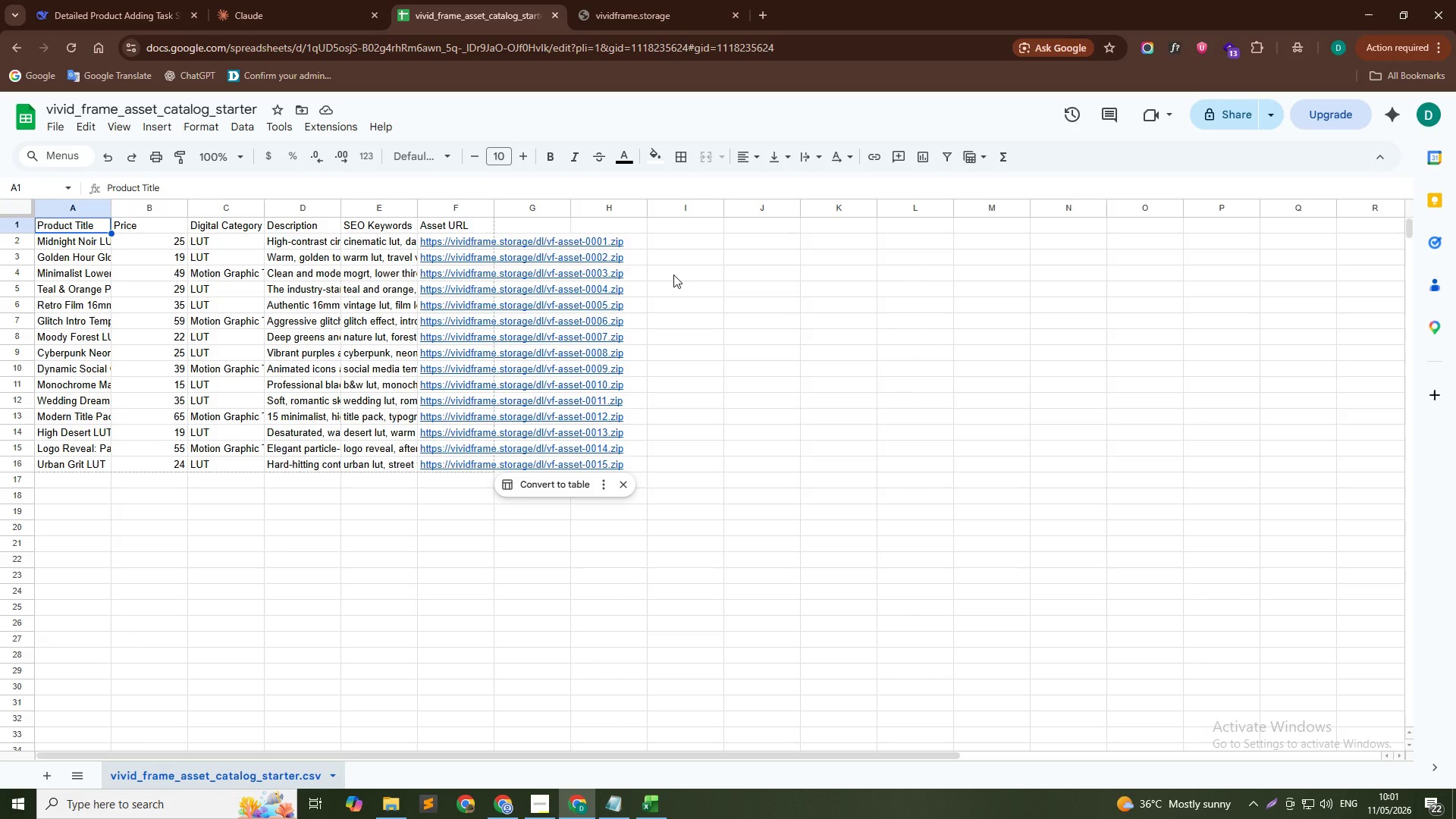 
scroll: coordinate [711, 522], scroll_direction: up, amount: 21.0
 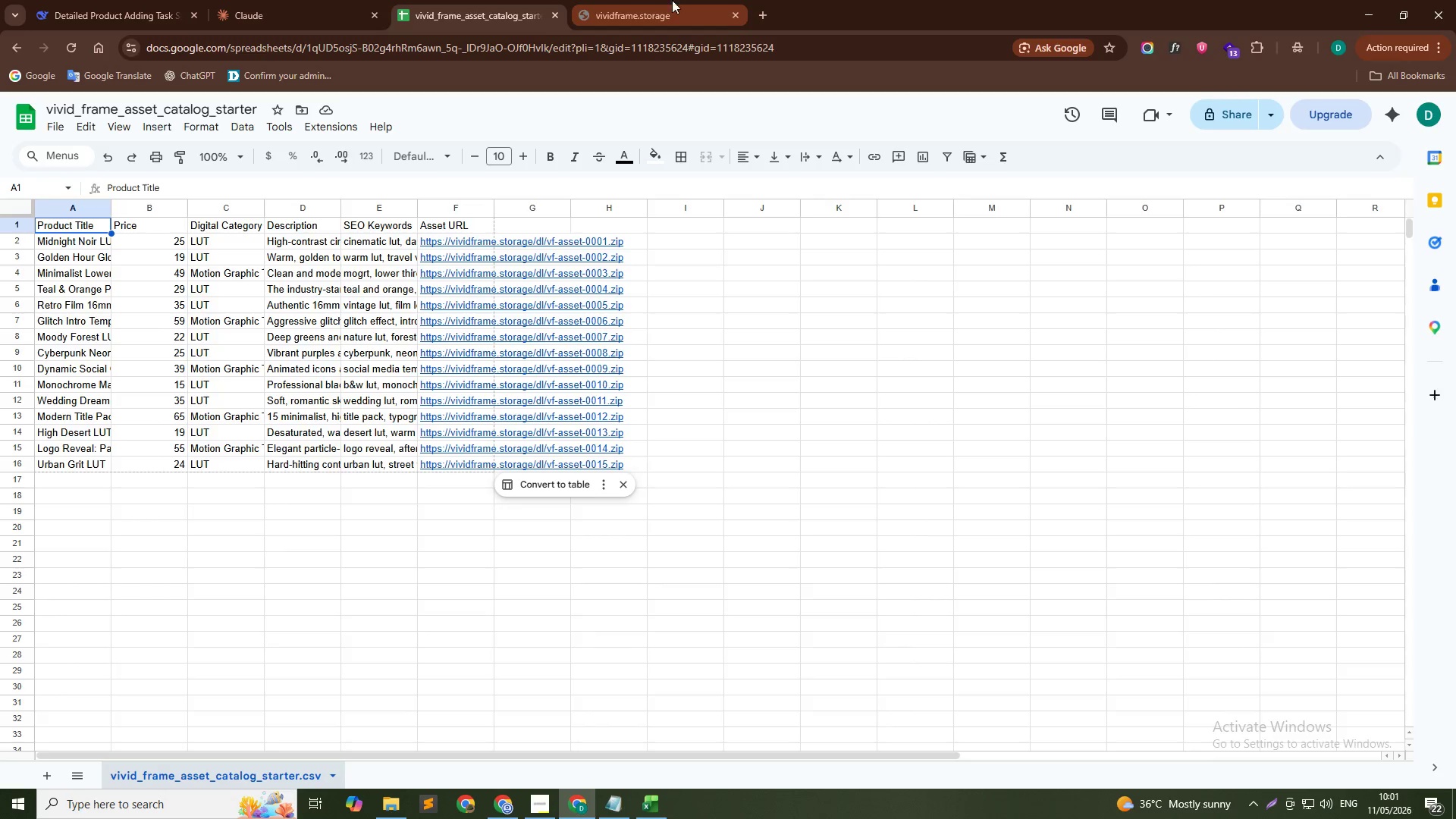 
left_click([668, 0])
 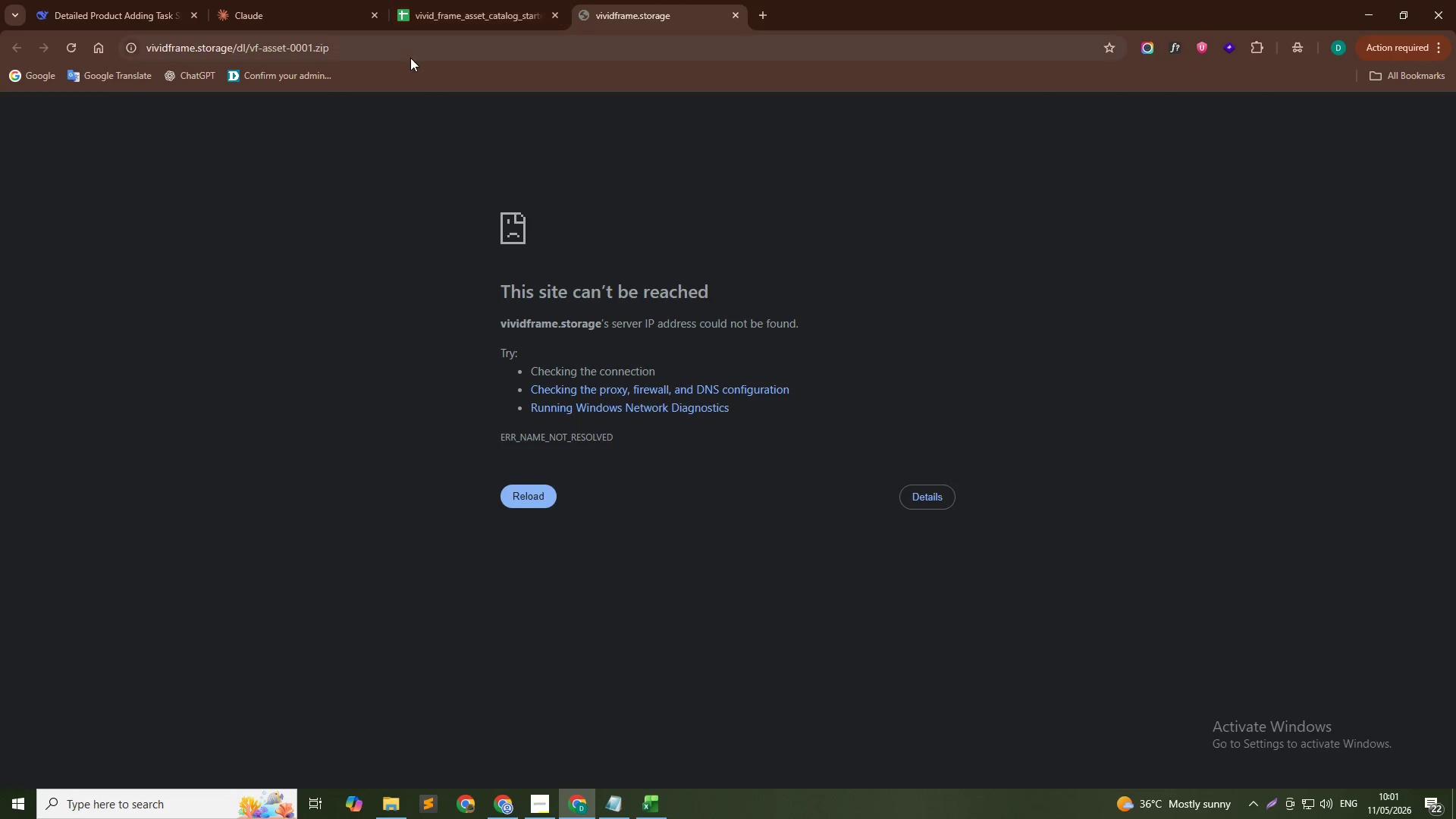 
left_click([396, 39])
 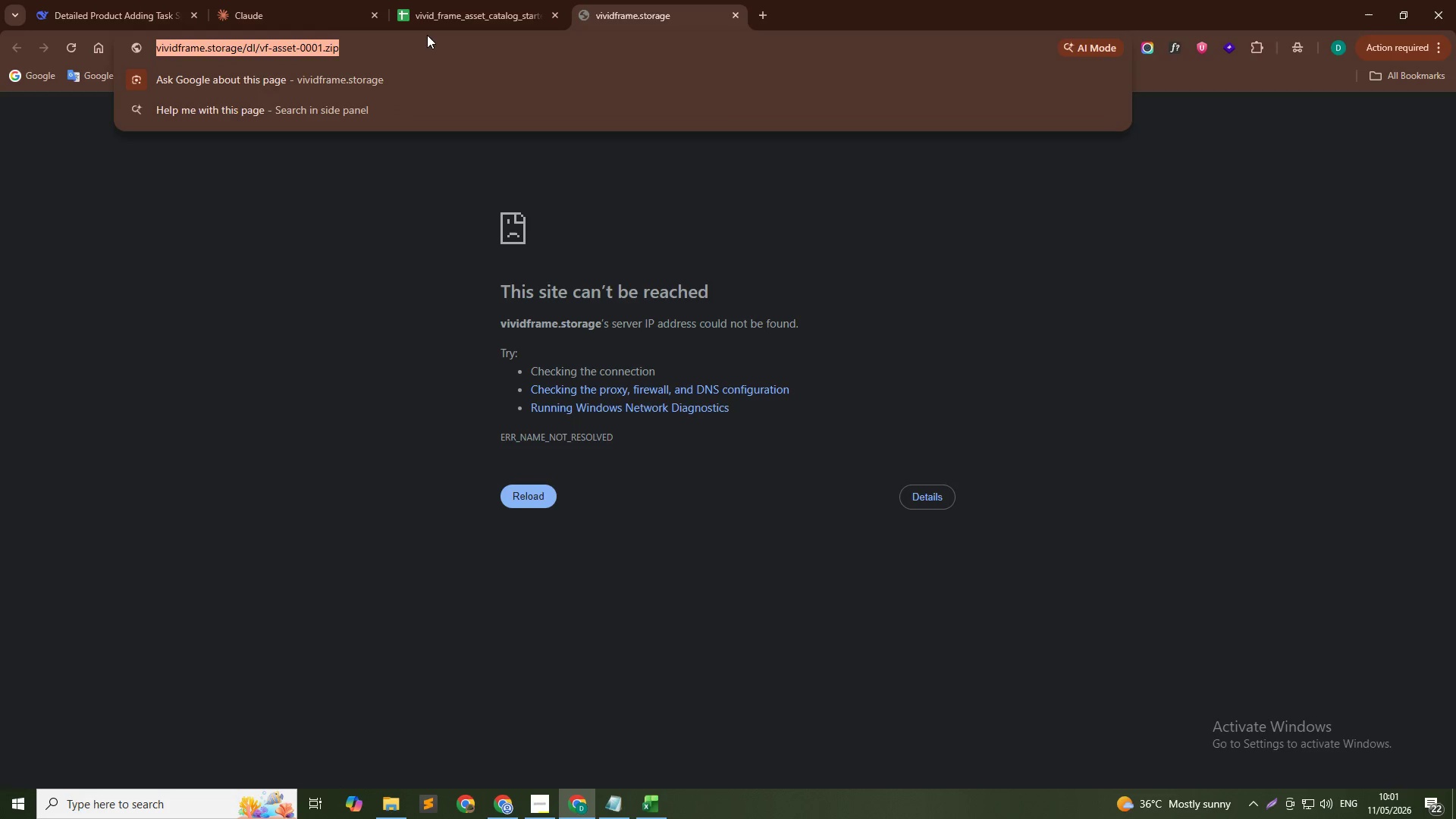 
left_click([429, 35])
 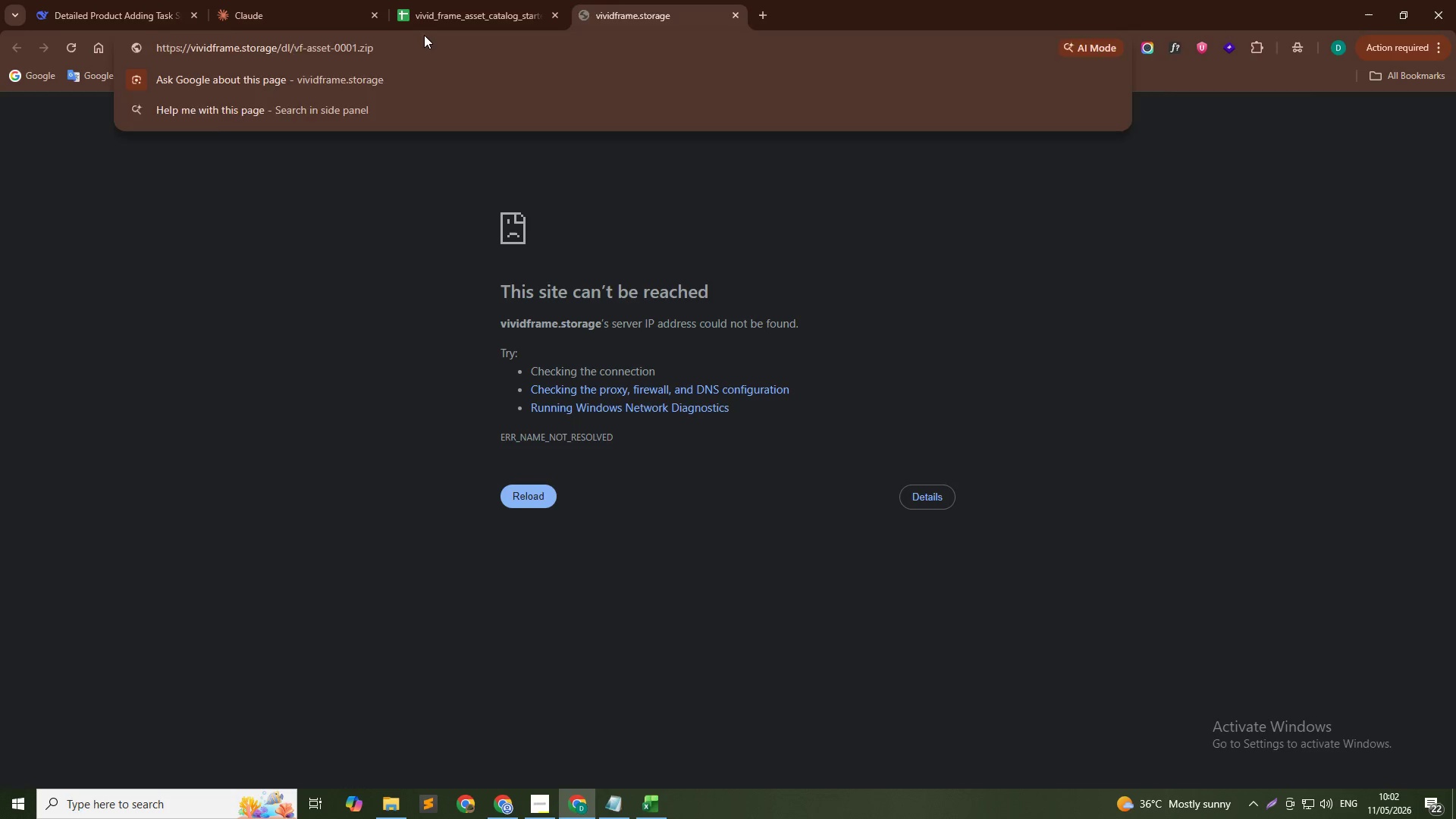 
key(NumpadEnter)
 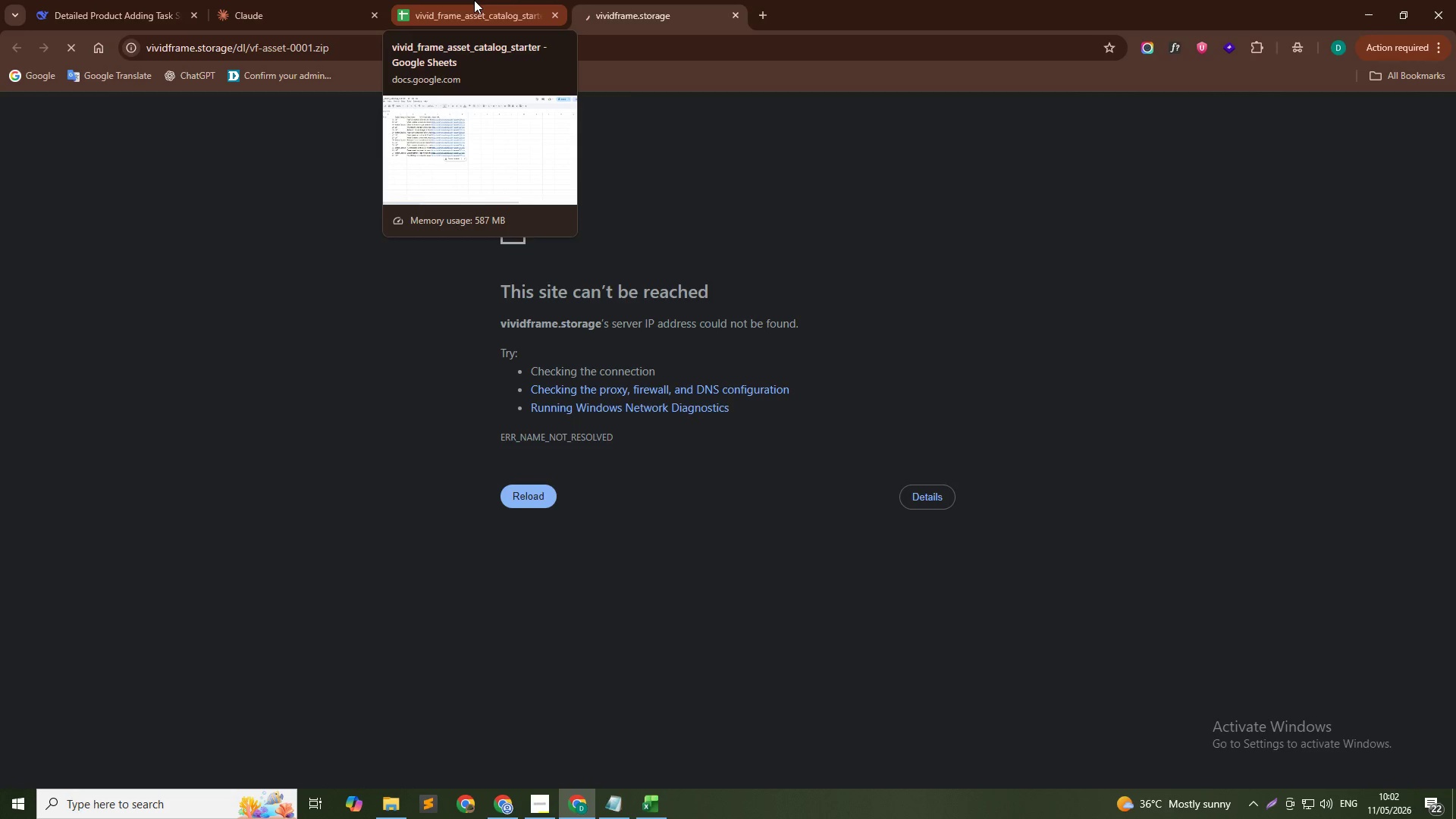 
wait(14.48)
 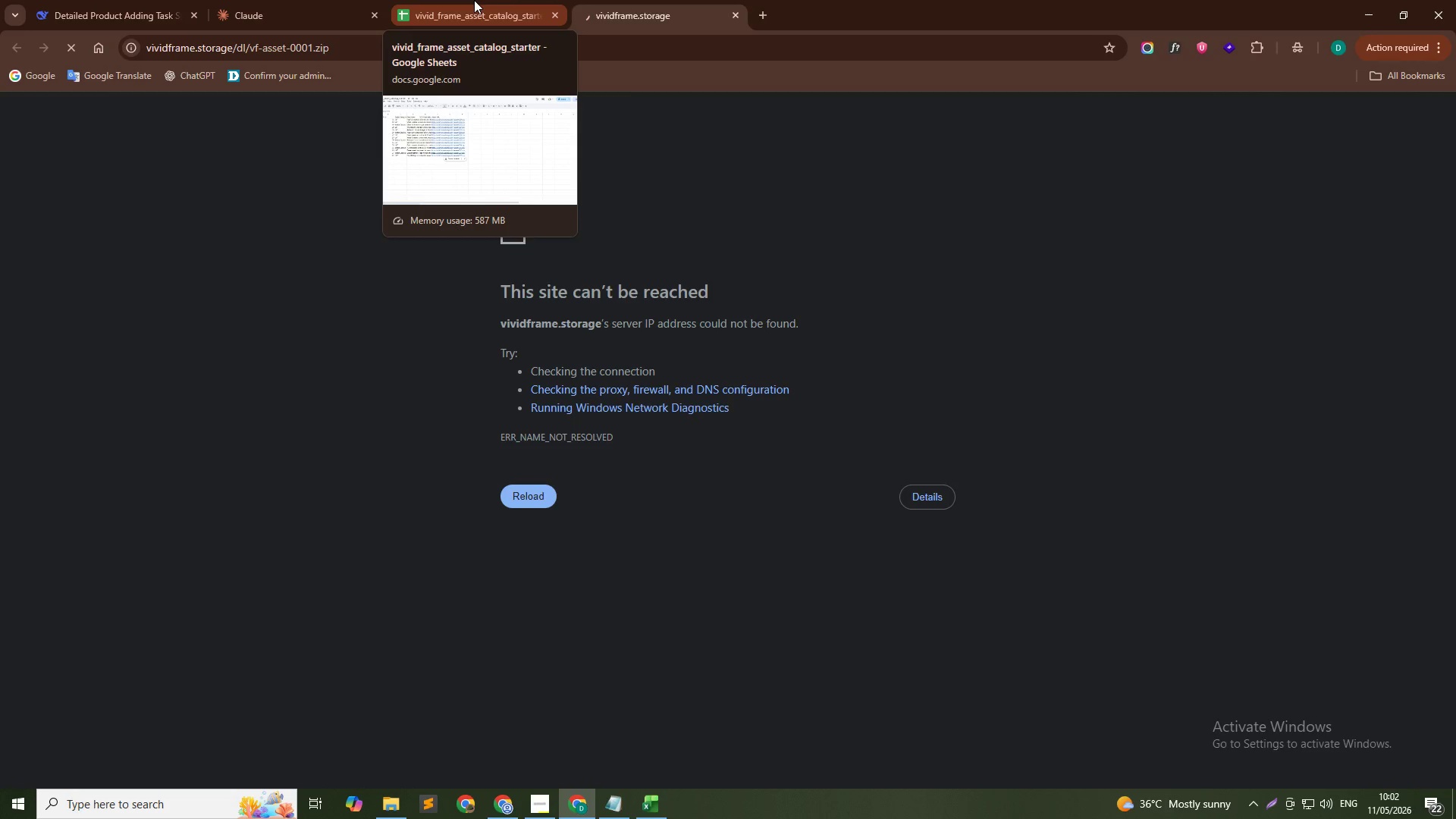 
left_click([474, 0])
 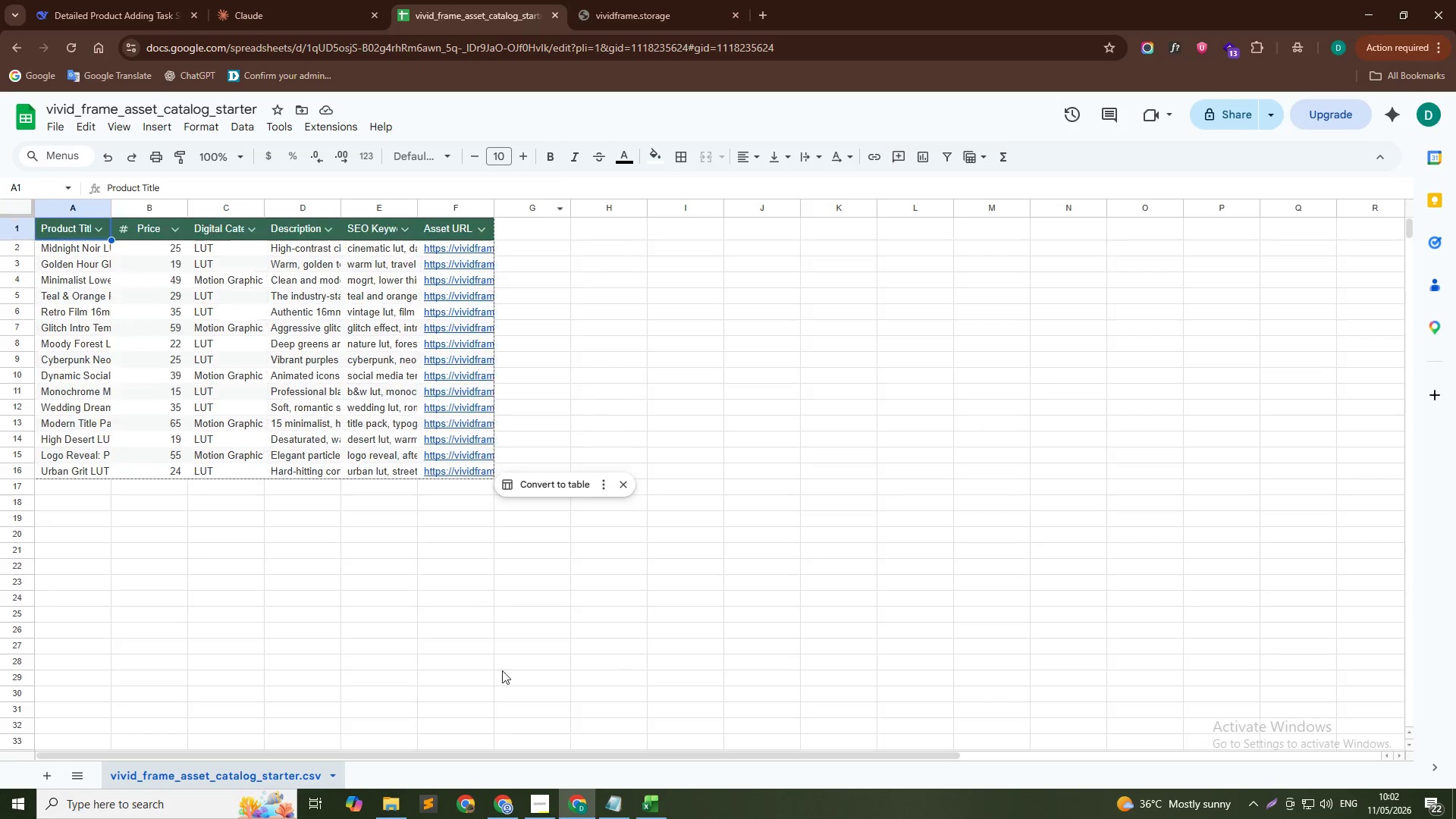 
scroll: coordinate [508, 586], scroll_direction: up, amount: 6.0
 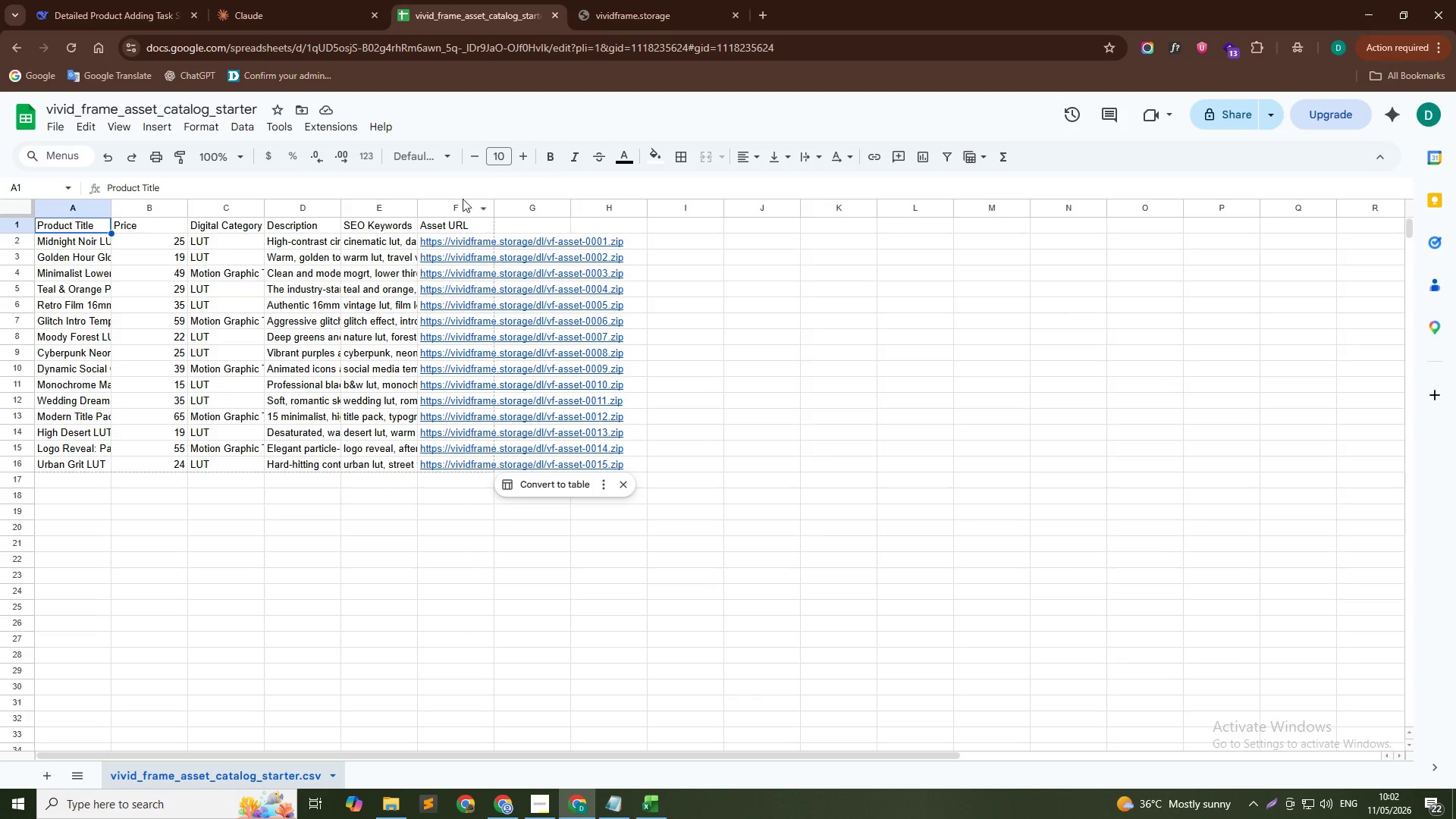 
left_click_drag(start_coordinate=[490, 208], to_coordinate=[846, 203])
 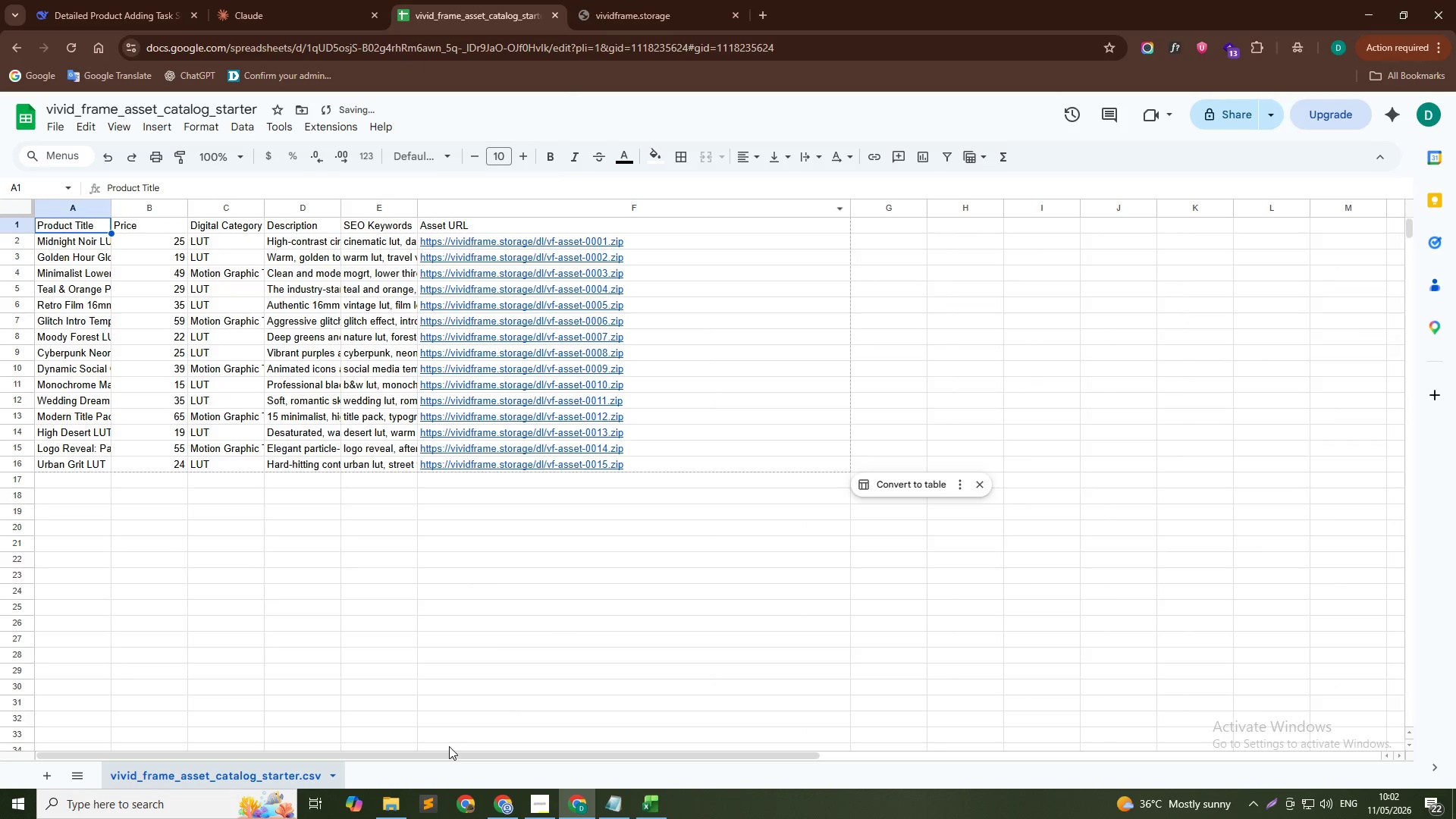 
scroll: coordinate [168, 413], scroll_direction: up, amount: 18.0
 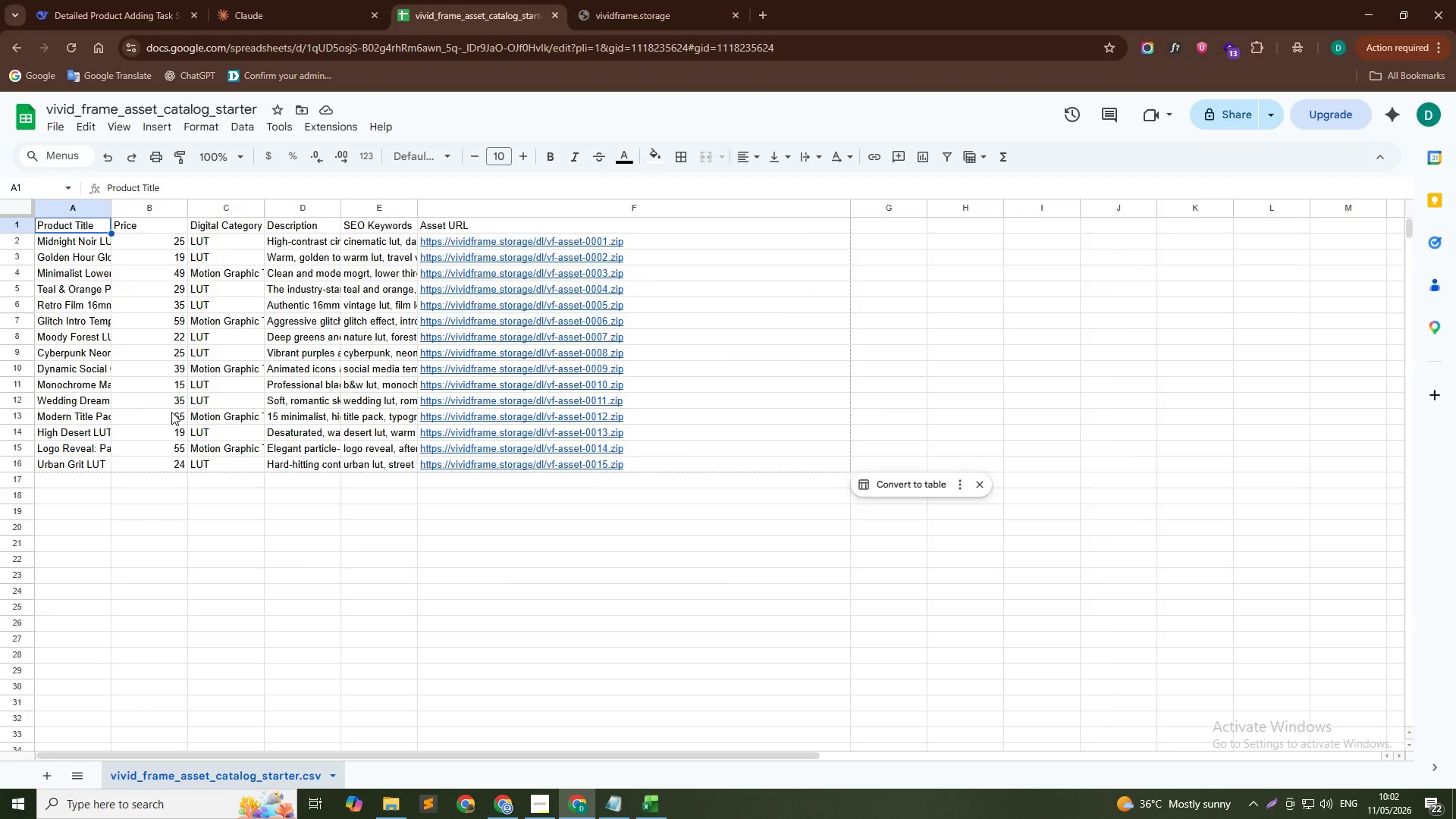 
key(Alt+Tab)
 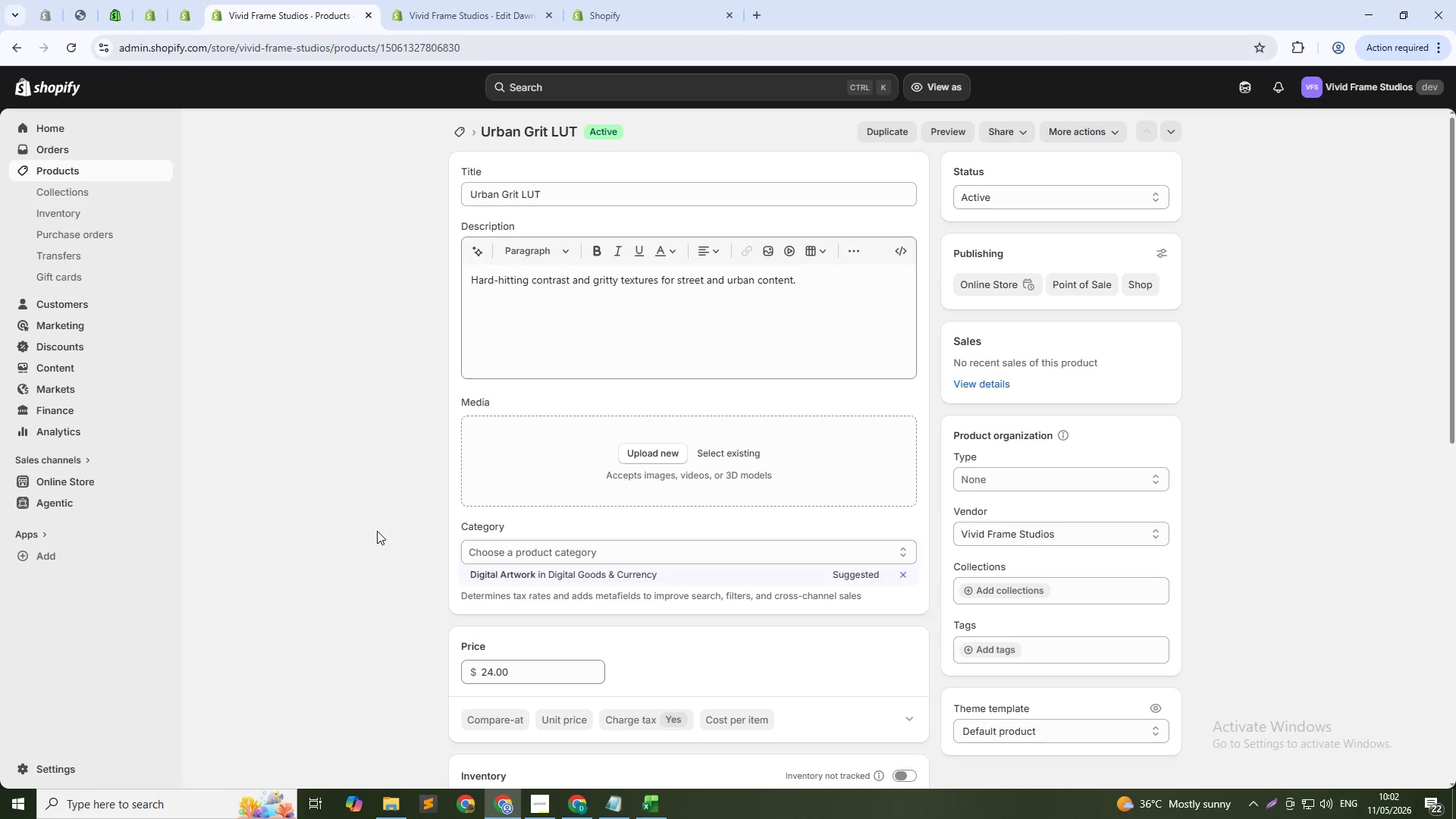 
scroll: coordinate [299, 530], scroll_direction: down, amount: 19.0
 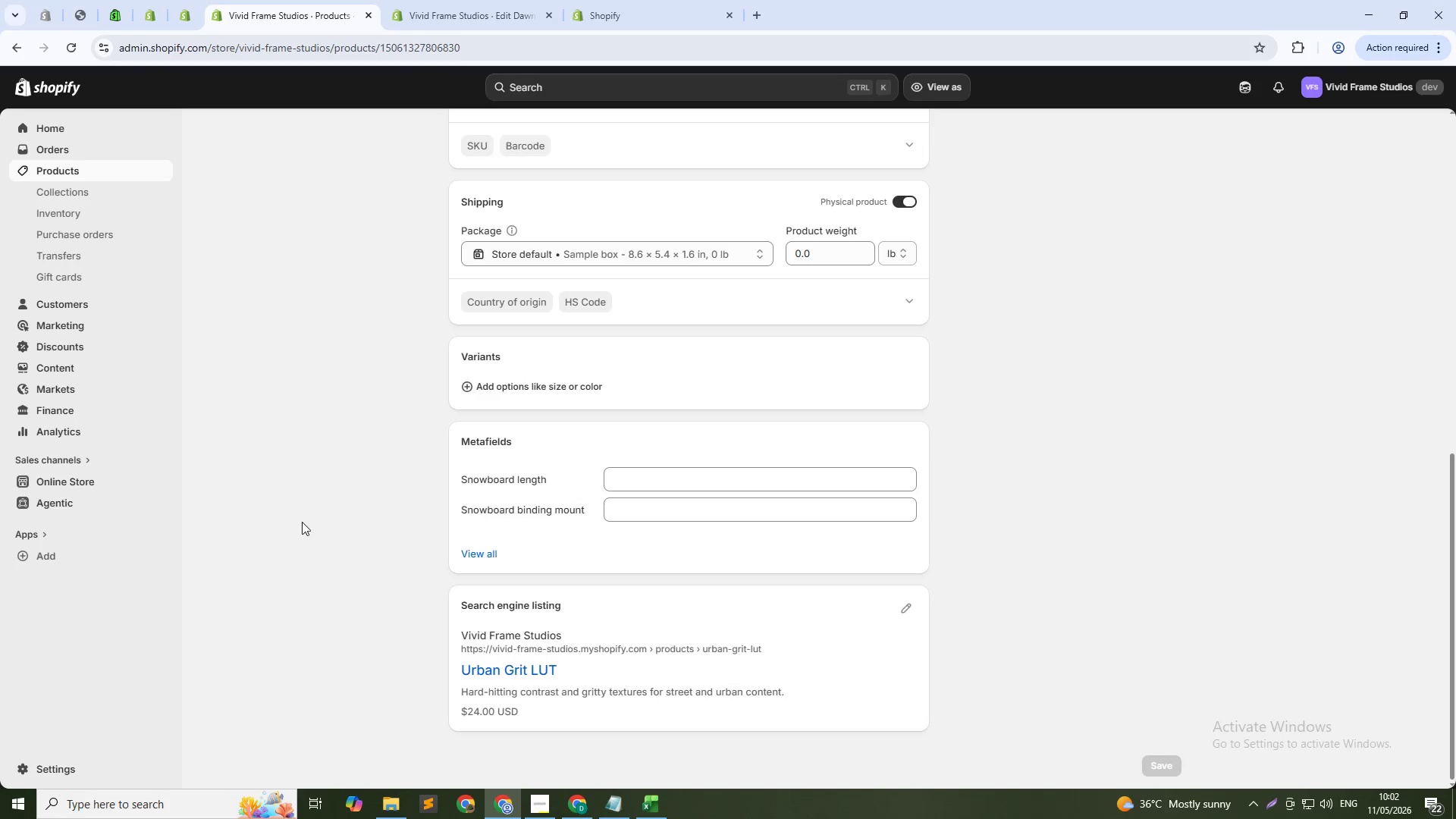 
scroll: coordinate [348, 438], scroll_direction: up, amount: 52.0
 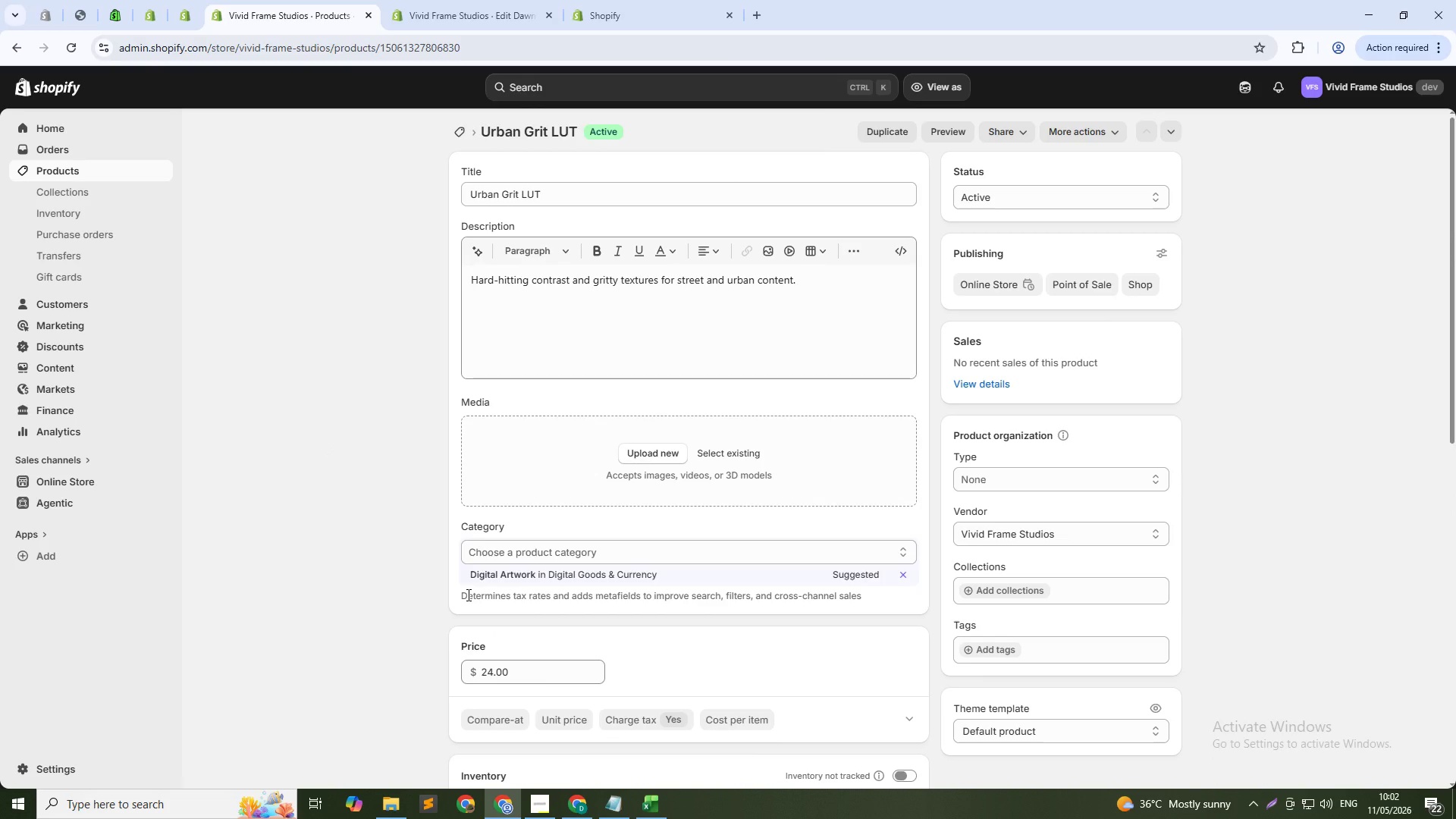 
wait(9.31)
 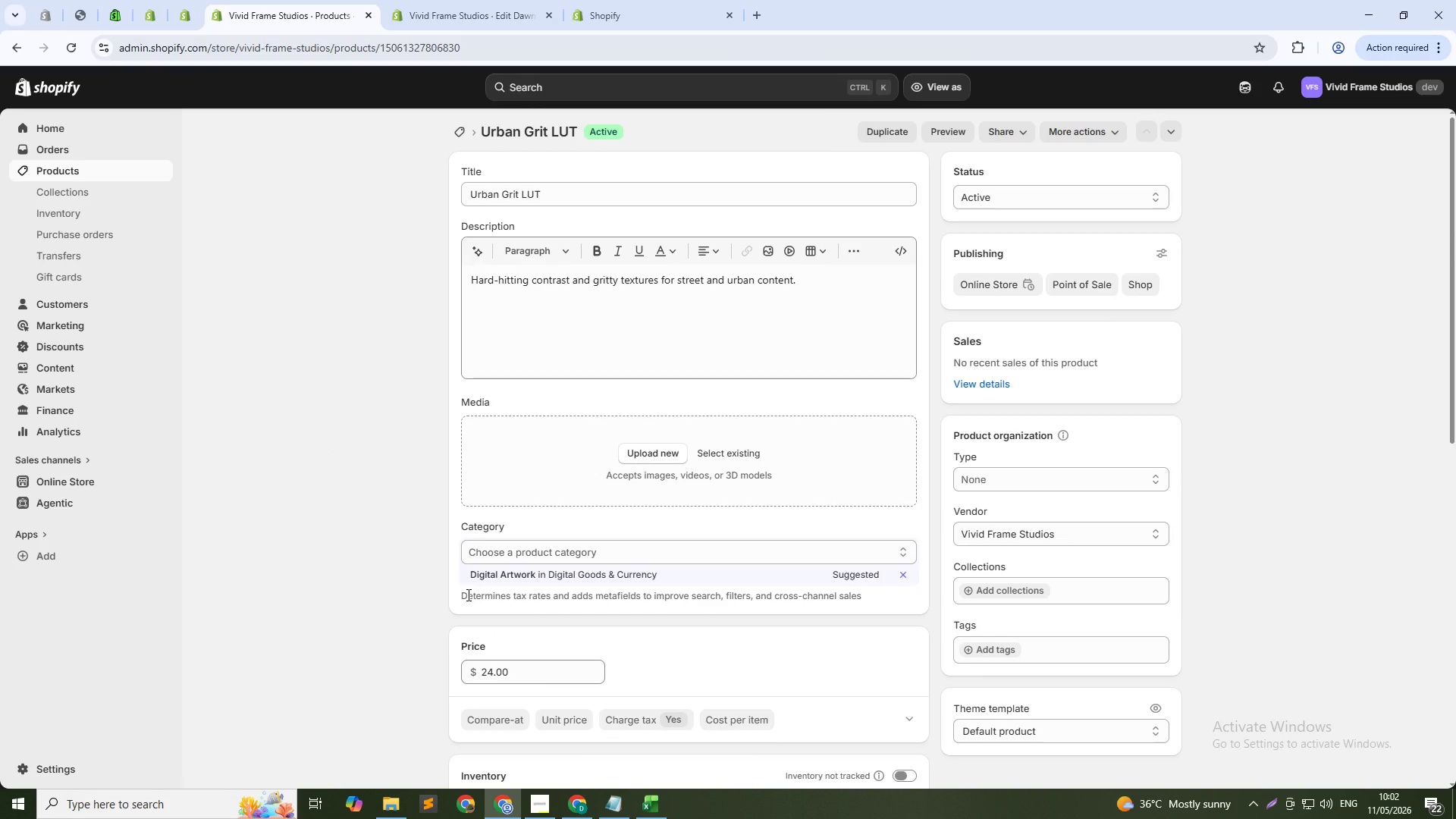 
scroll: coordinate [768, 617], scroll_direction: down, amount: 19.0
 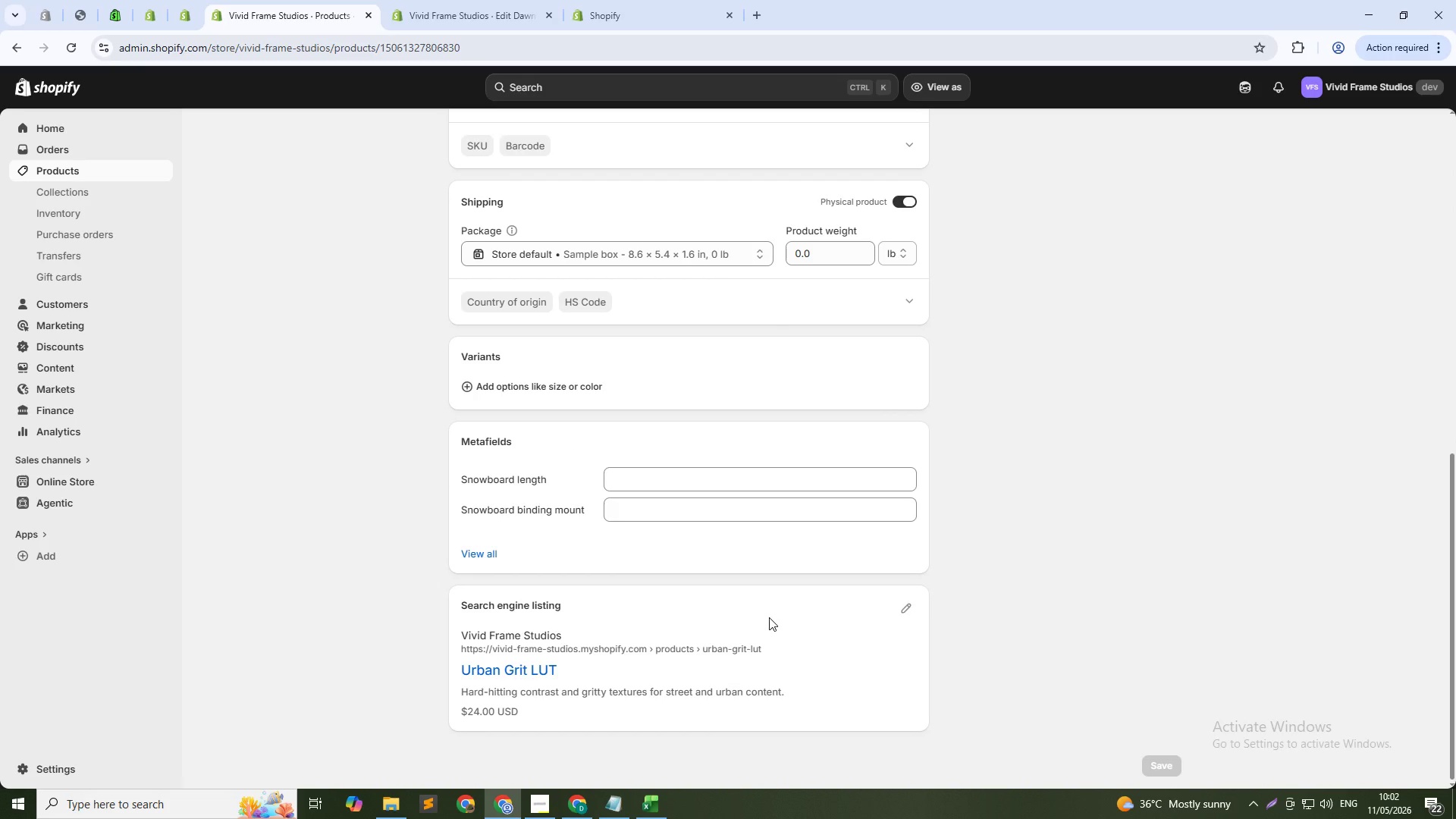 
scroll: coordinate [768, 500], scroll_direction: up, amount: 35.0
 